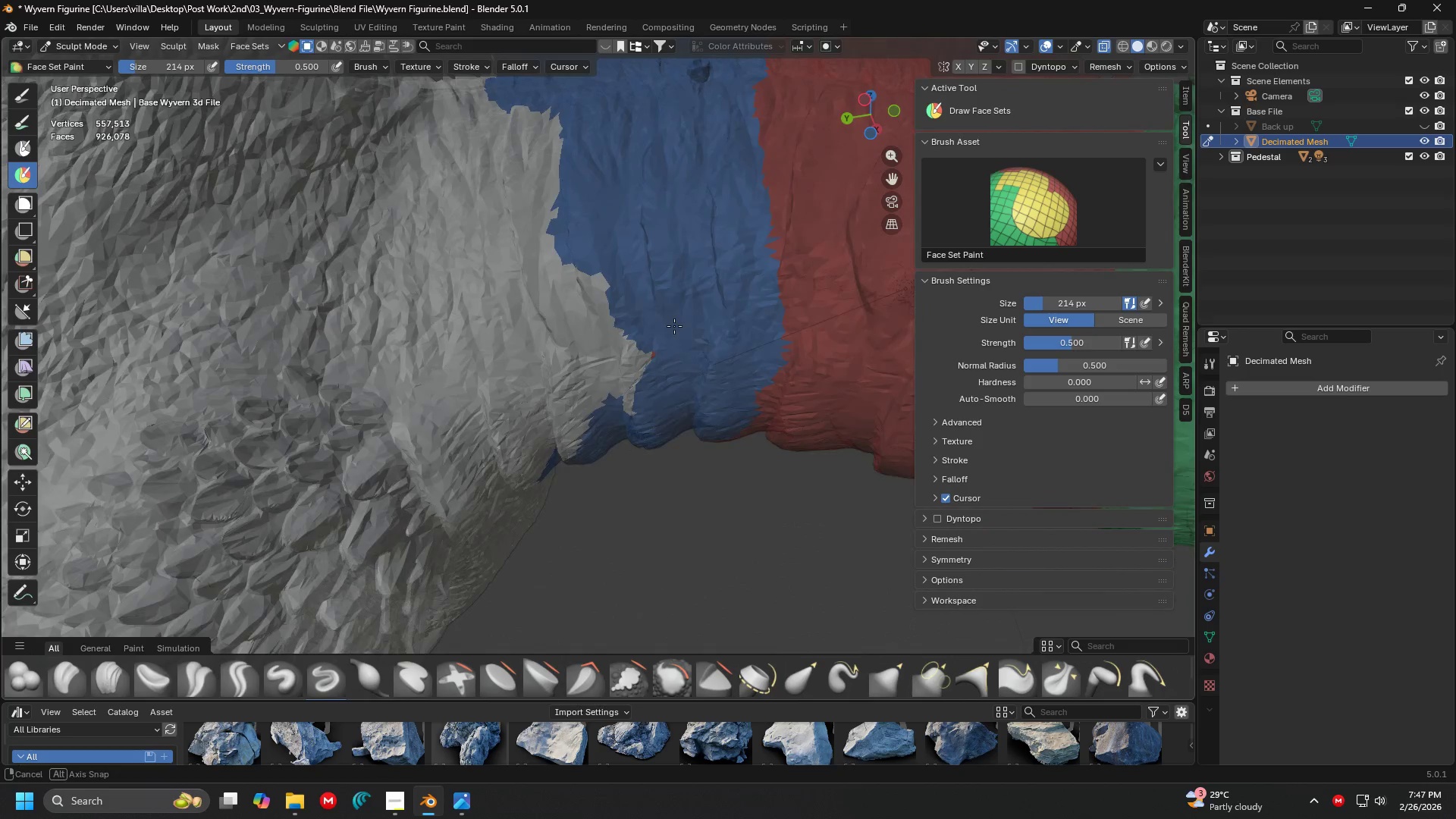 
hold_key(key=ControlLeft, duration=0.91)
left_click_drag(start_coordinate=[631, 387], to_coordinate=[604, 427])
 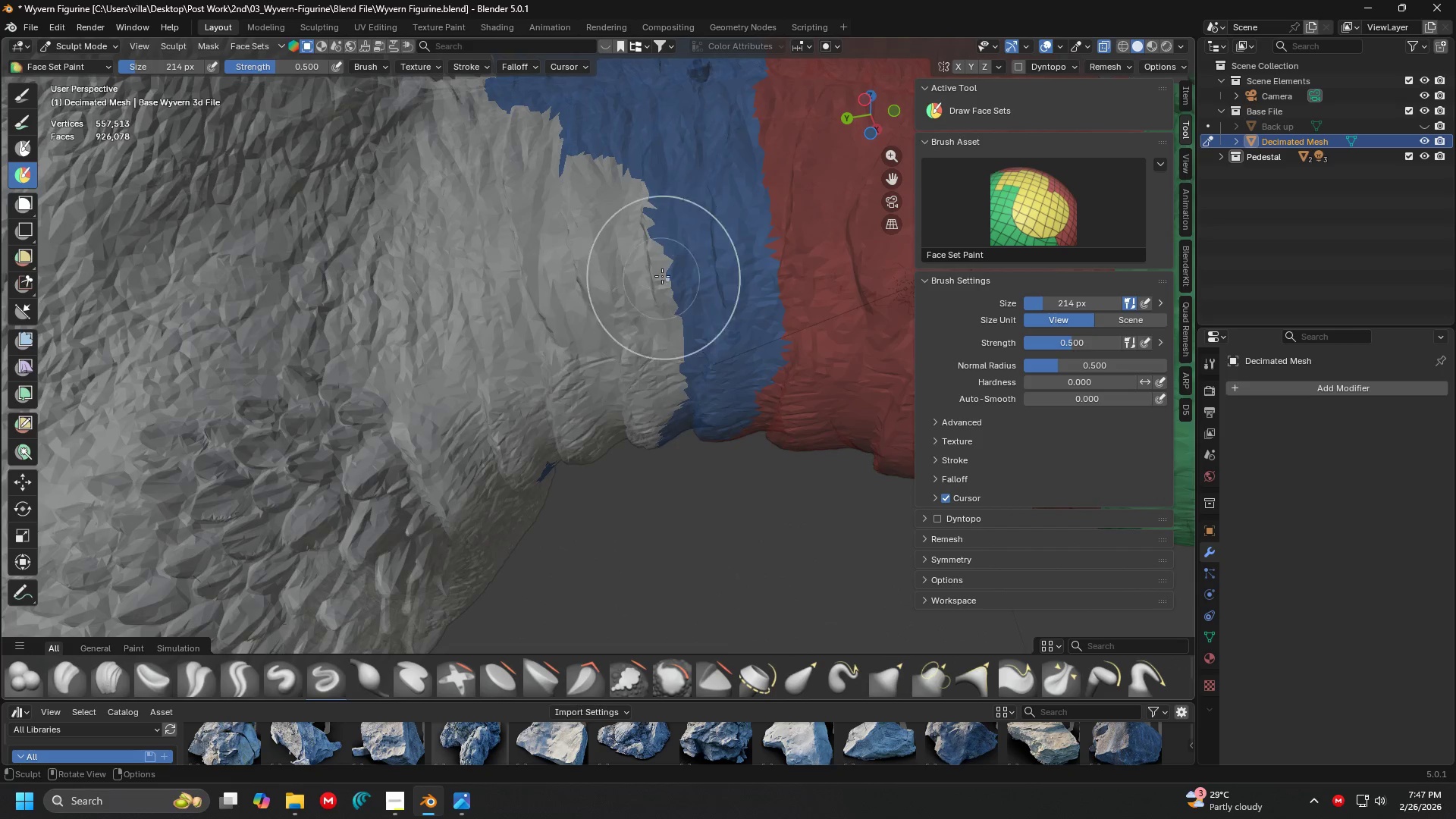 
hold_key(key=ControlLeft, duration=1.11)
left_click_drag(start_coordinate=[684, 201], to_coordinate=[608, 368])
 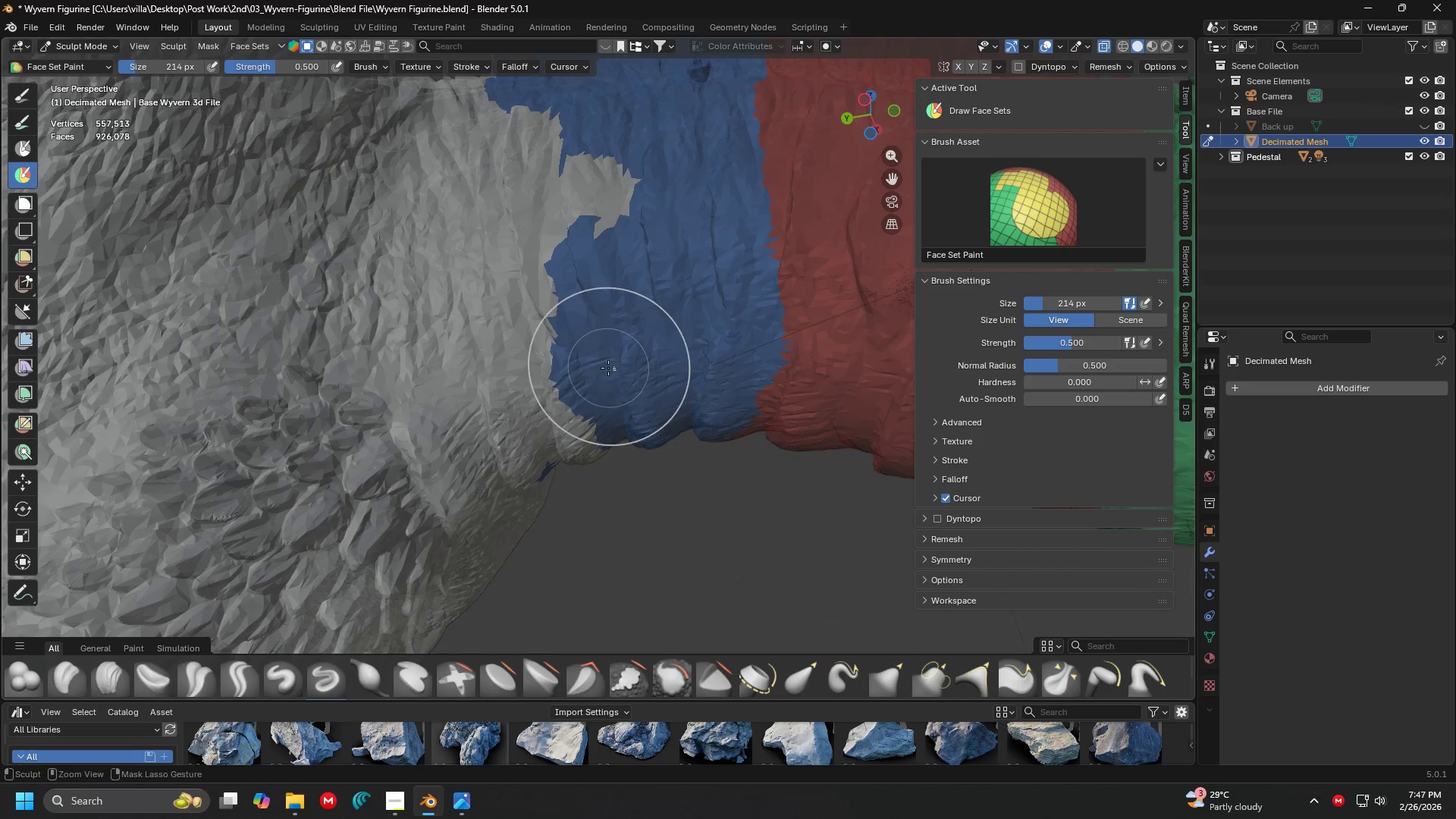 
key(Control+Z)
 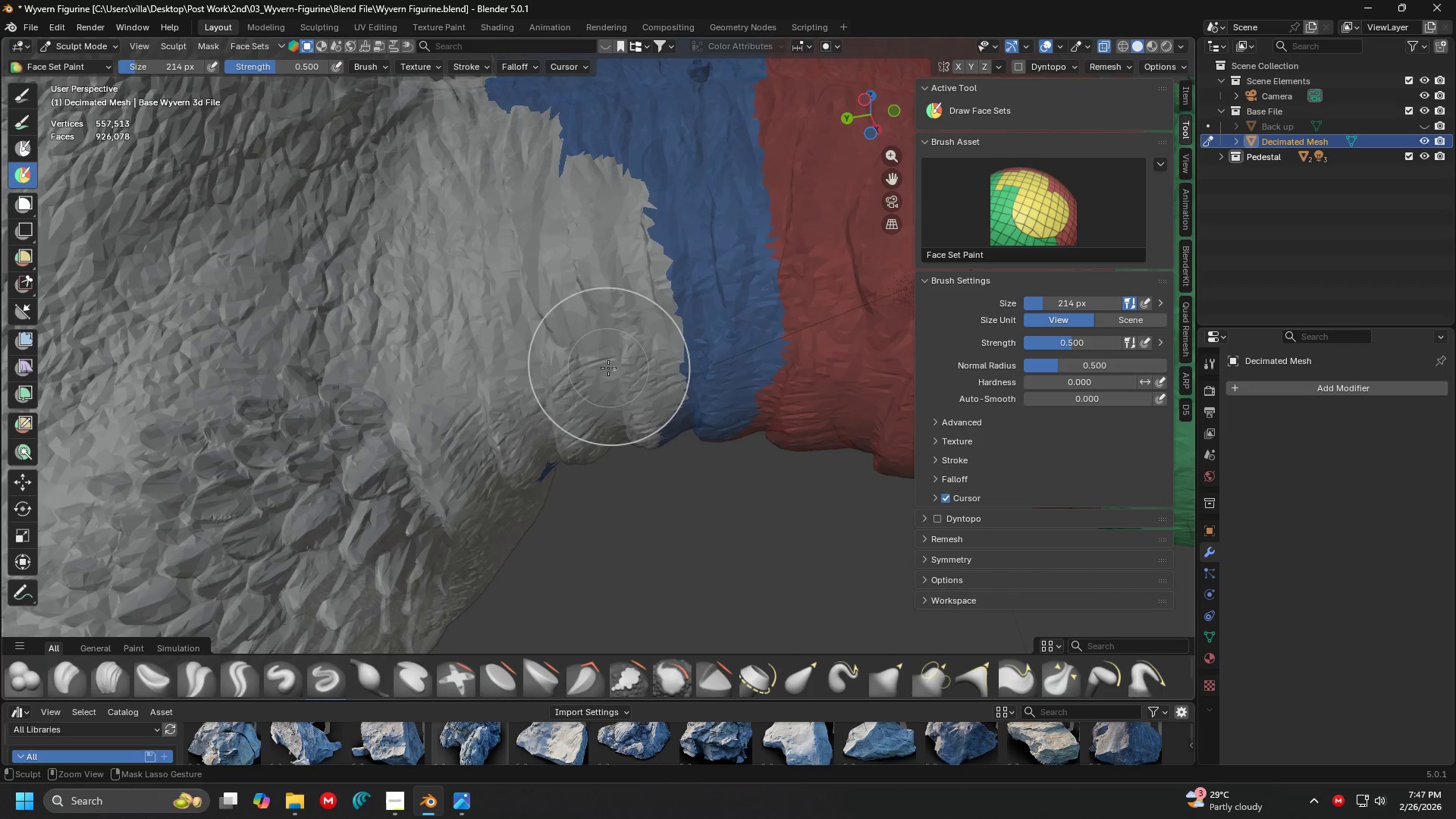 
key(Control+Z)
 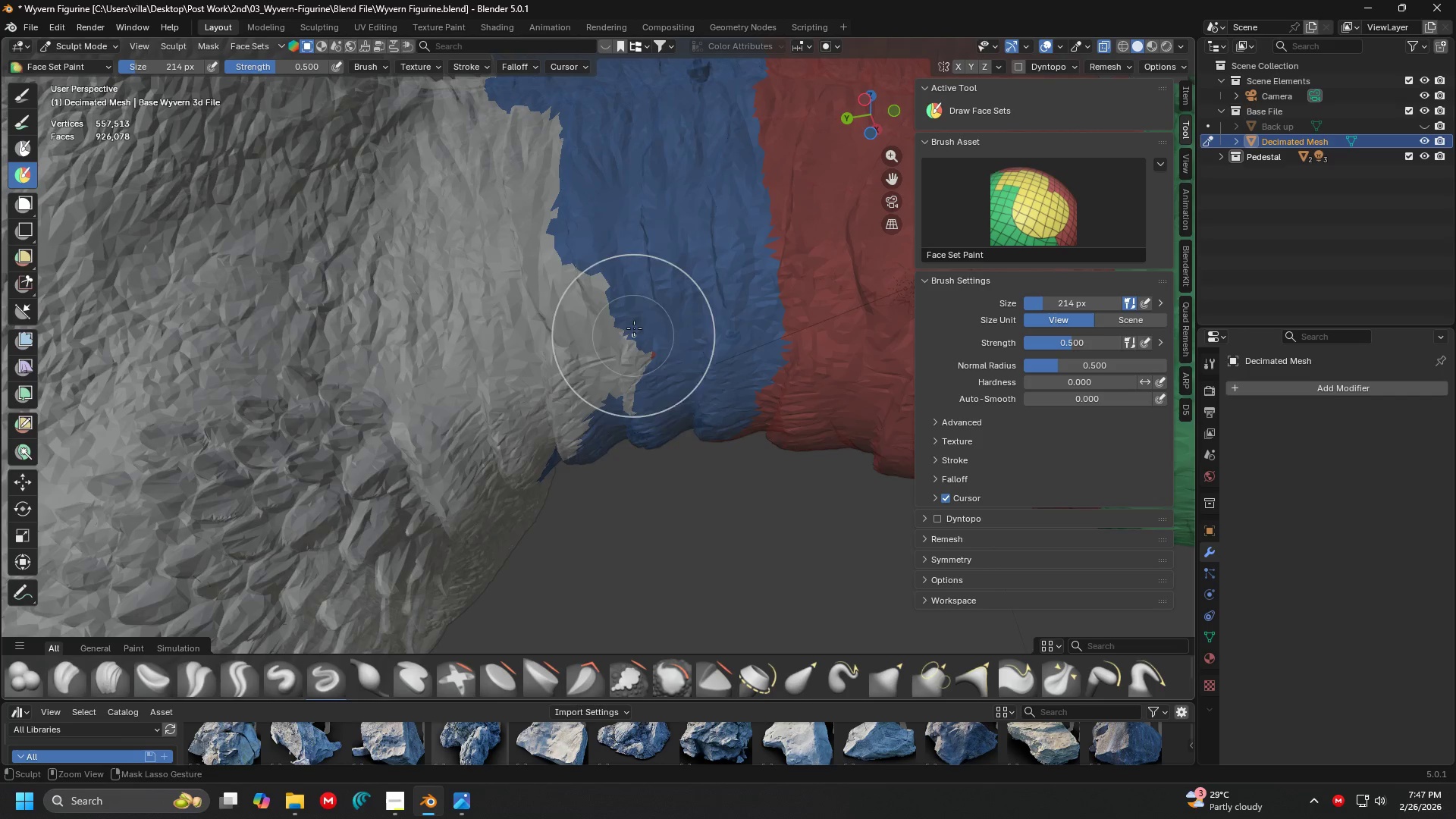 
hold_key(key=ControlLeft, duration=1.5)
left_click_drag(start_coordinate=[654, 230], to_coordinate=[557, 101])
 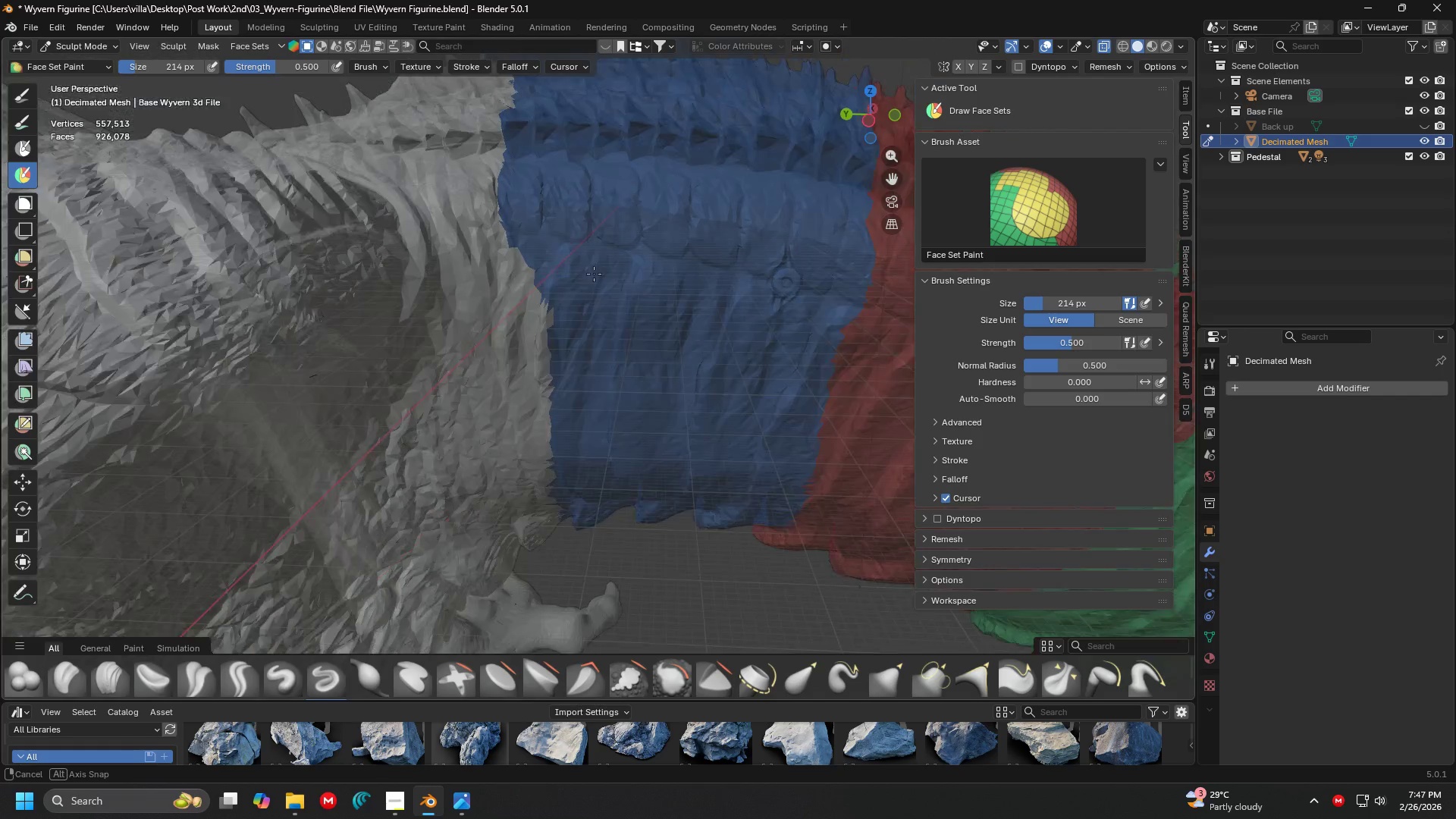 
hold_key(key=ControlLeft, duration=0.39)
 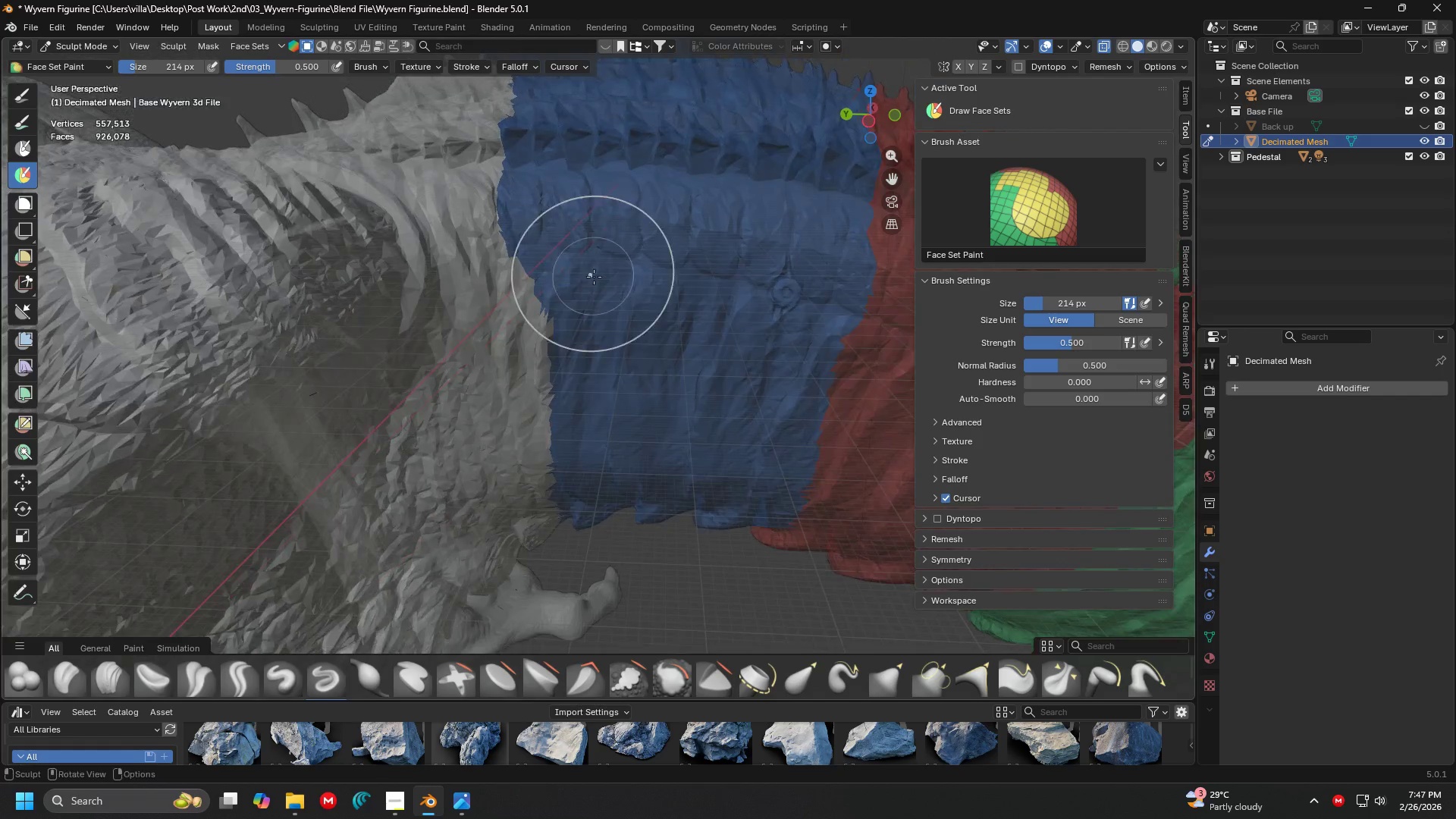 
hold_key(key=ControlLeft, duration=1.3)
left_click_drag(start_coordinate=[595, 297], to_coordinate=[601, 389])
 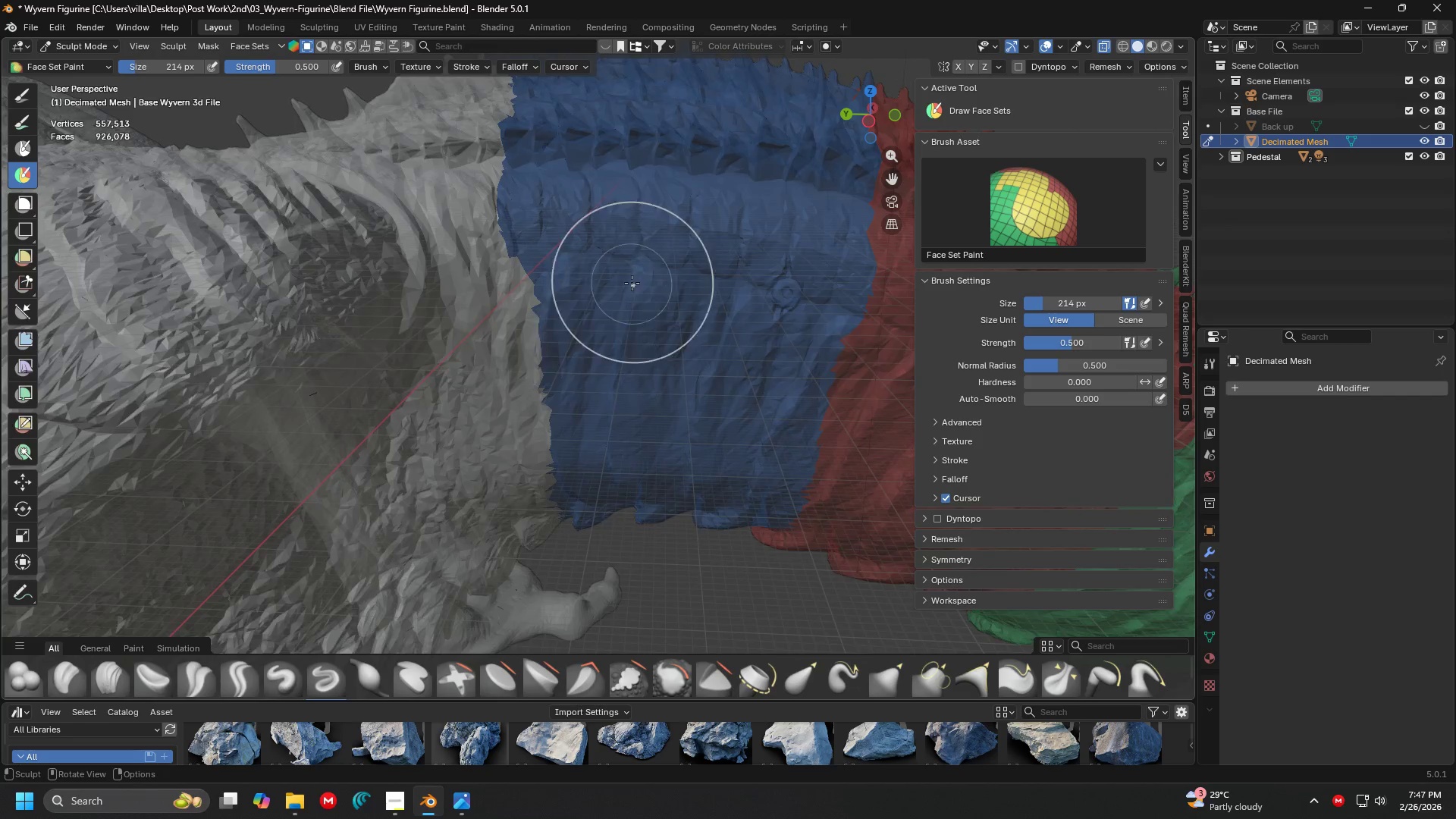 
scroll: coordinate [632, 282], scroll_direction: down, amount: 3.0
 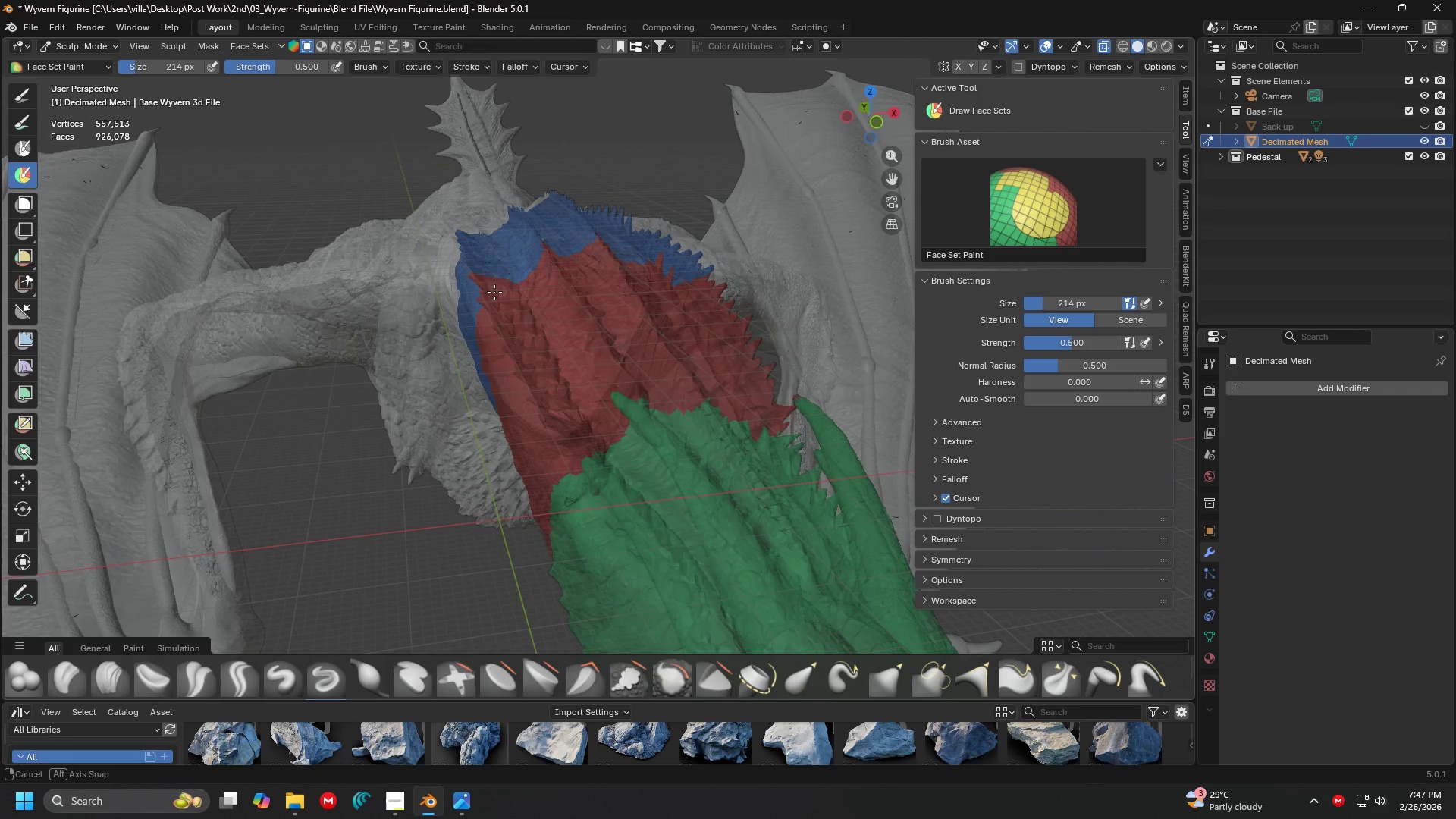 
key(Shift+ShiftLeft)
 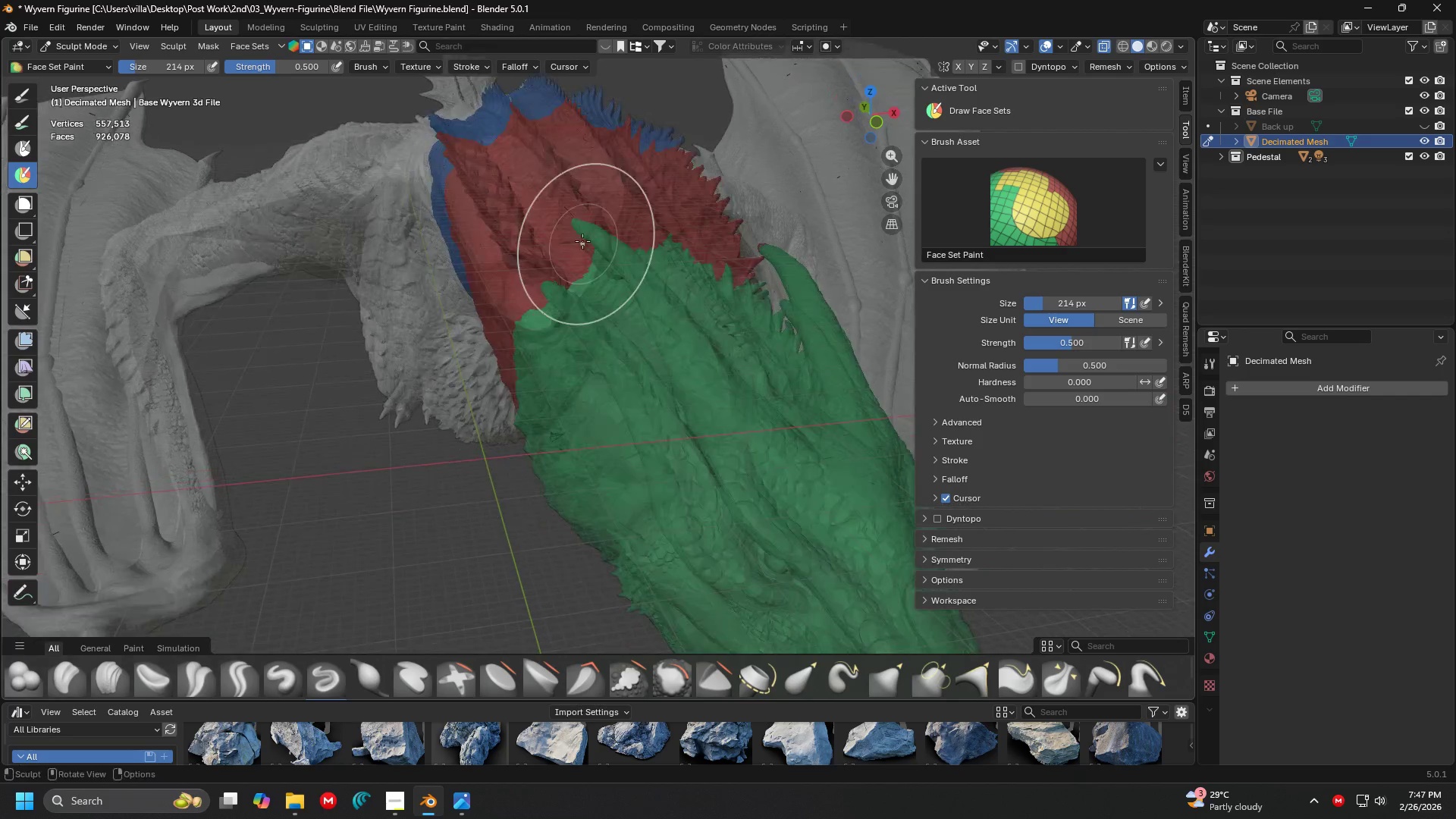 
key(Shift+ShiftLeft)
 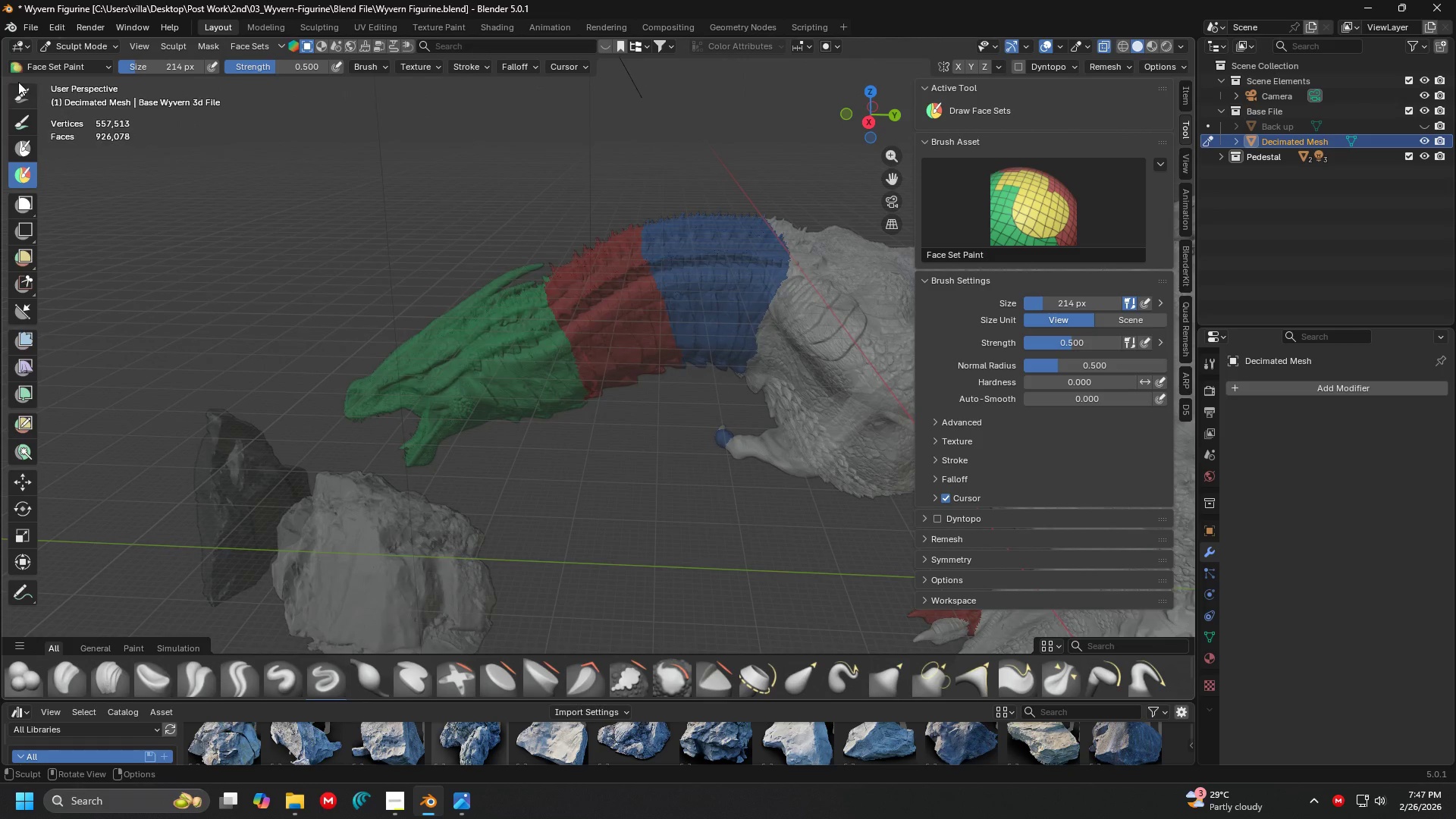 
scroll: coordinate [469, 259], scroll_direction: down, amount: 4.0
 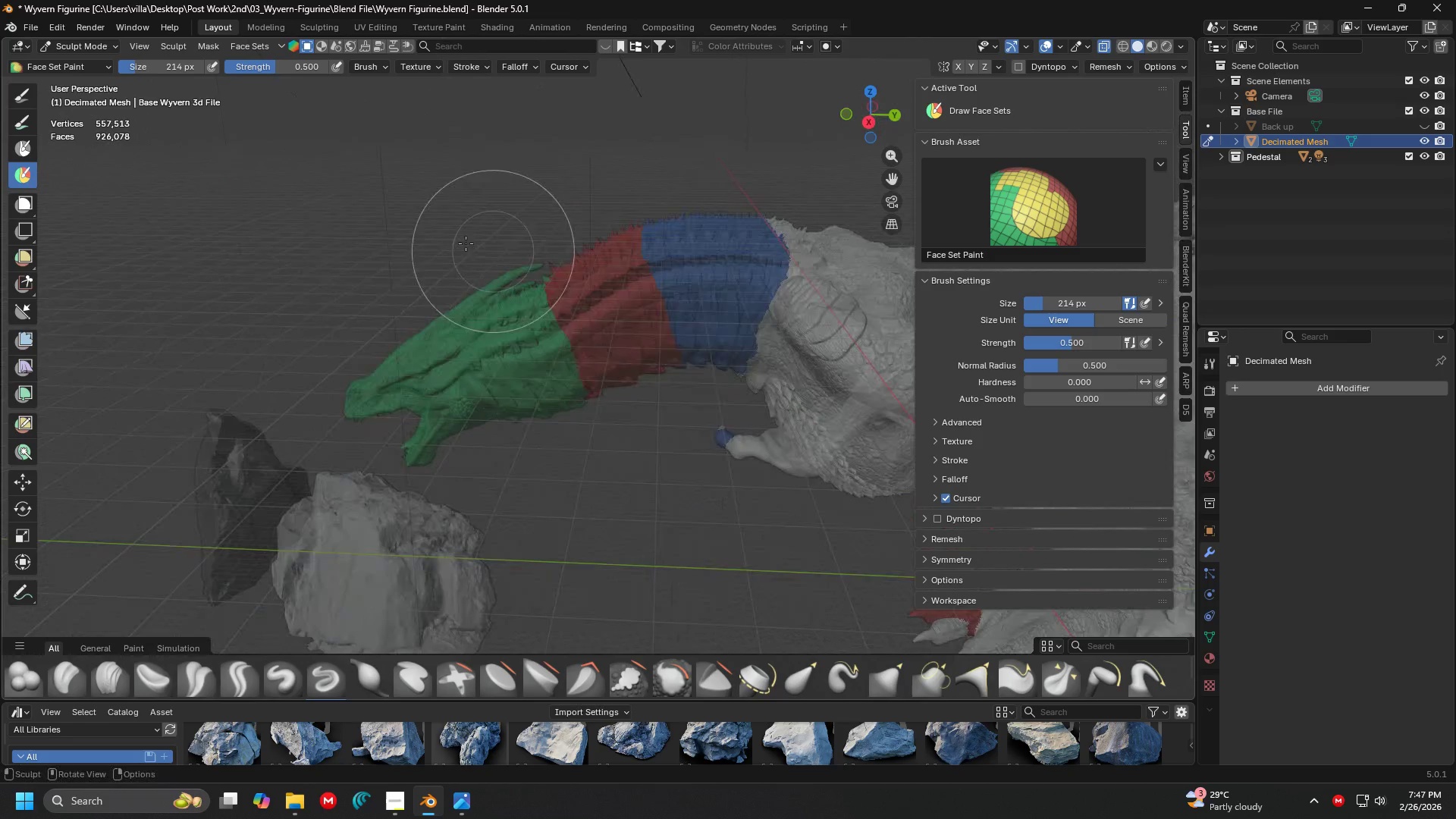 
left_click([23, 91])
 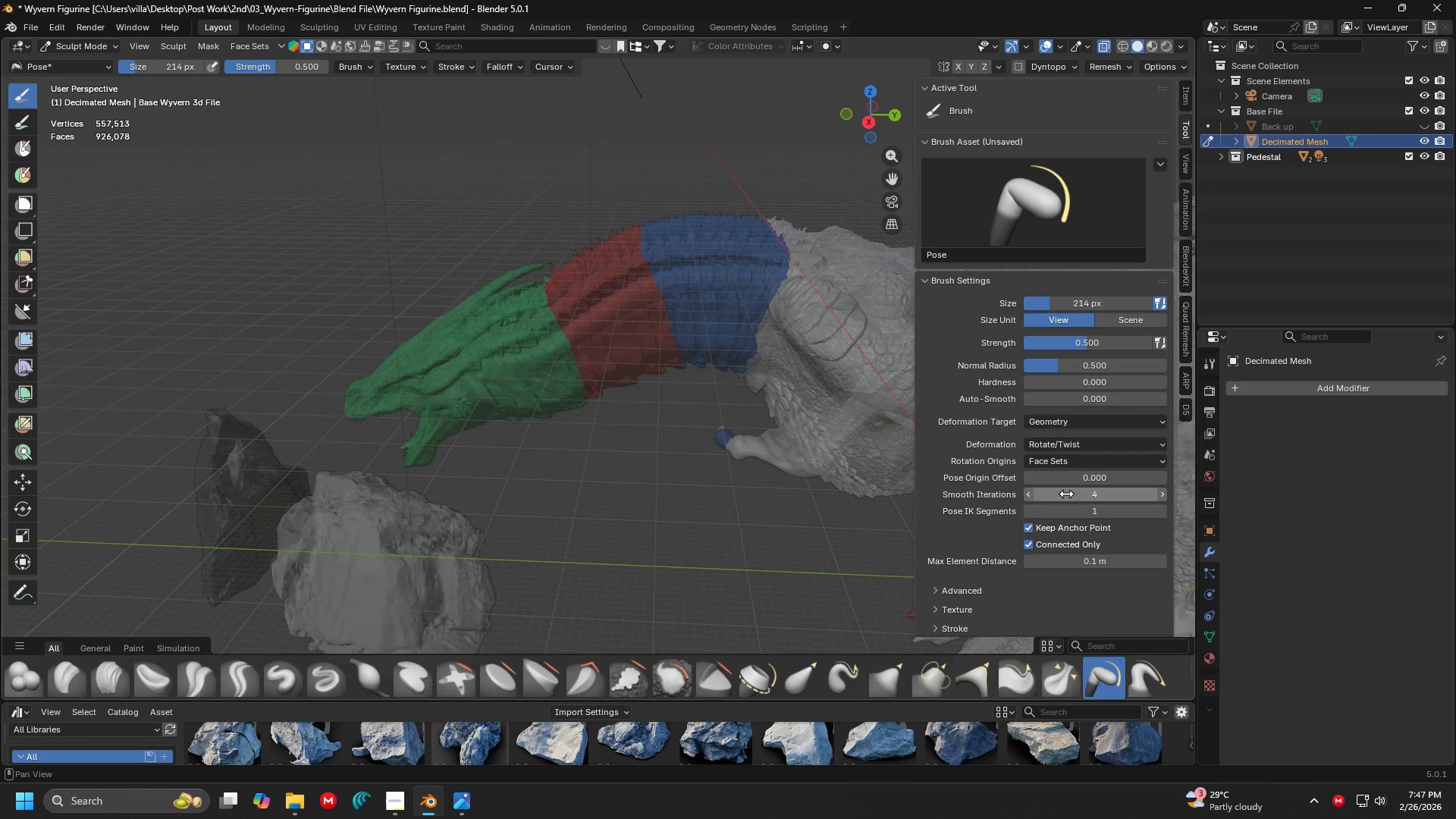 
wait(5.31)
 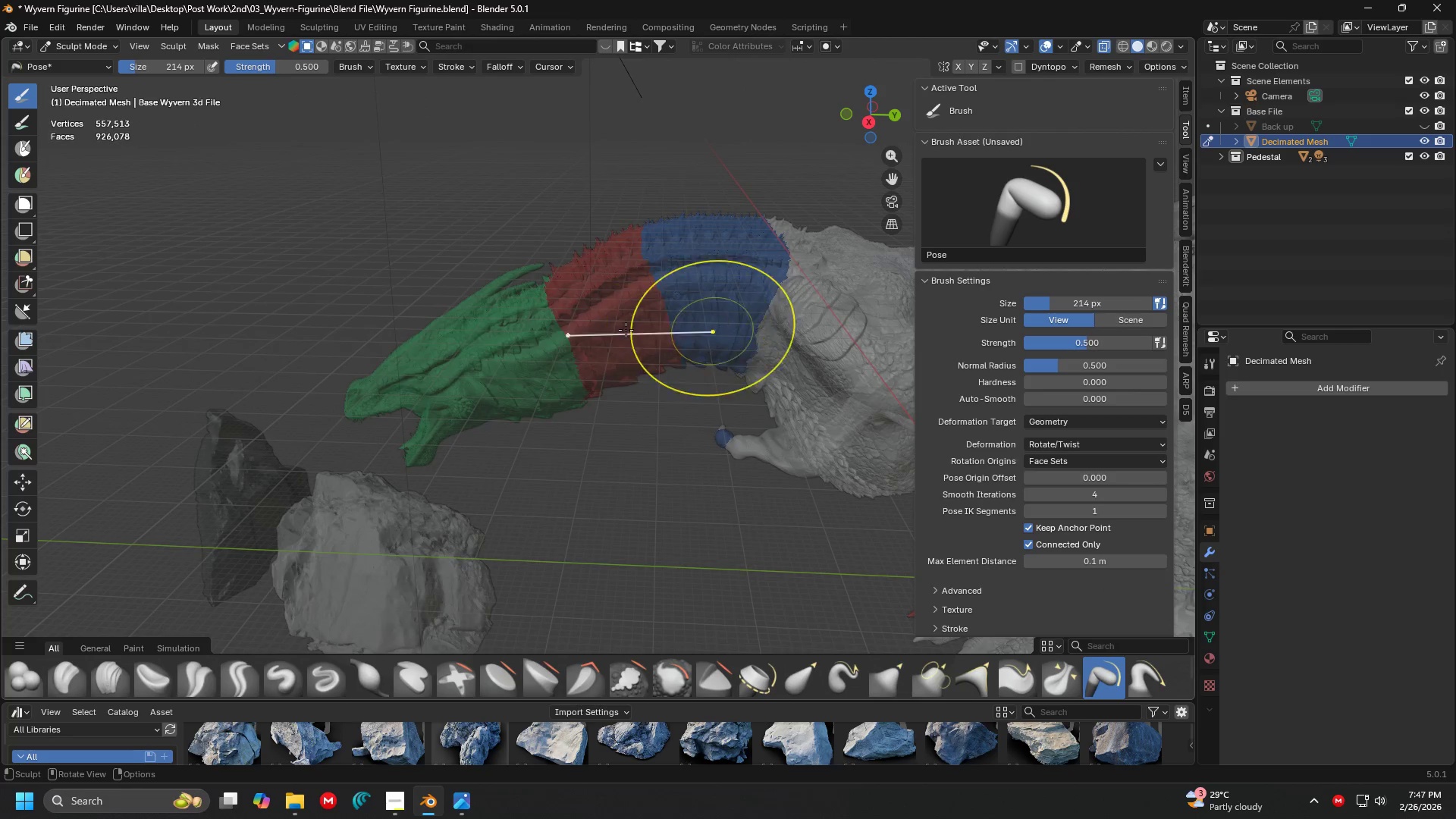 
left_click([1081, 510])
 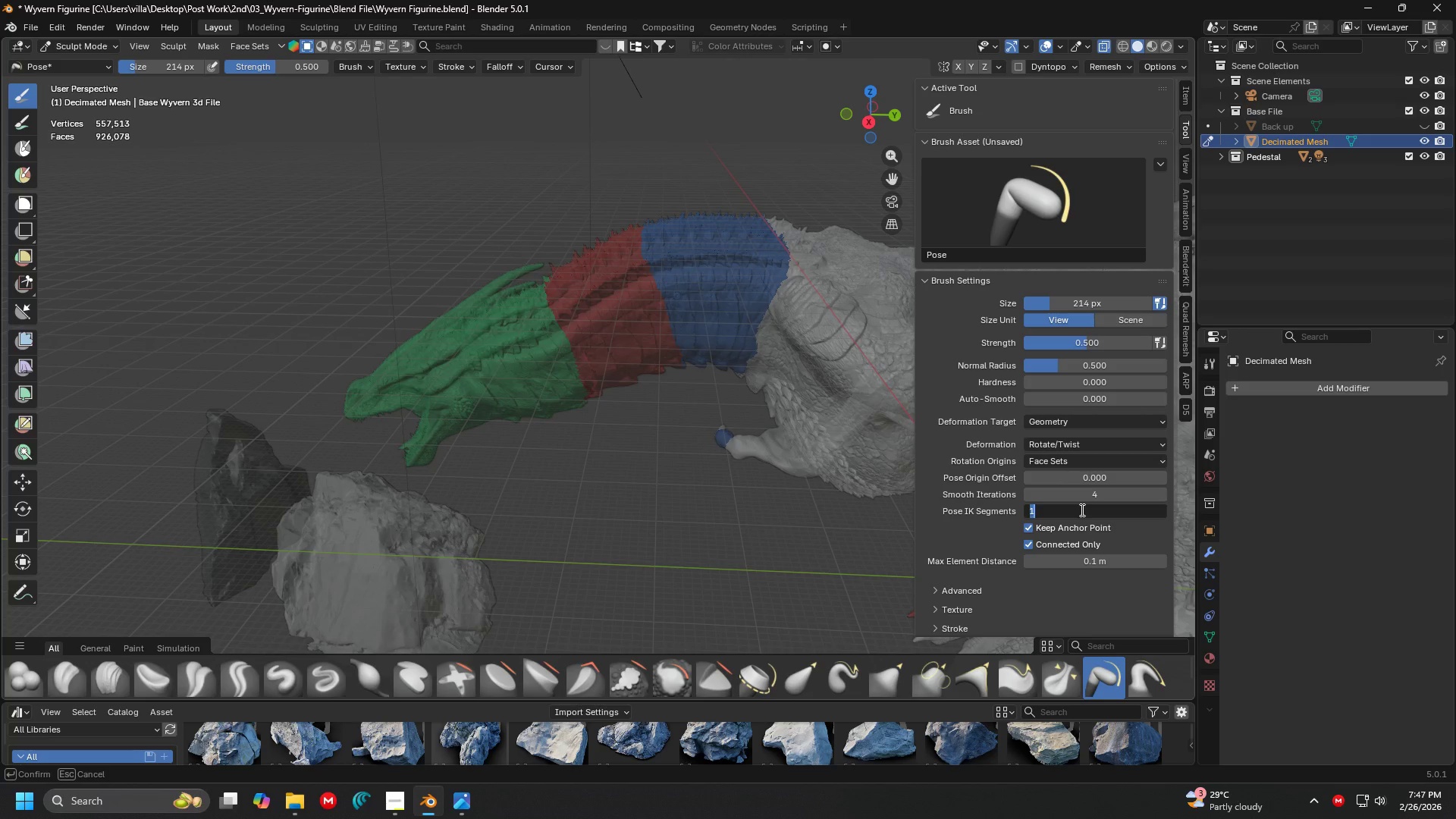 
key(3)
 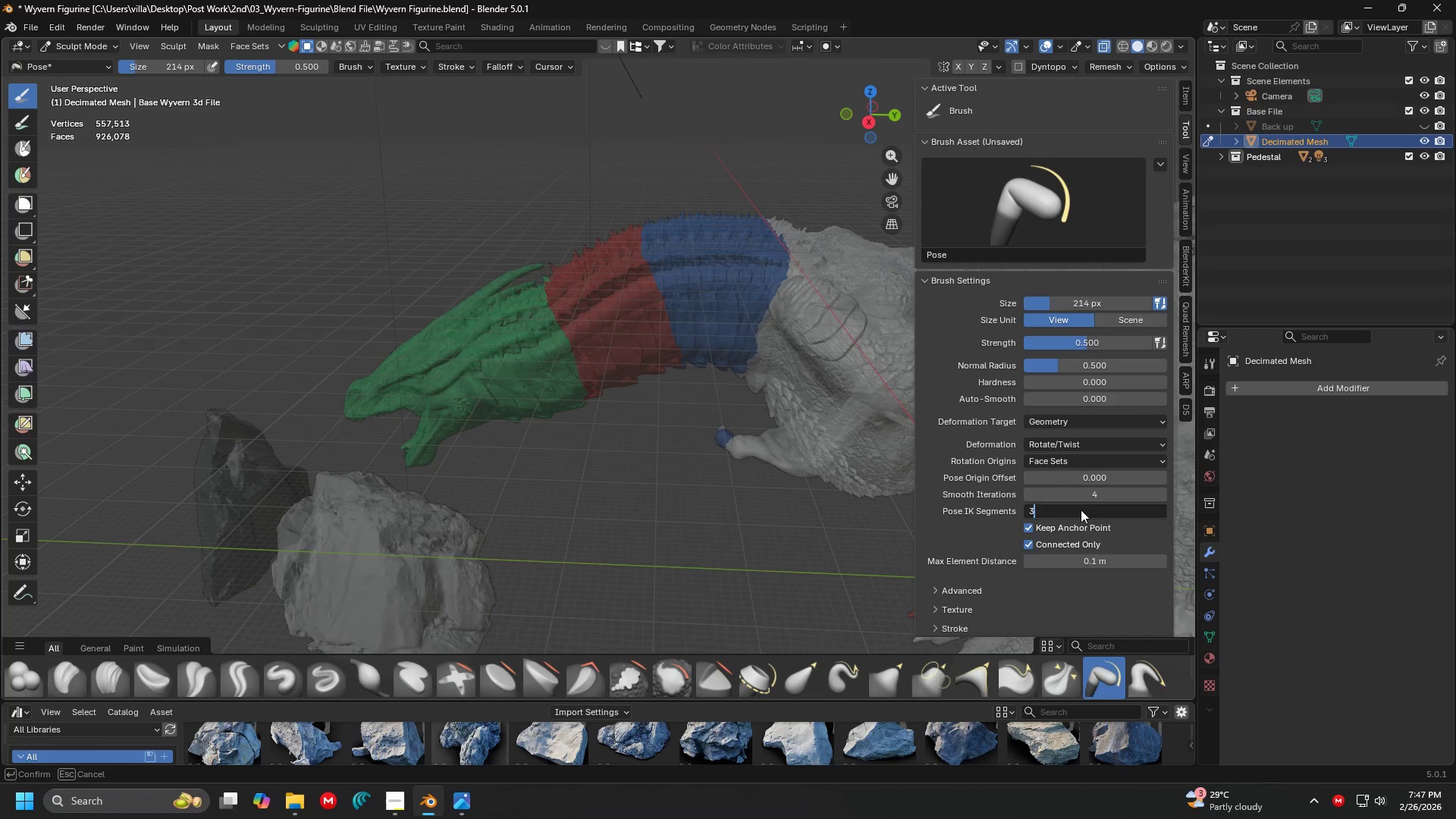 
key(Enter)
 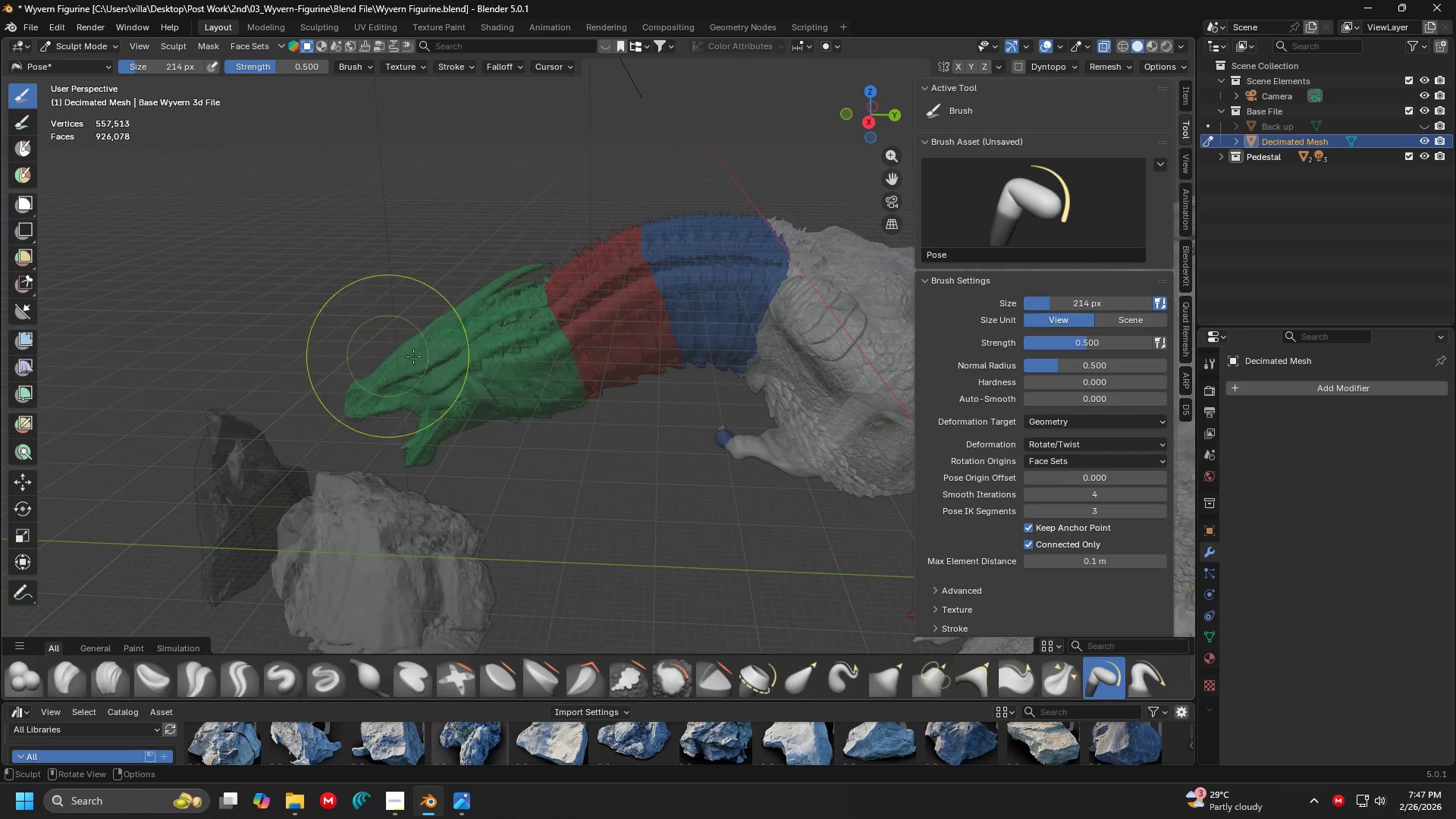 
left_click_drag(start_coordinate=[457, 375], to_coordinate=[443, 322])
 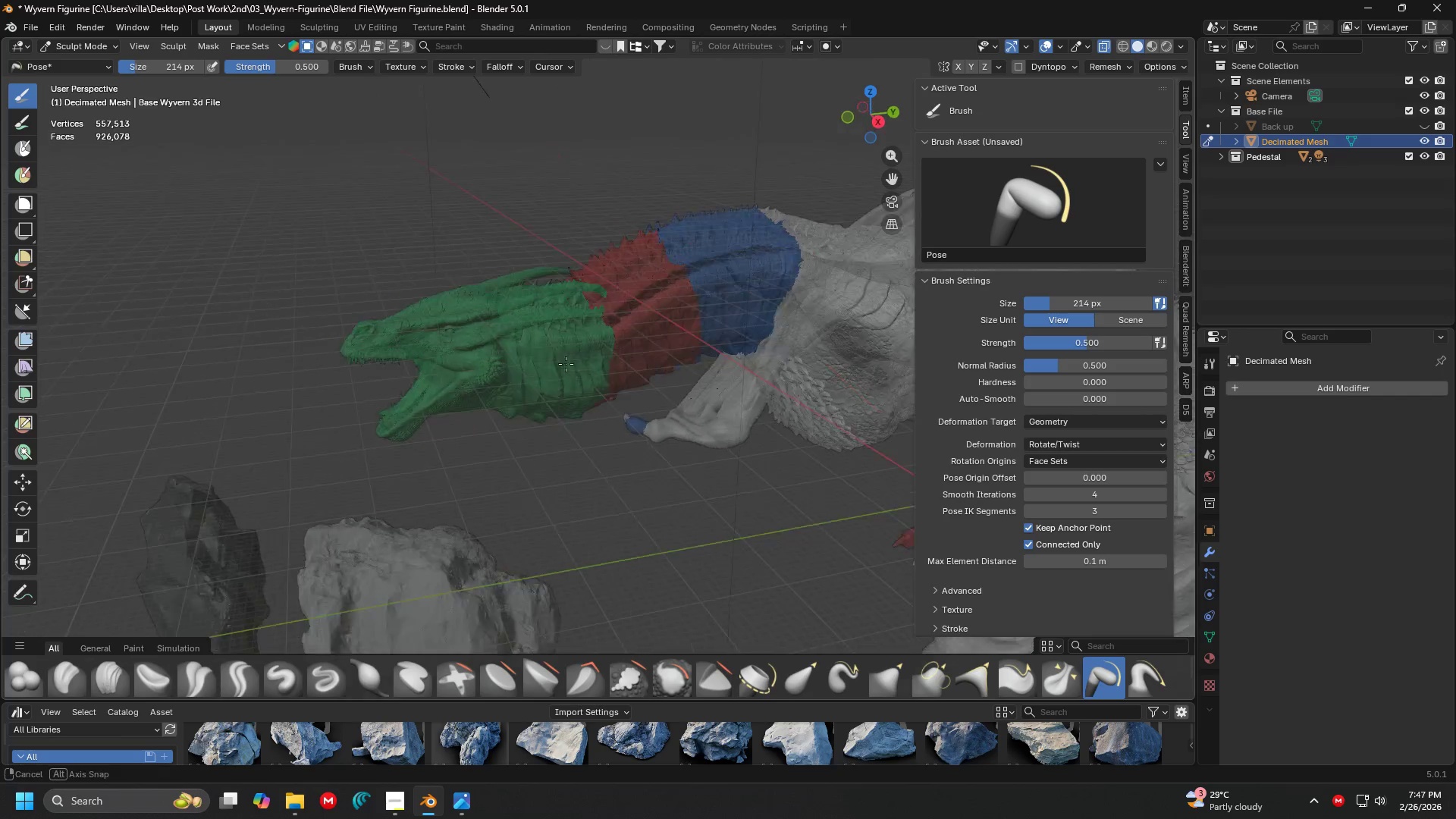 
scroll: coordinate [650, 308], scroll_direction: up, amount: 4.0
 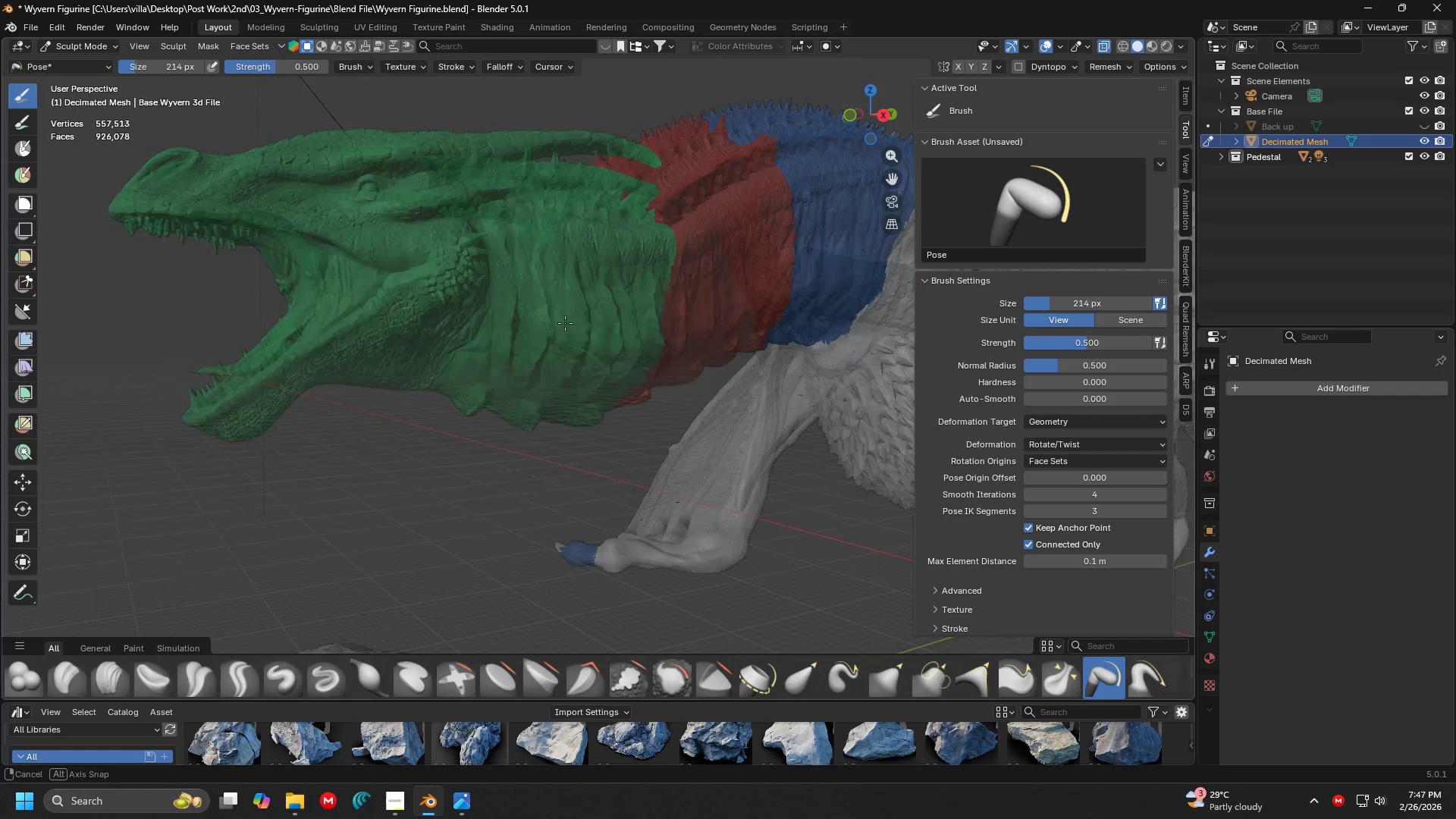 
key(Control+ControlLeft)
 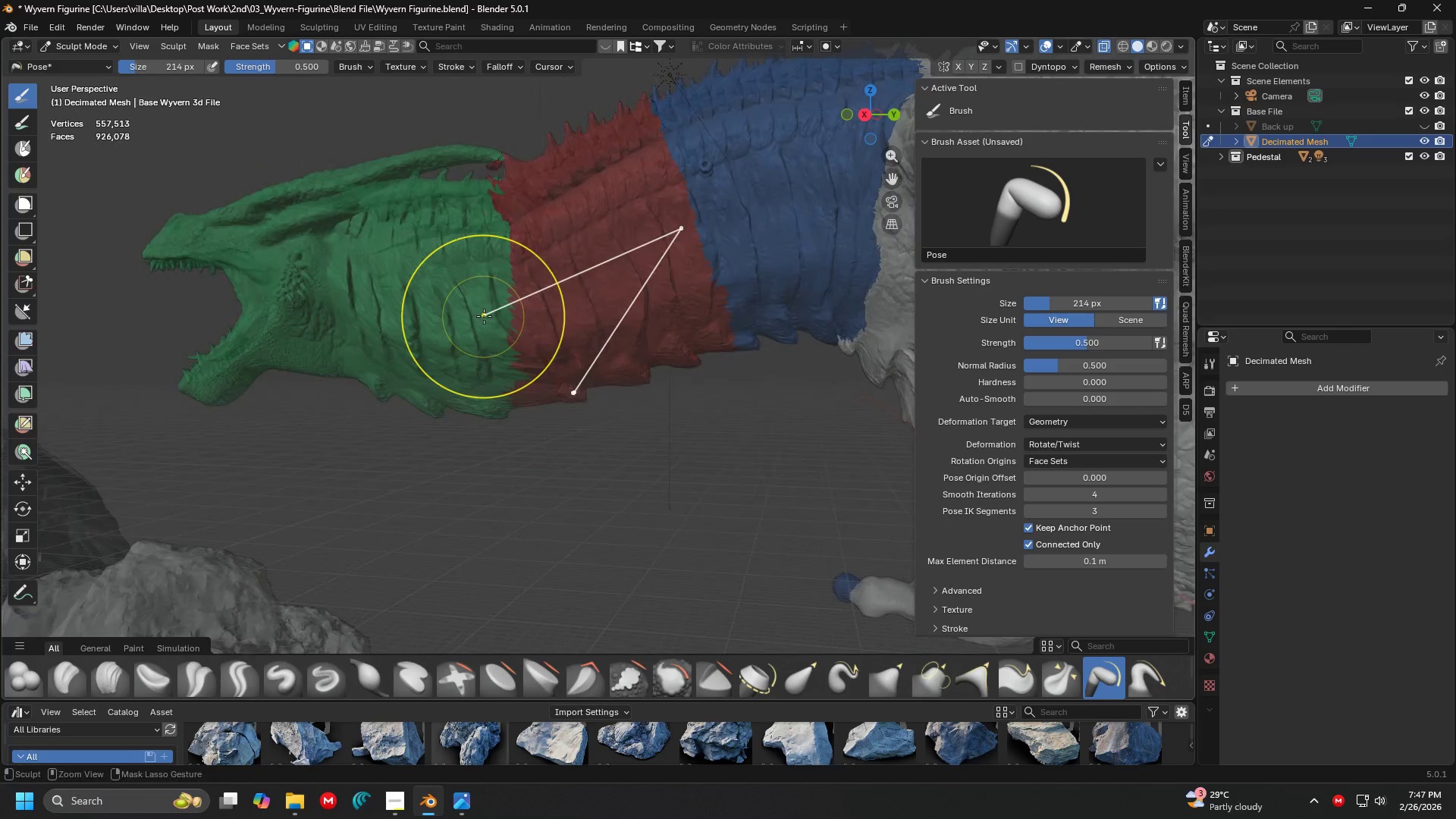 
key(Control+Z)
 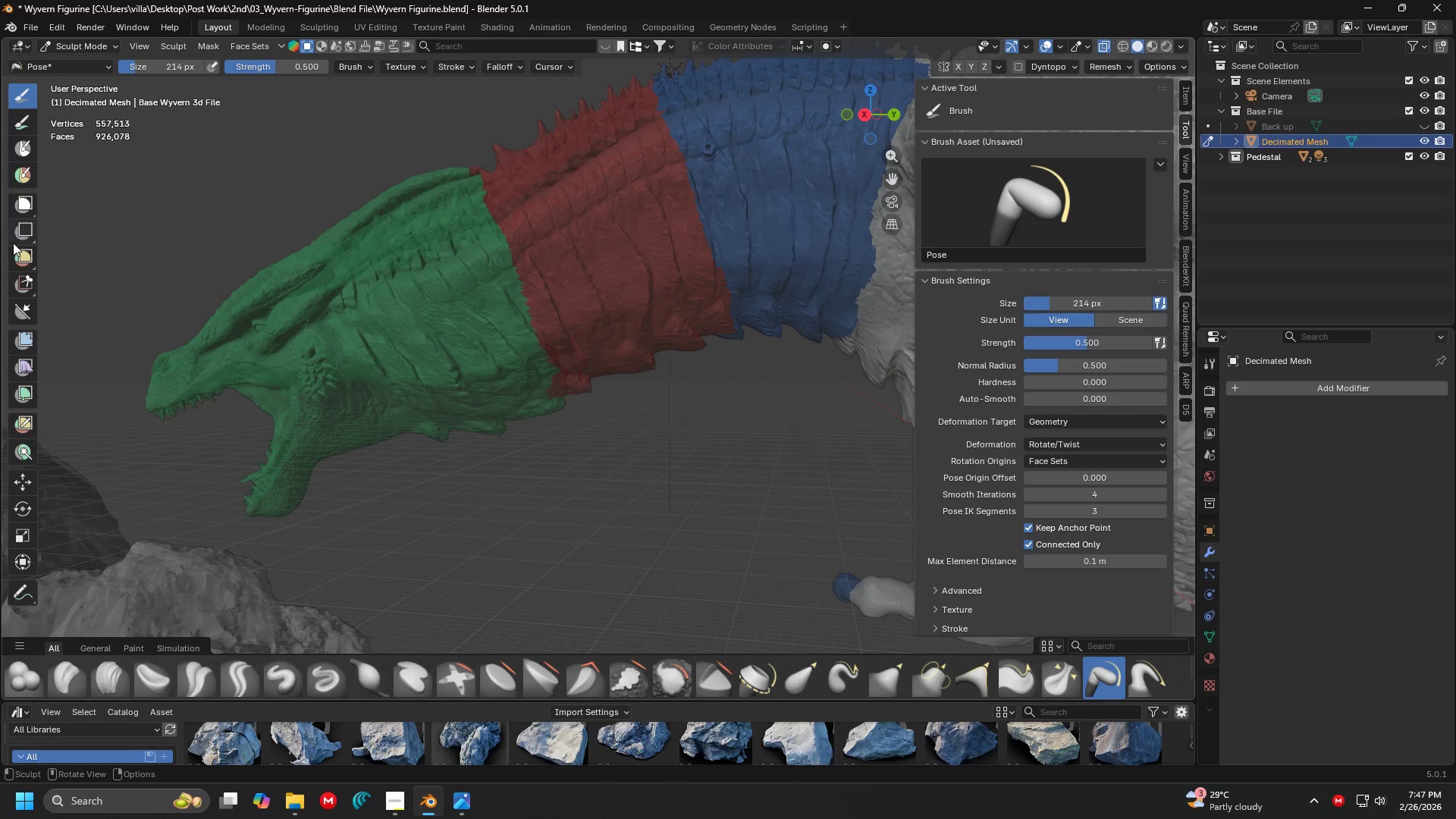 
left_click([20, 179])
 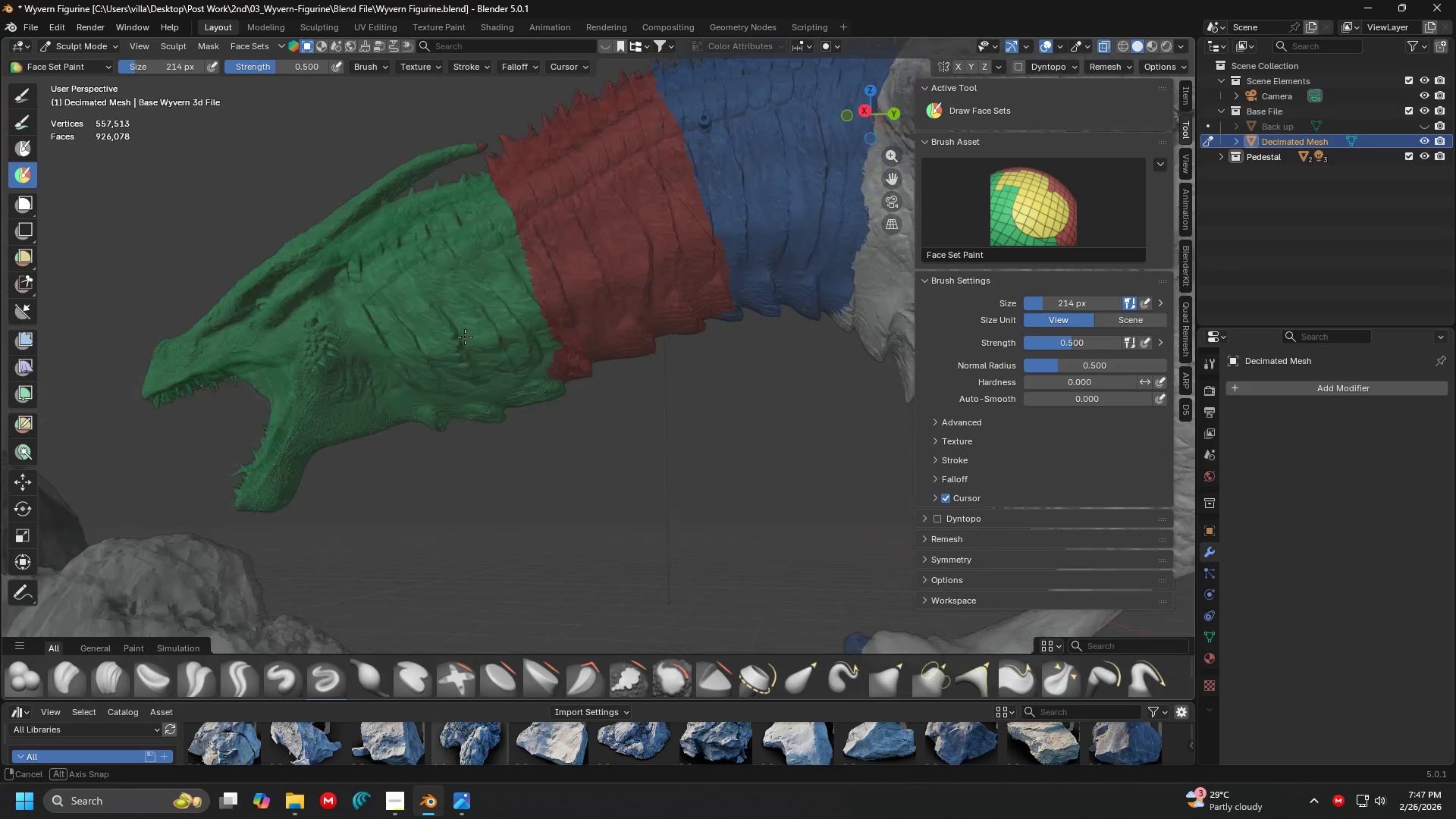 
key(Shift+ShiftLeft)
 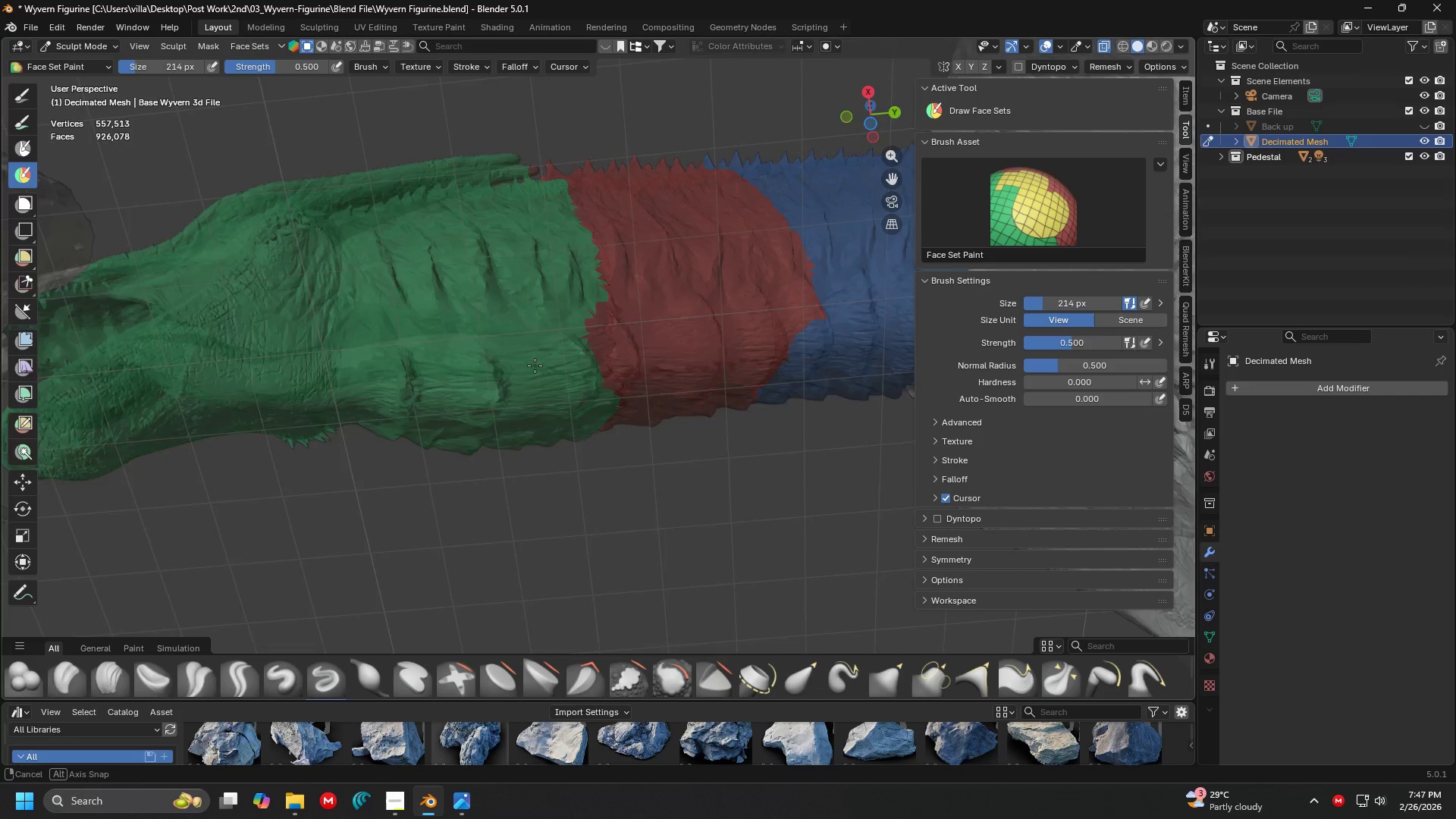 
scroll: coordinate [479, 231], scroll_direction: up, amount: 3.0
 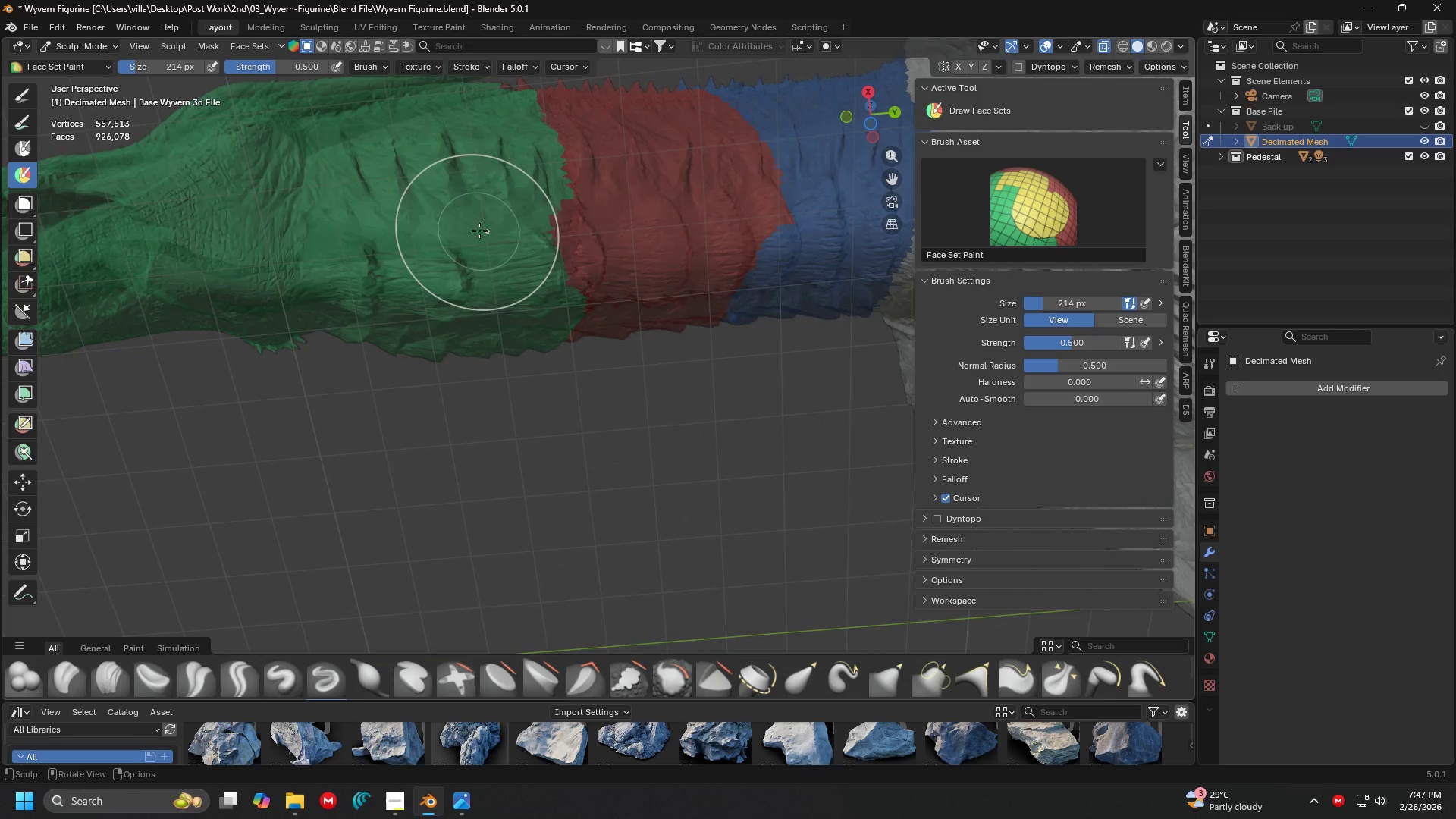 
hold_key(key=ControlLeft, duration=1.51)
 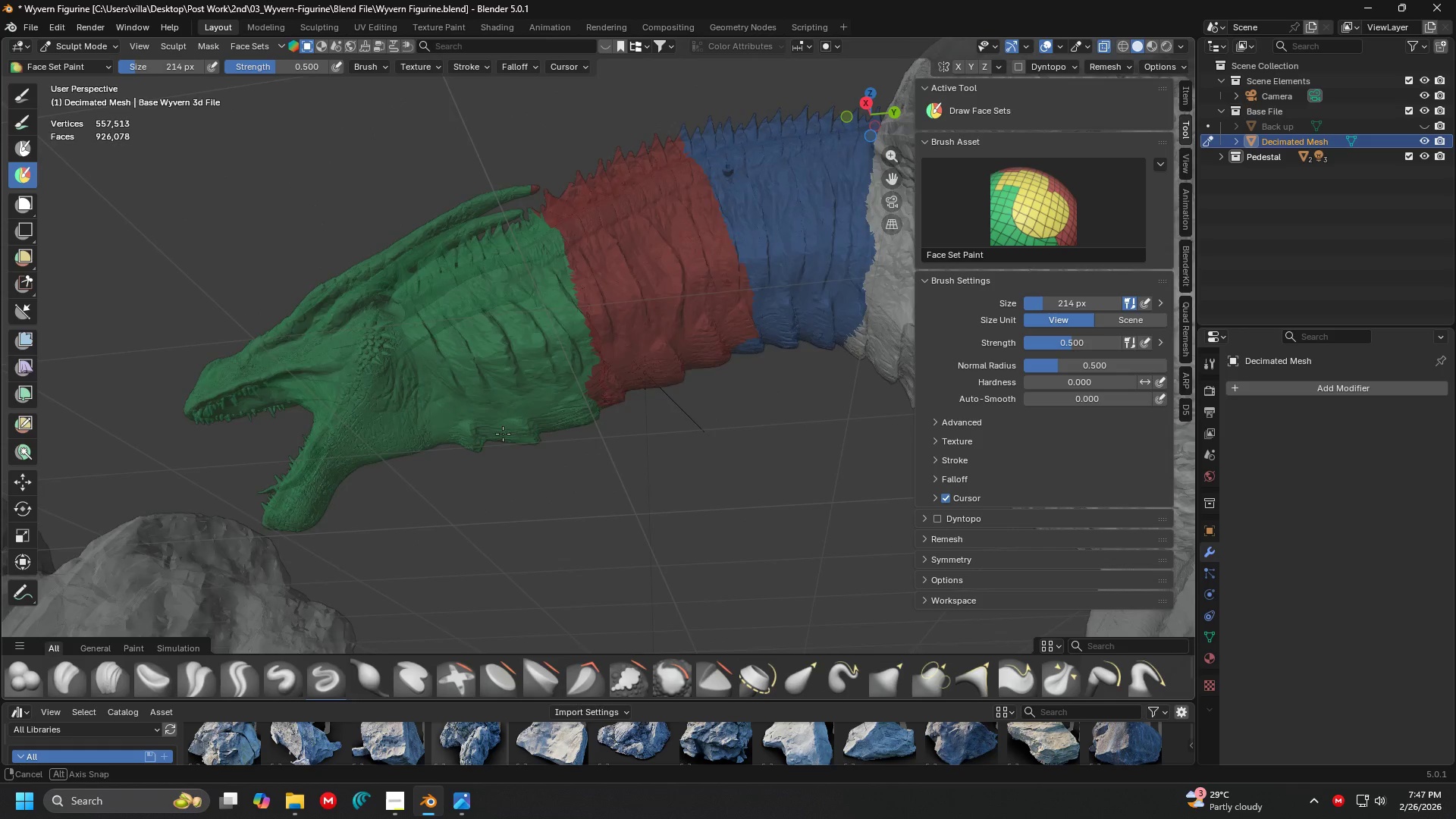 
scroll: coordinate [466, 397], scroll_direction: up, amount: 4.0
 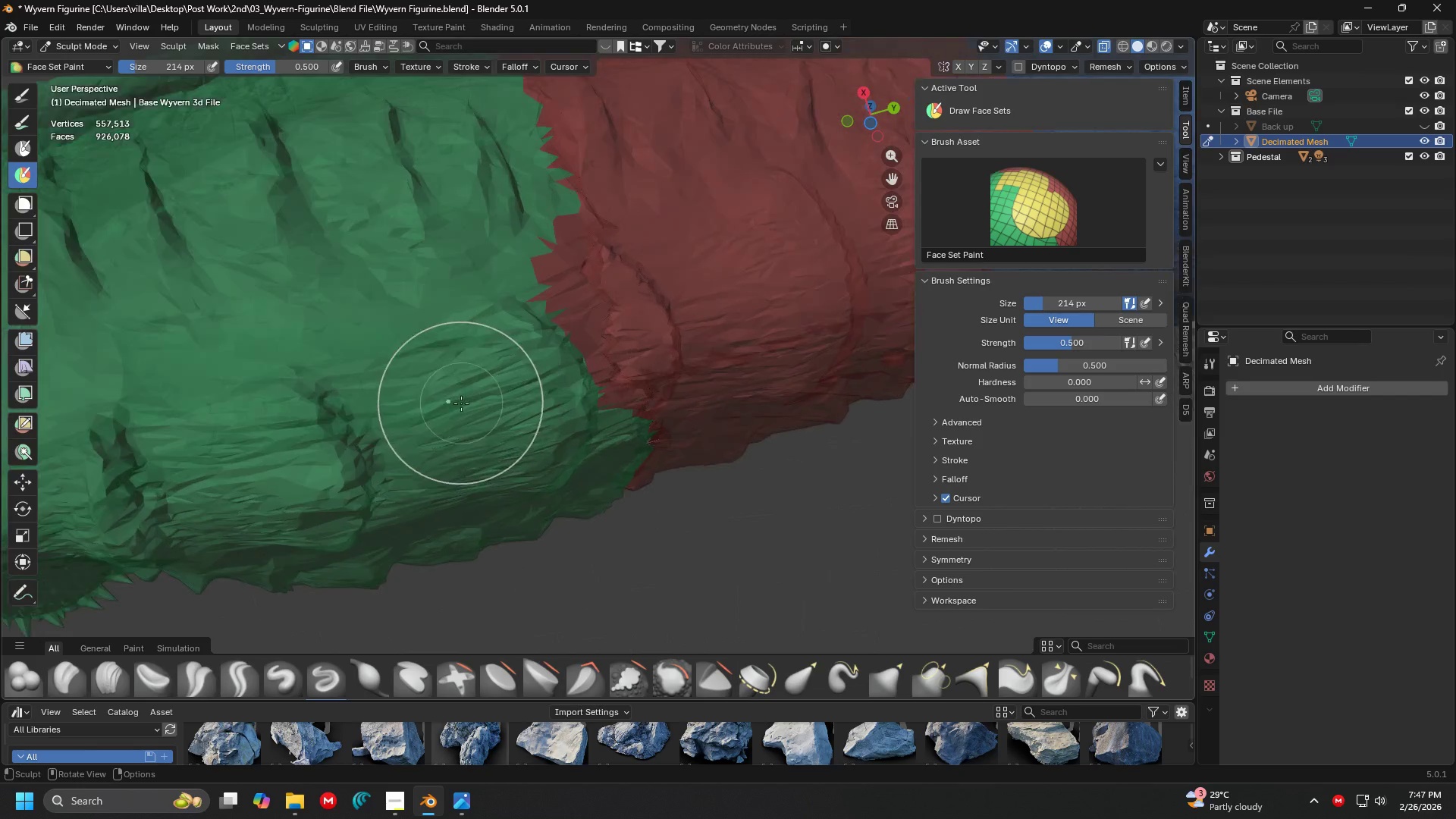 
left_click_drag(start_coordinate=[350, 410], to_coordinate=[503, 402])
 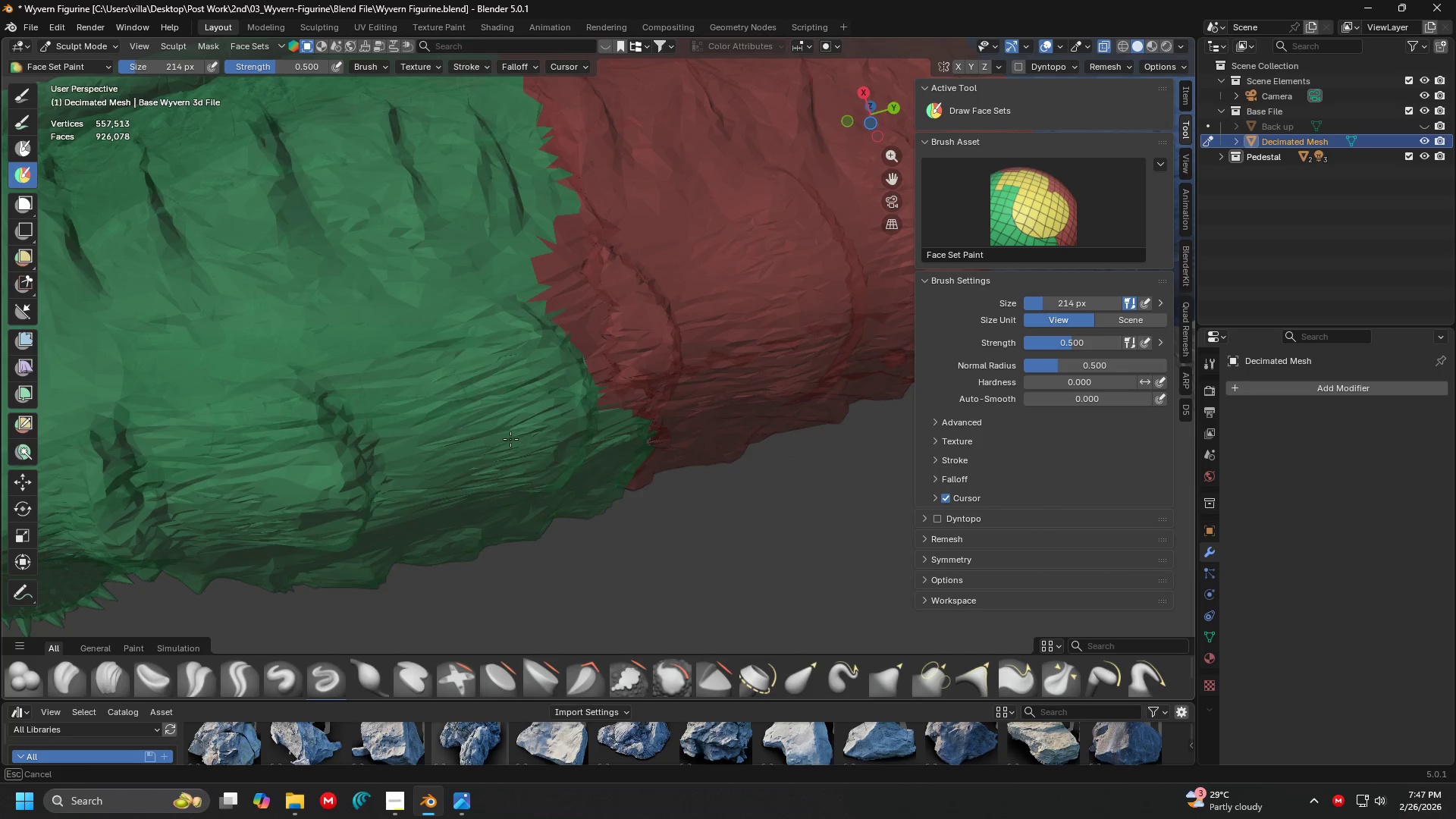 
key(Control+ControlLeft)
 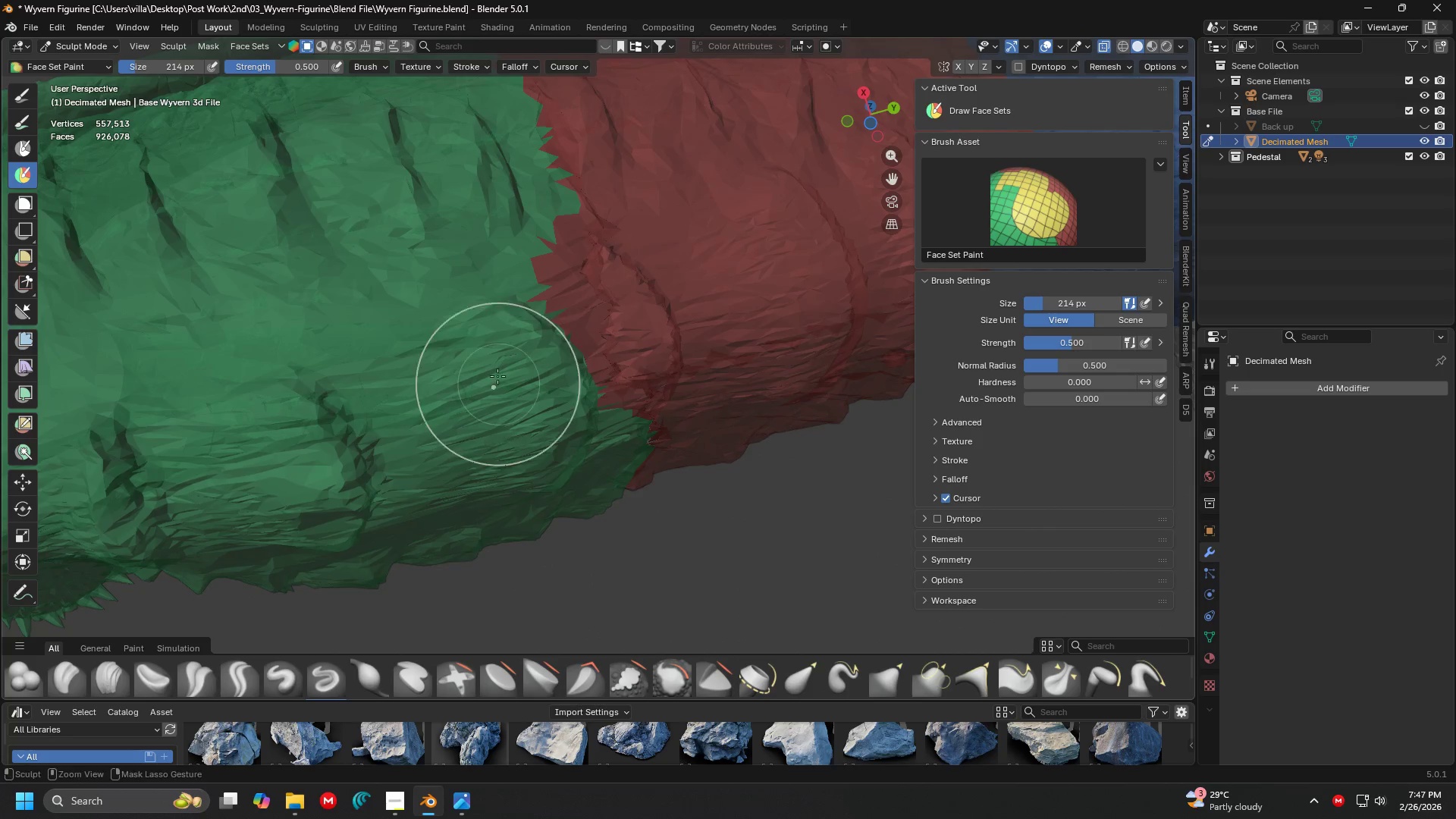 
key(Control+ControlLeft)
 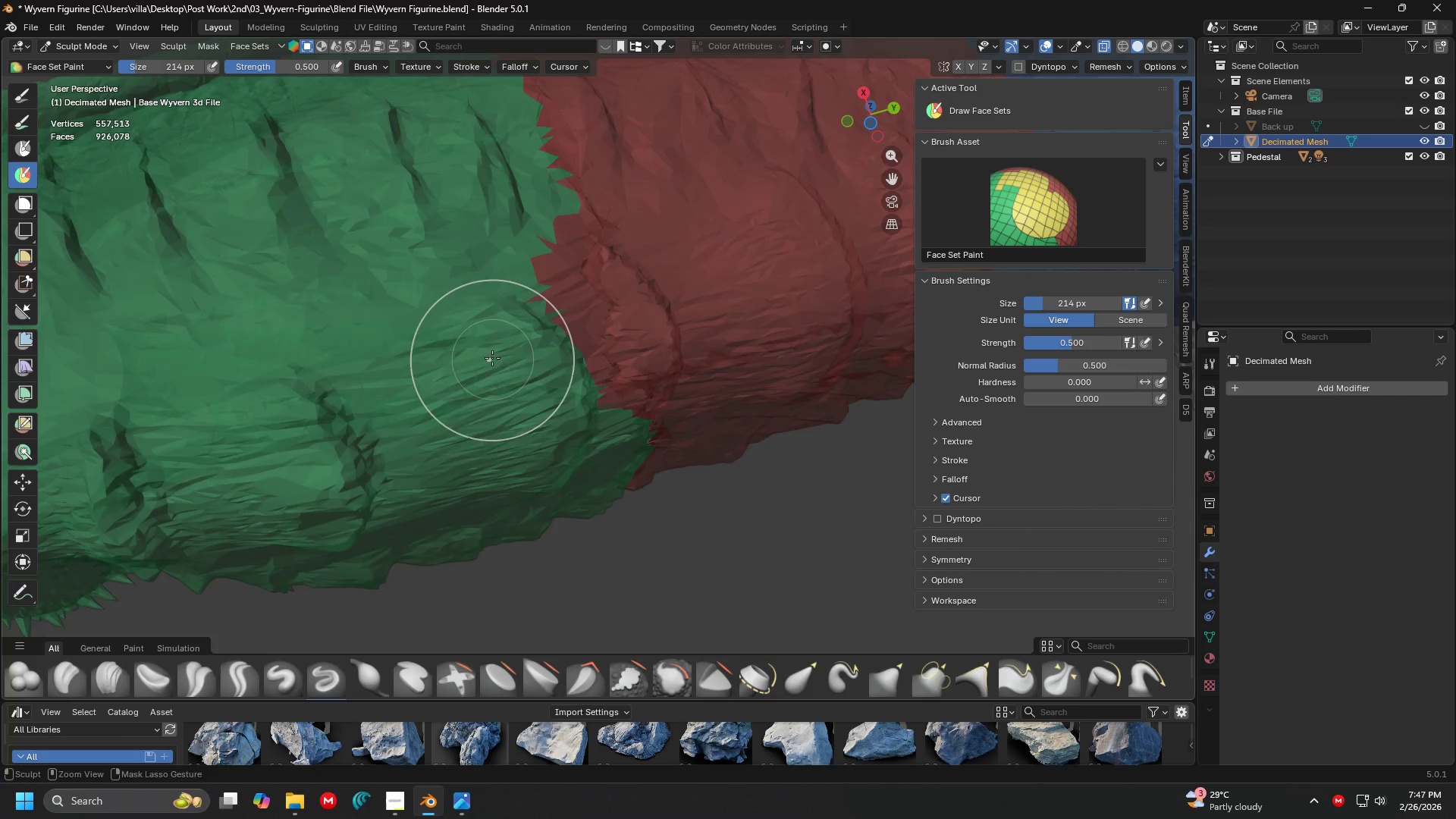 
scroll: coordinate [503, 434], scroll_direction: down, amount: 2.0
 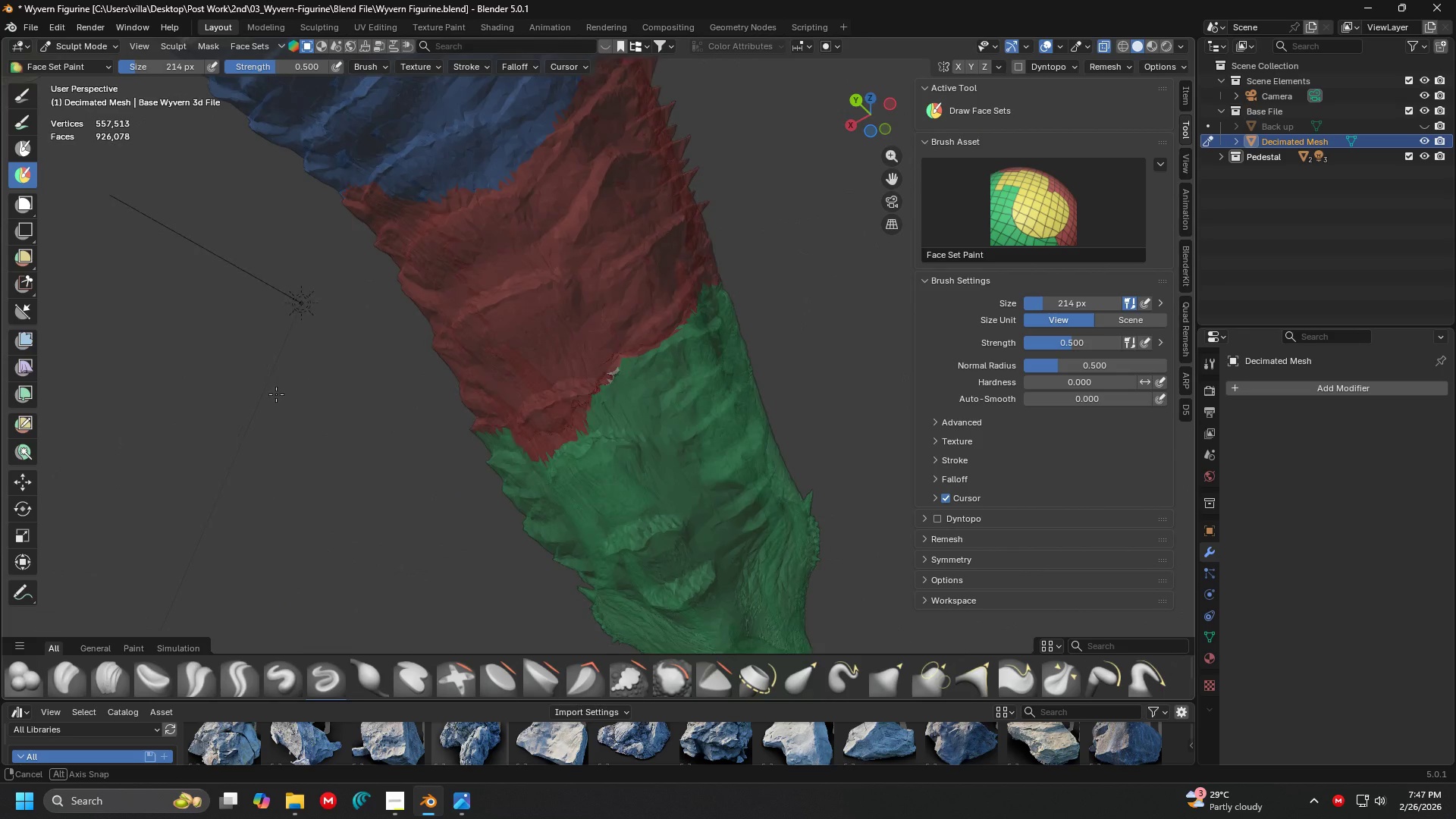 
hold_key(key=ControlLeft, duration=1.08)
 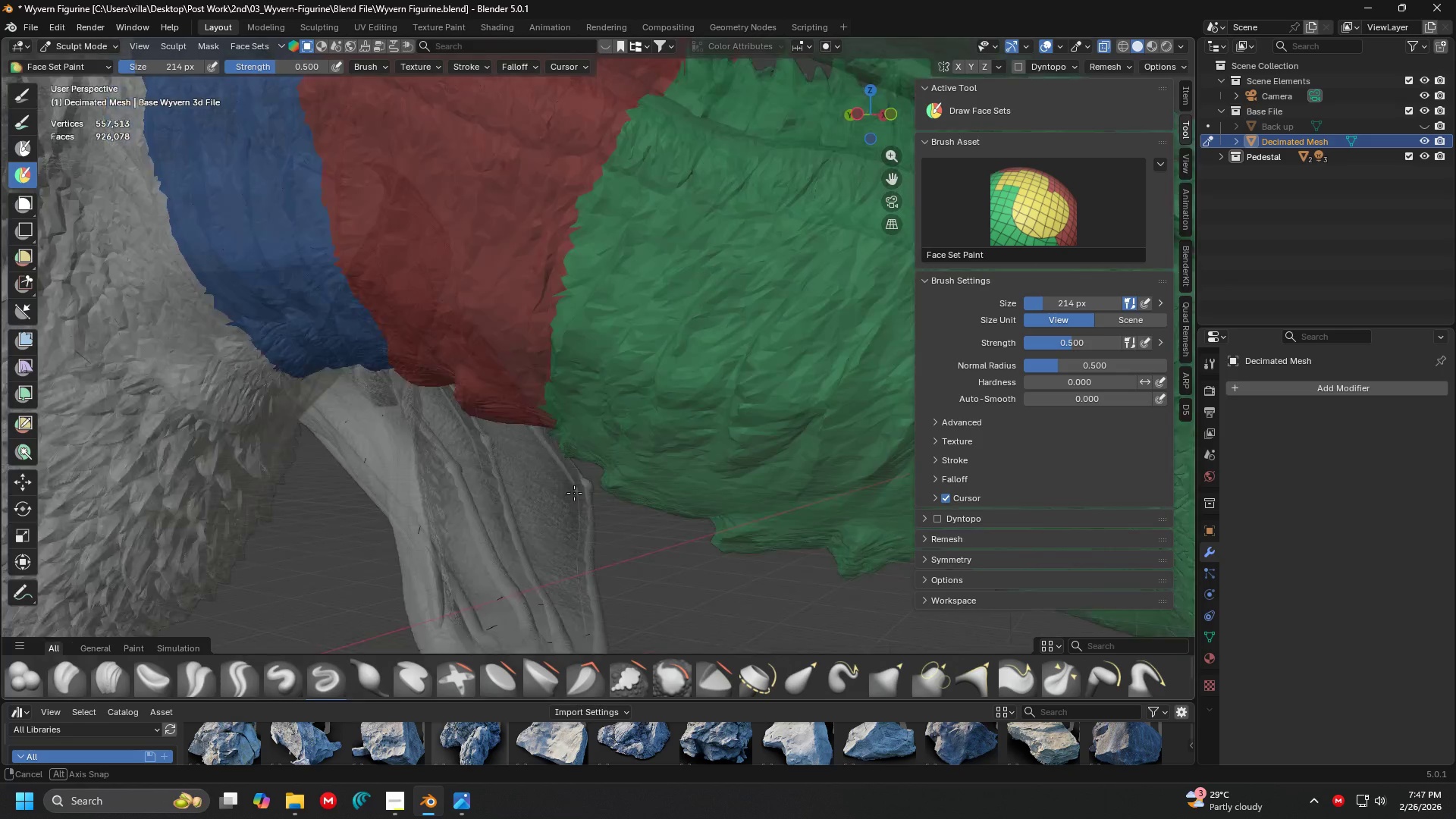 
scroll: coordinate [554, 396], scroll_direction: up, amount: 2.0
 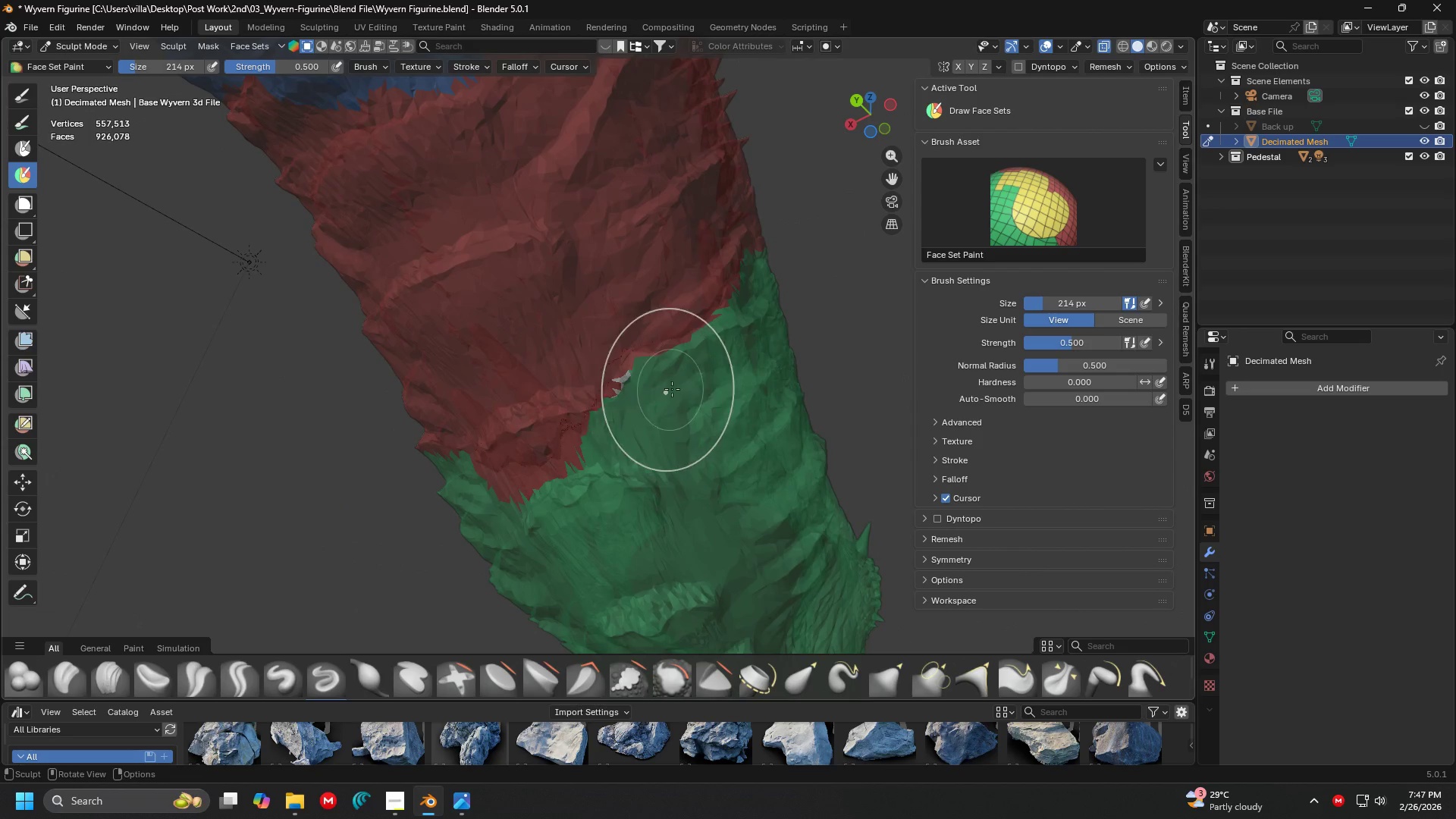 
left_click_drag(start_coordinate=[663, 393], to_coordinate=[744, 422])
 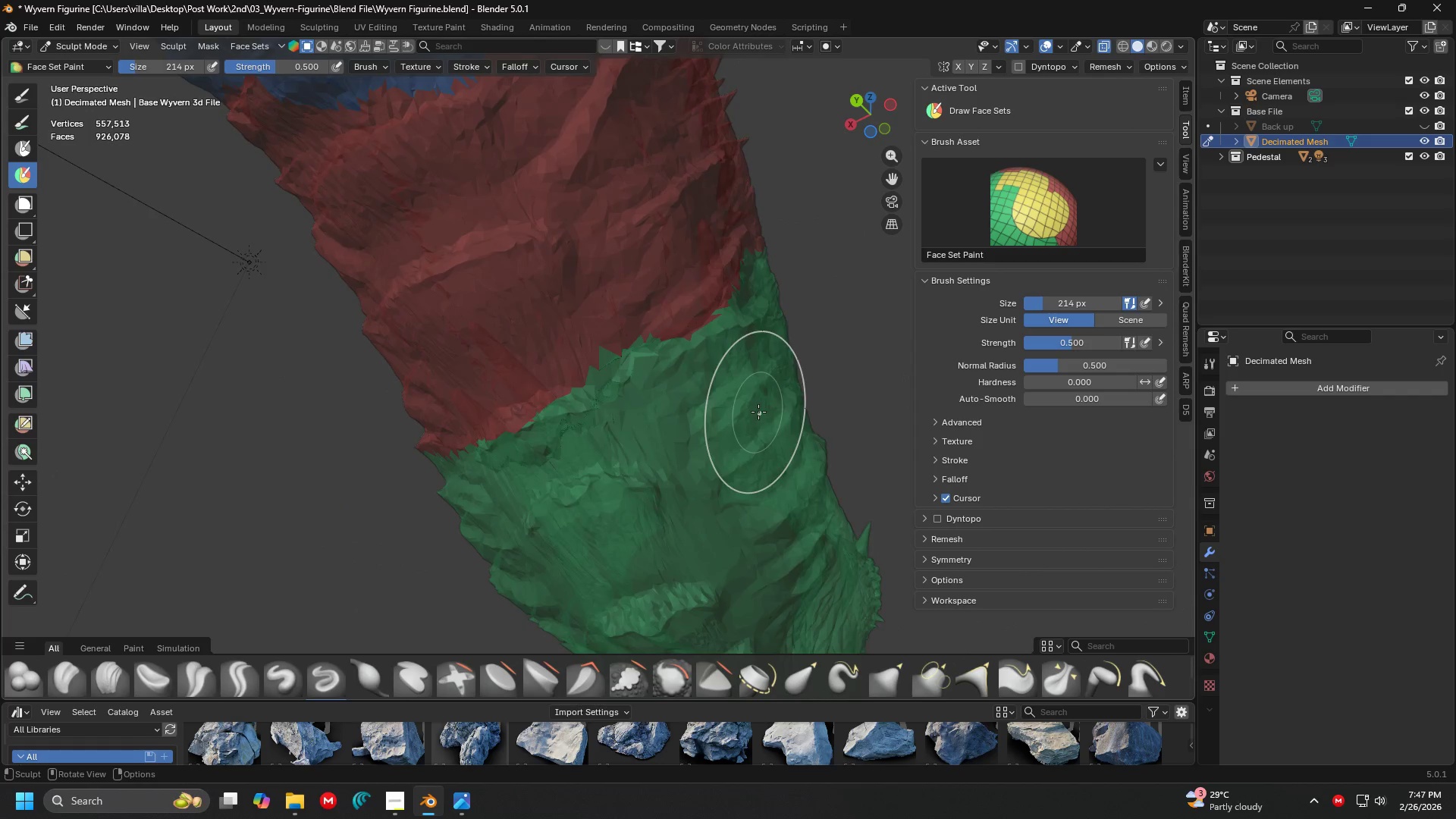 
scroll: coordinate [626, 443], scroll_direction: down, amount: 7.0
 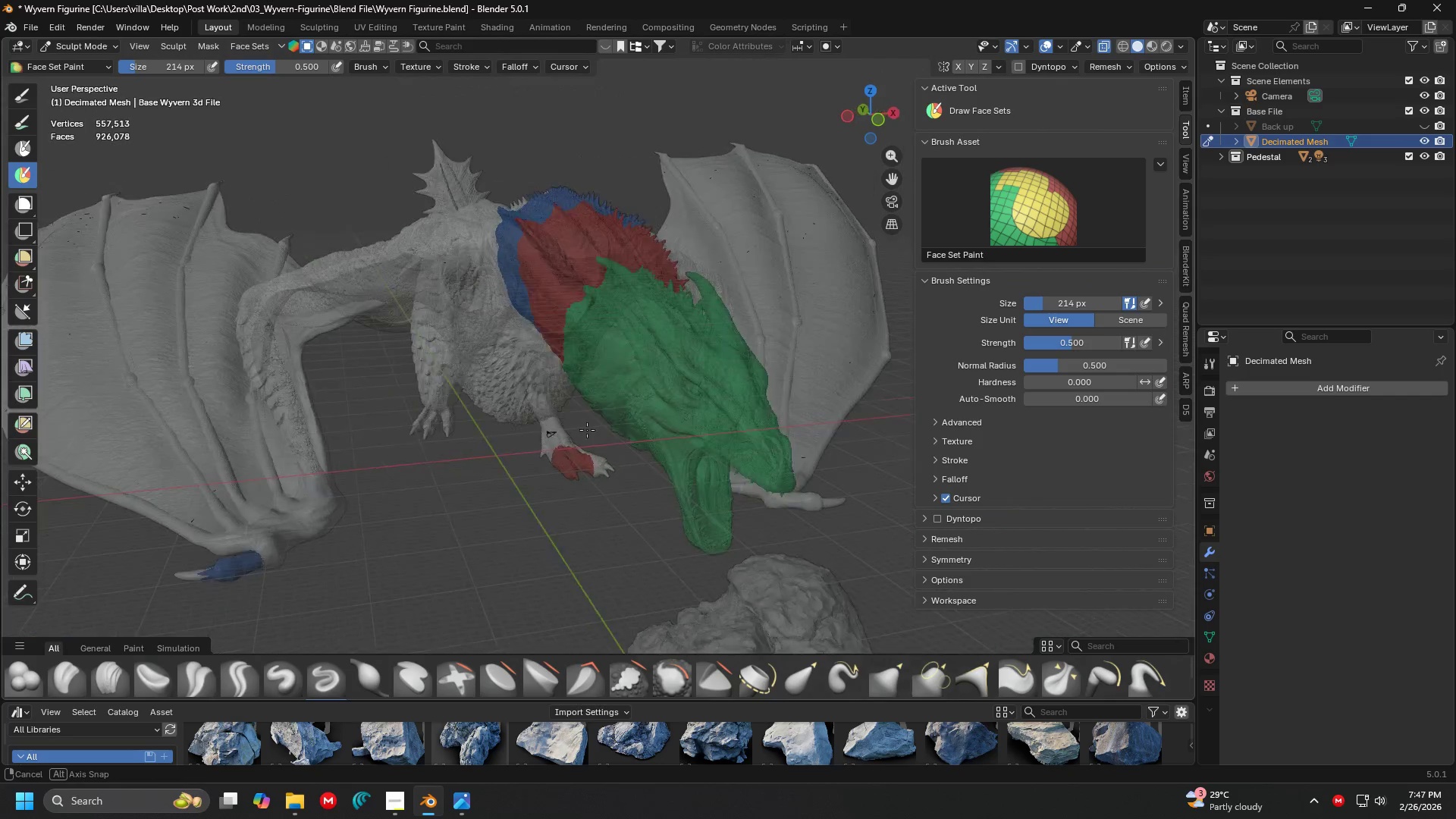 
key(Shift+ShiftLeft)
 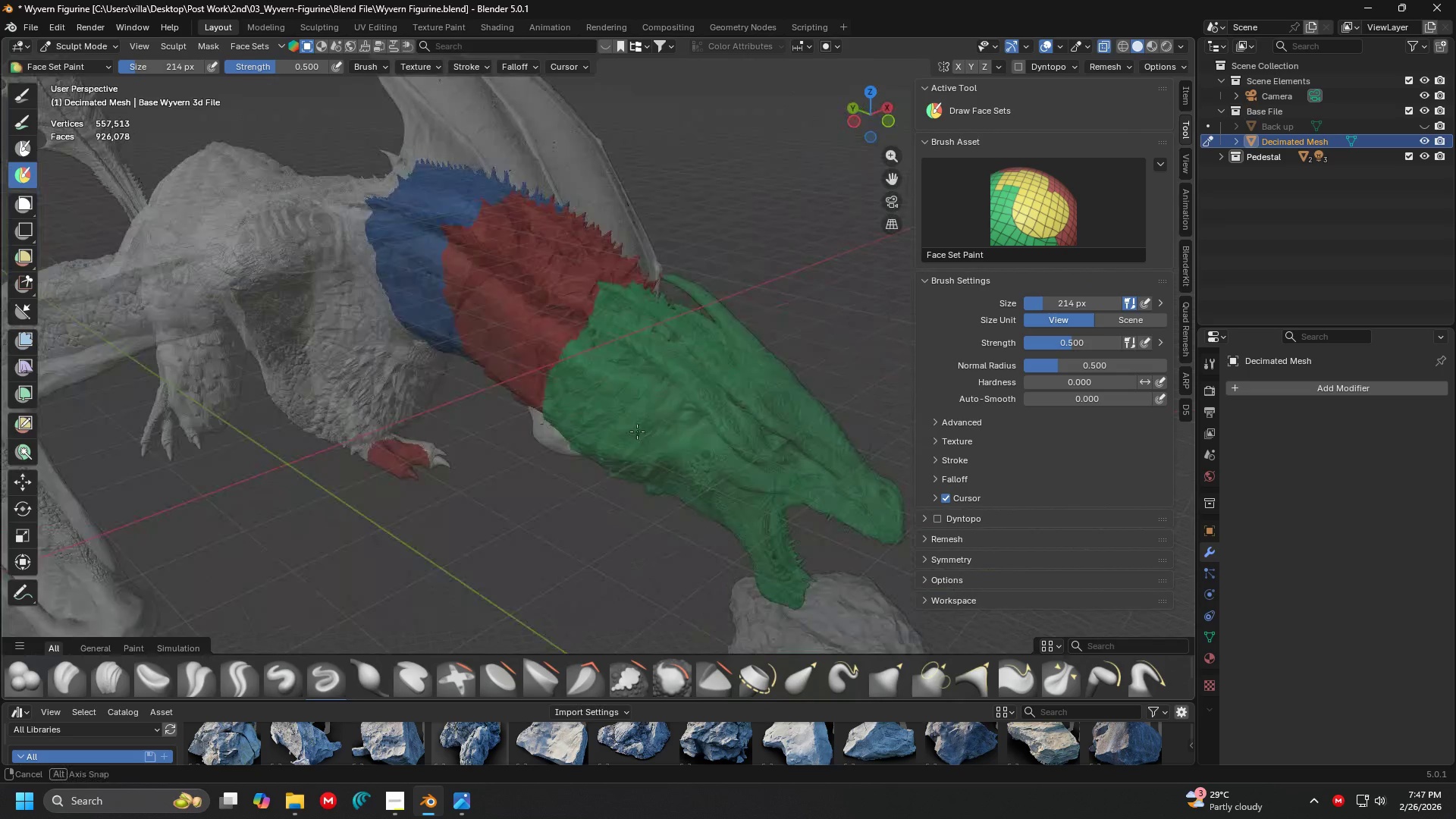 
scroll: coordinate [576, 414], scroll_direction: up, amount: 1.0
 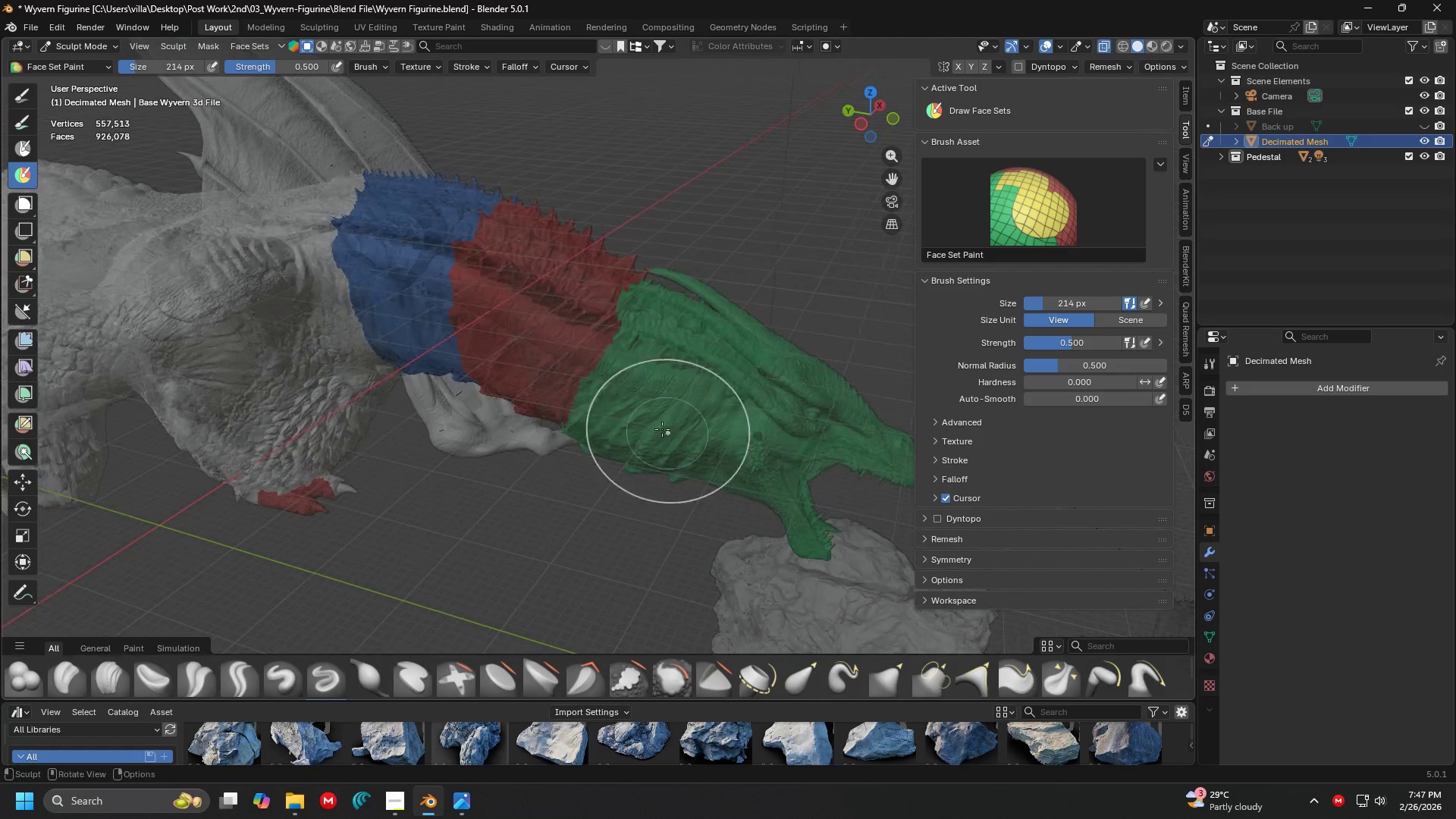 
key(Shift+ShiftLeft)
 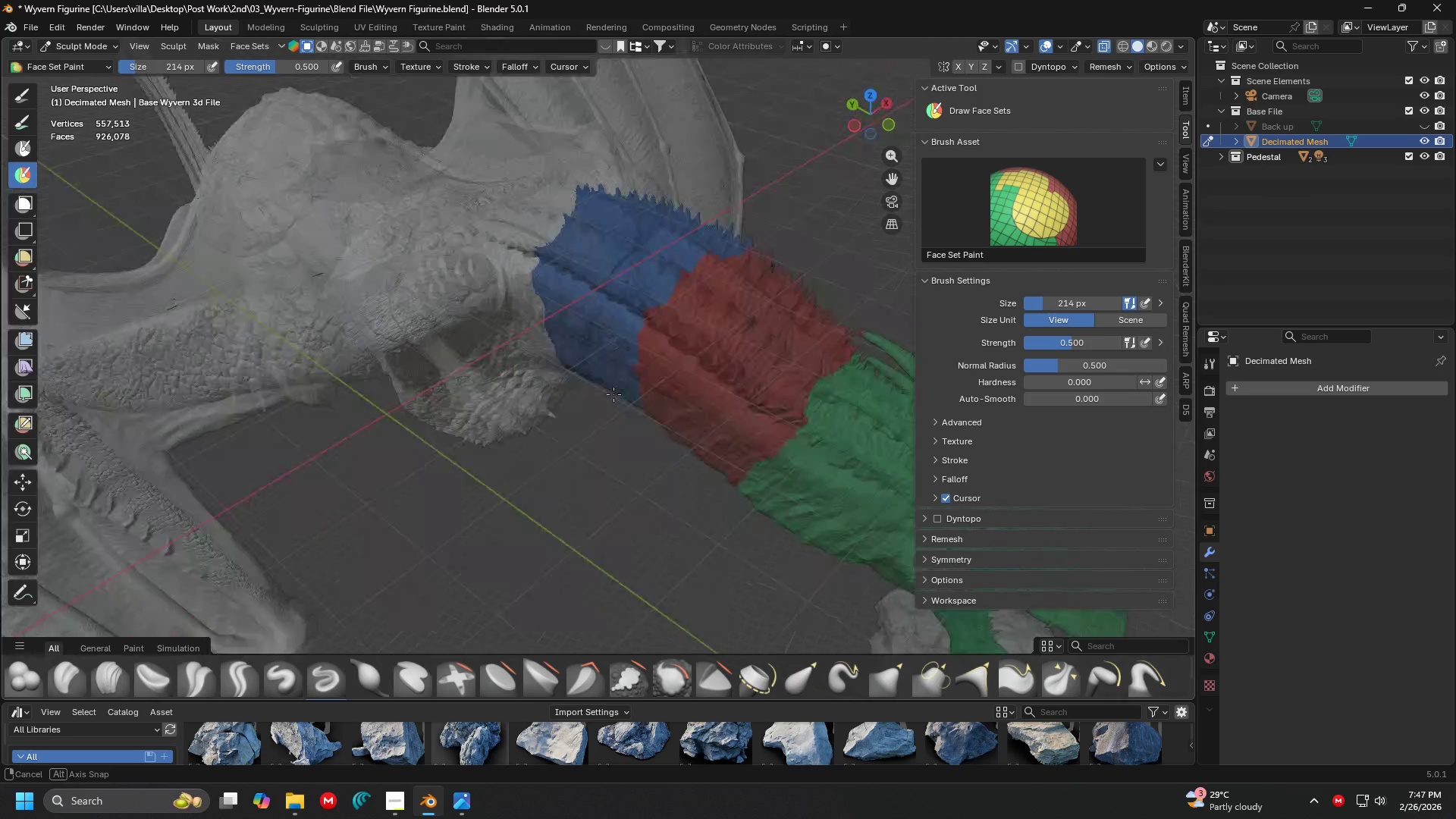 
hold_key(key=ShiftLeft, duration=0.31)
 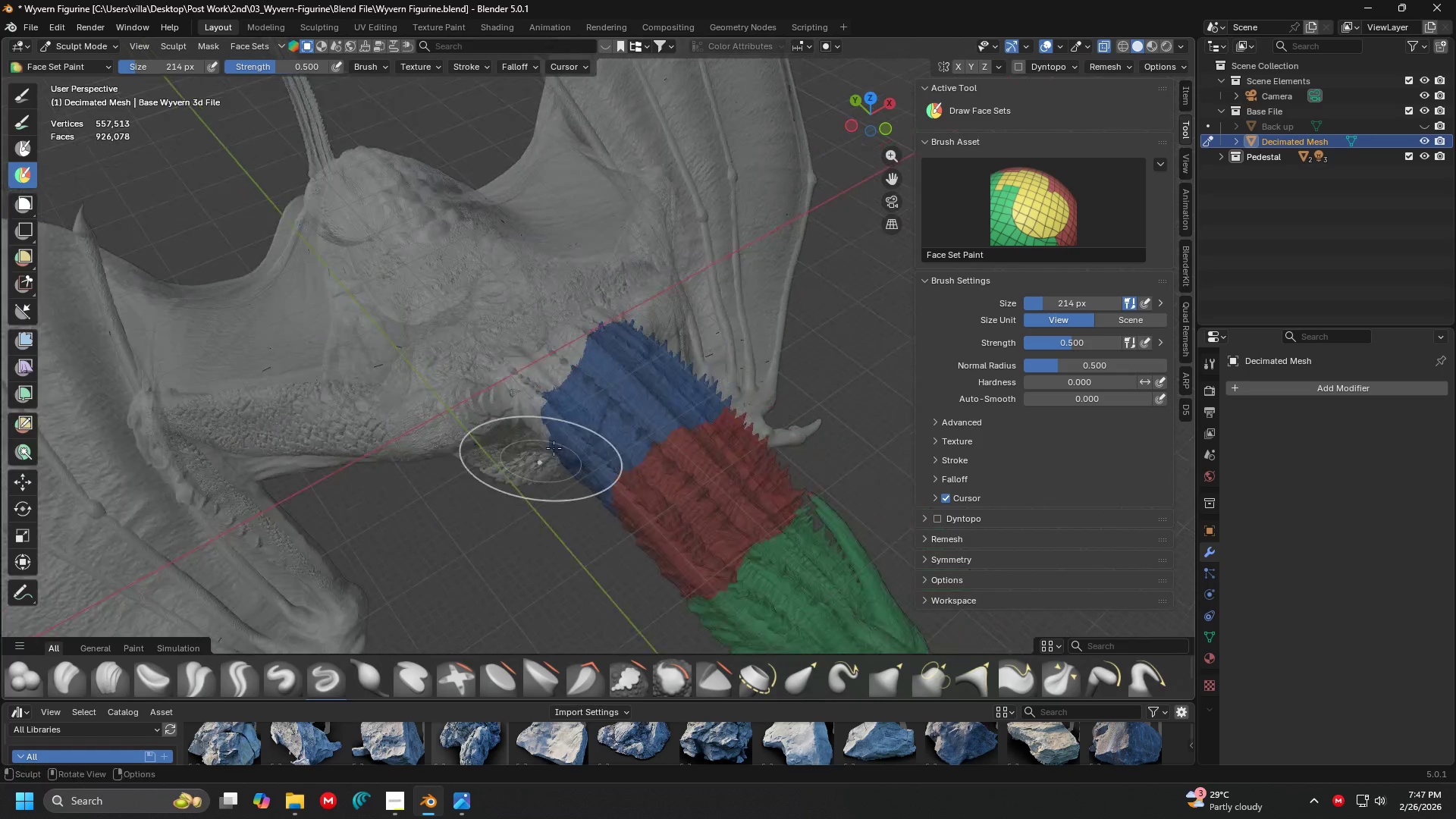 
scroll: coordinate [674, 362], scroll_direction: down, amount: 6.0
 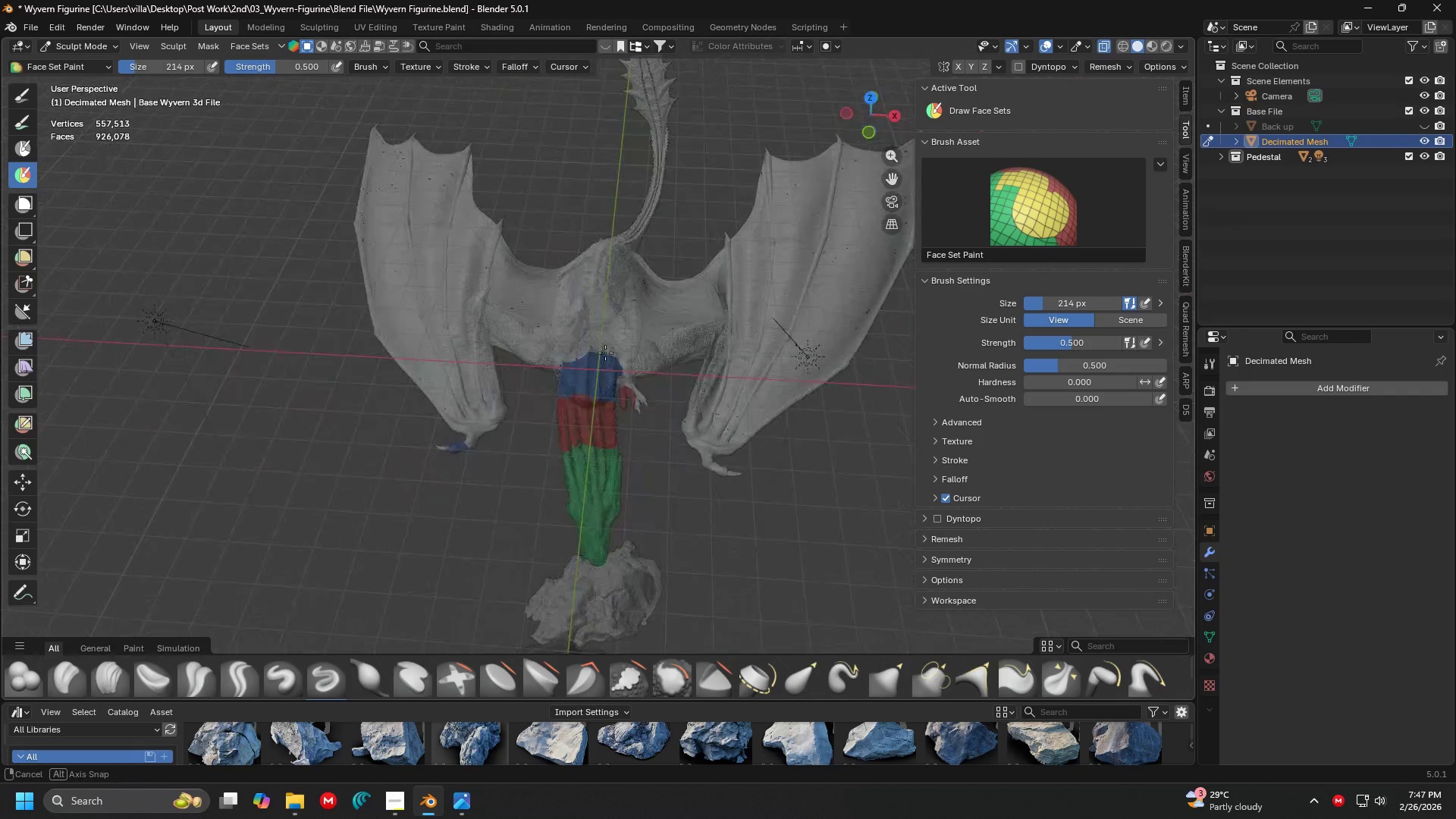 
scroll: coordinate [538, 333], scroll_direction: up, amount: 4.0
 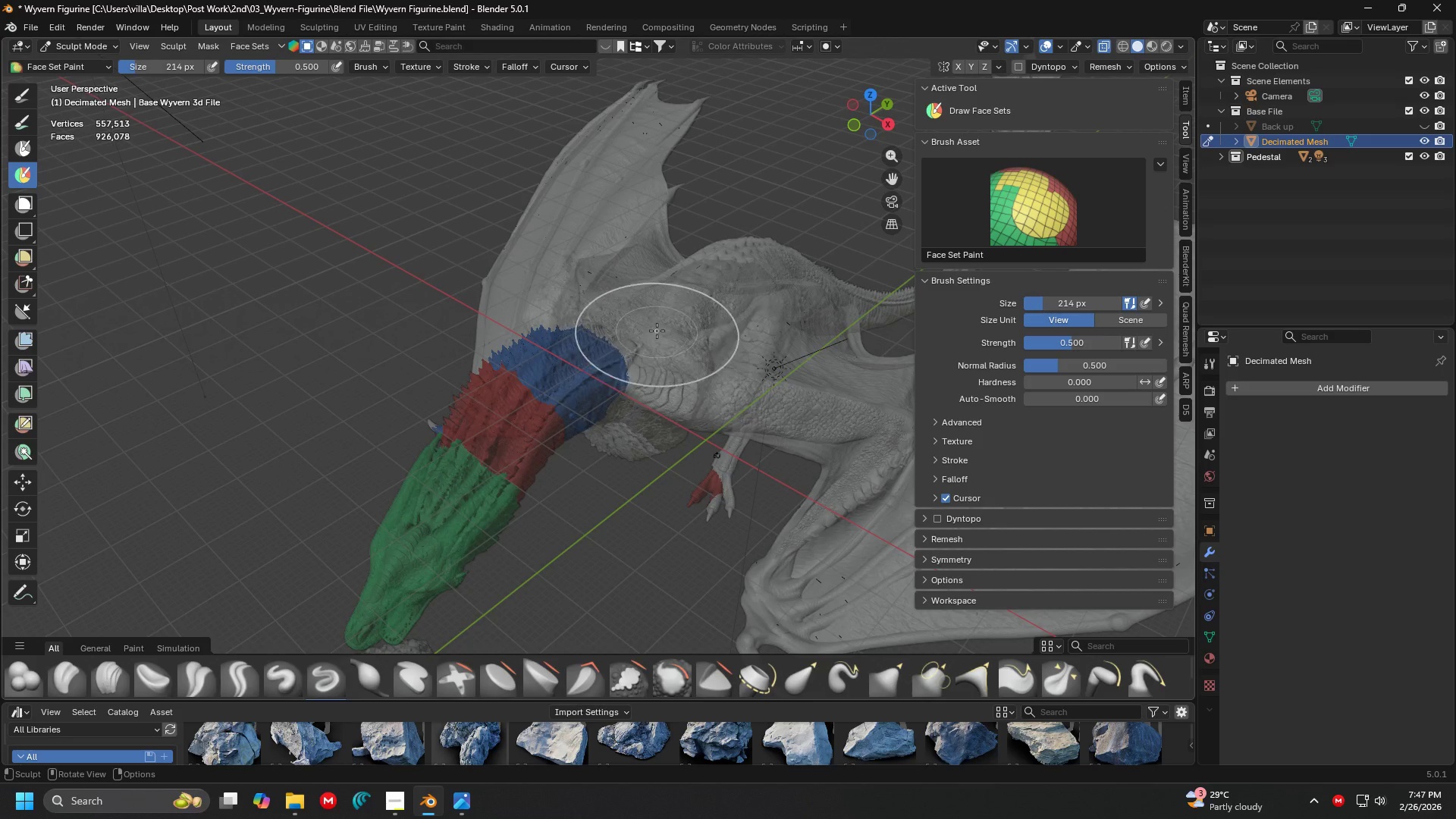 
key(N)
 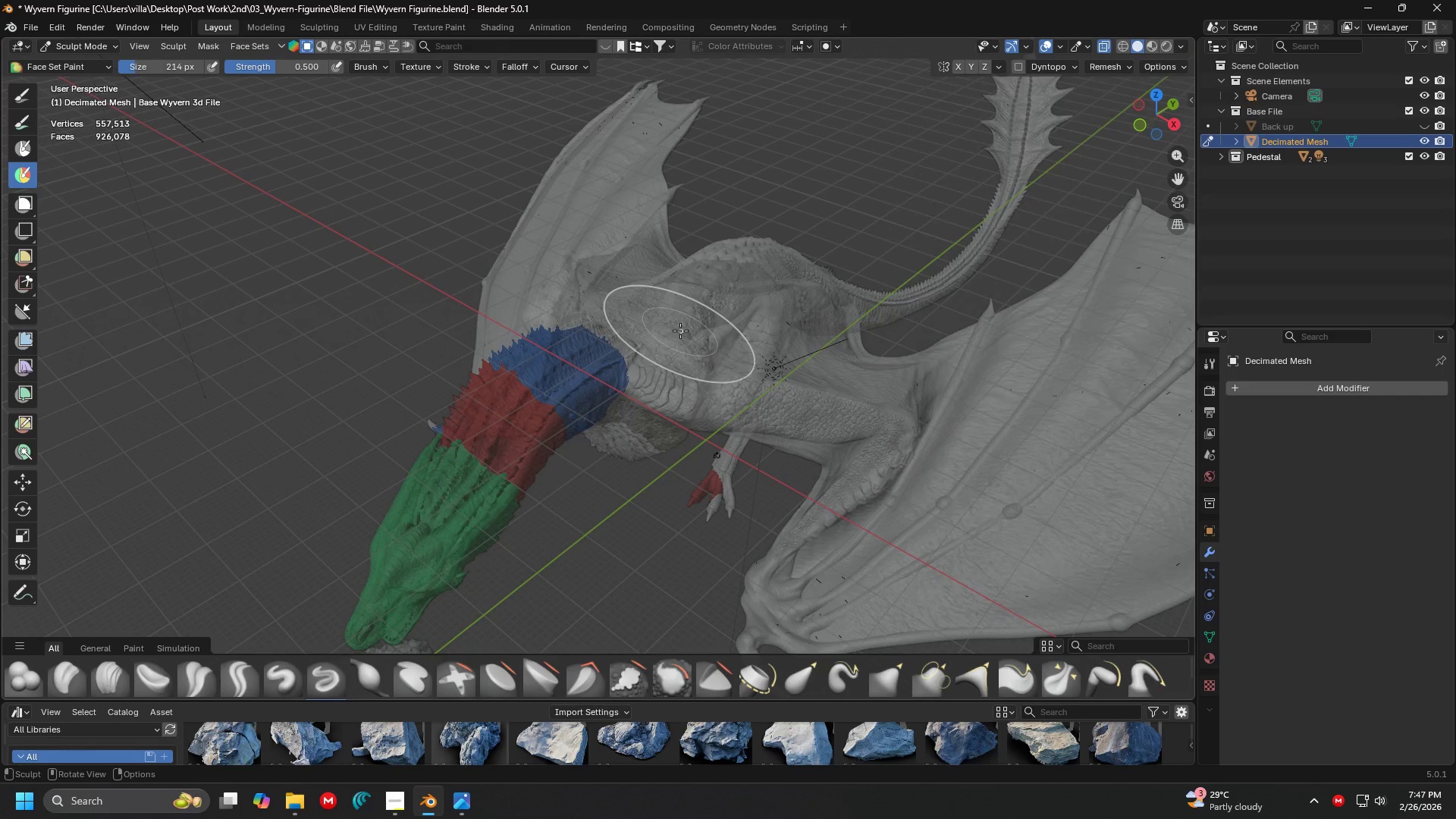 
hold_key(key=ShiftLeft, duration=0.44)
 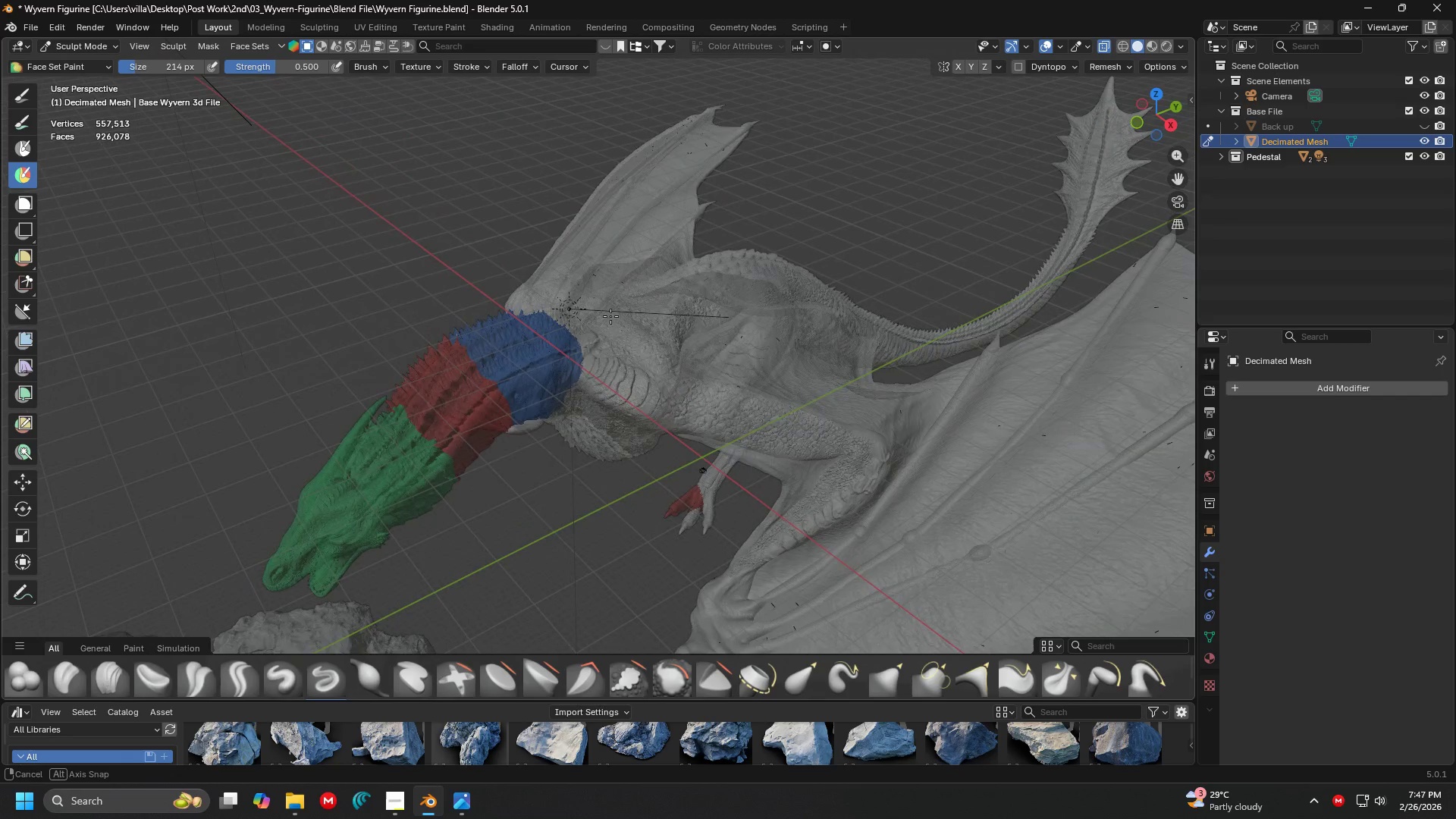 
wait(9.84)
 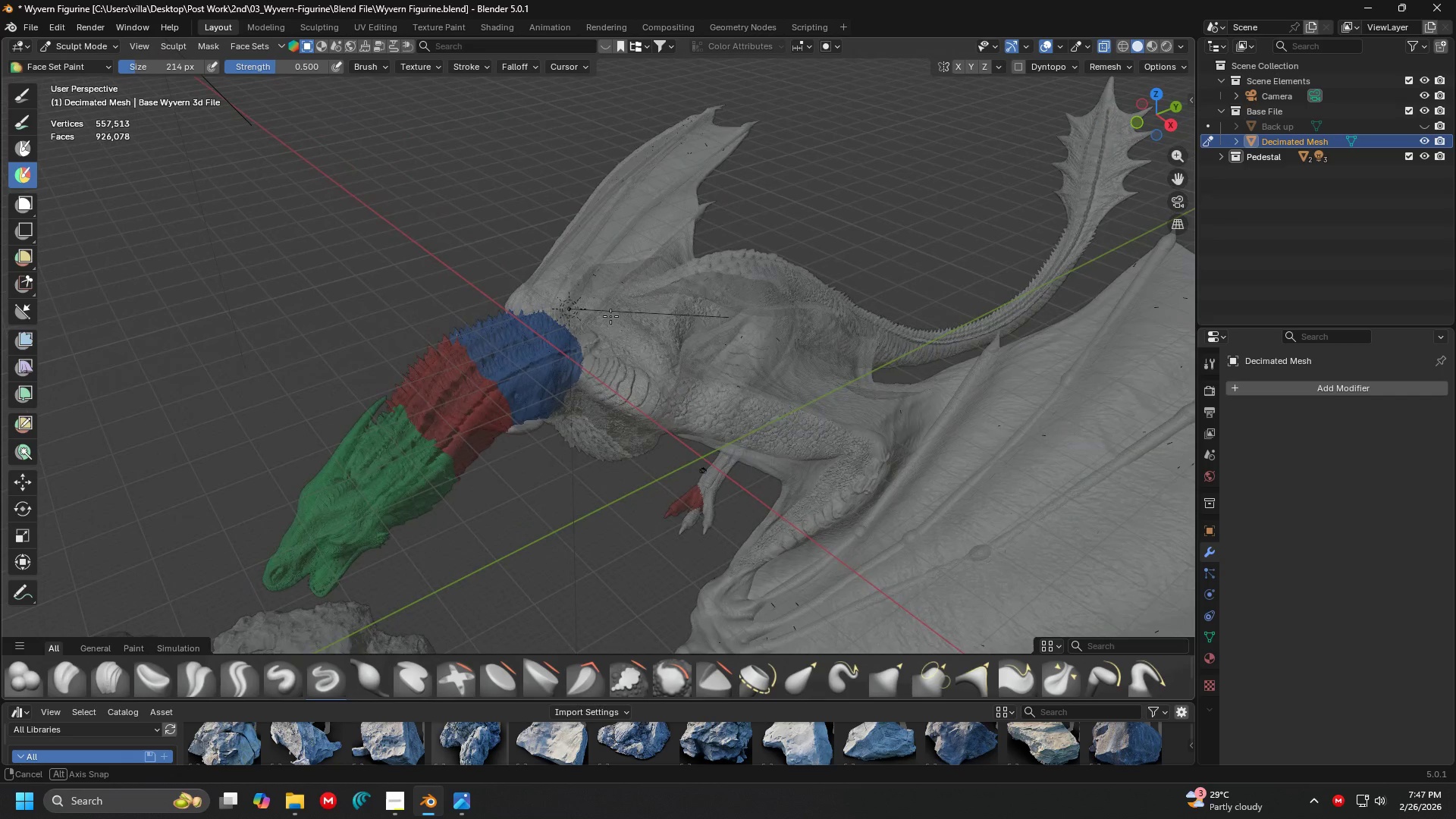 
hold_key(key=ControlLeft, duration=0.66)
left_click_drag(start_coordinate=[688, 508], to_coordinate=[673, 559])
 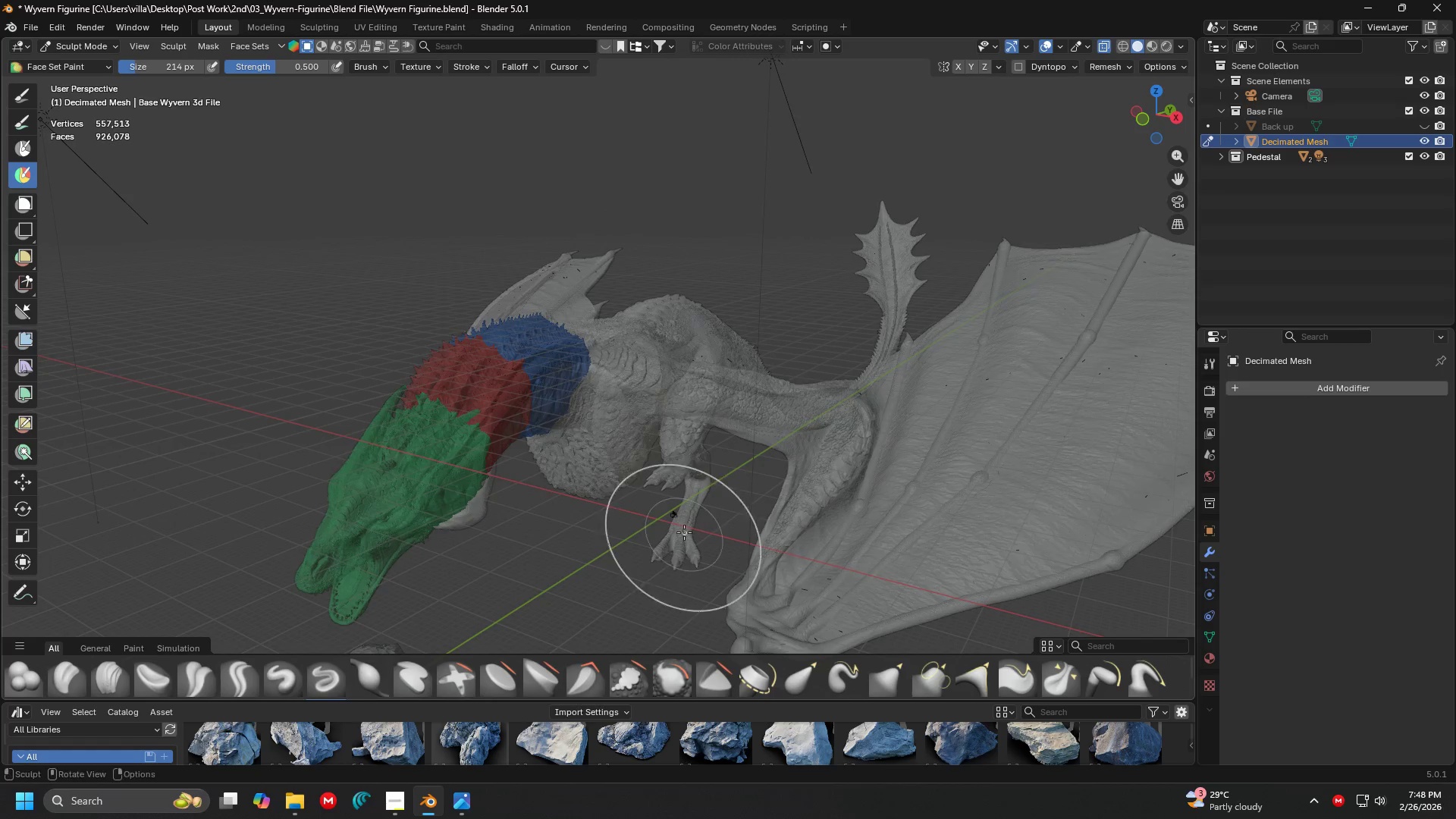 
scroll: coordinate [684, 532], scroll_direction: down, amount: 1.0
 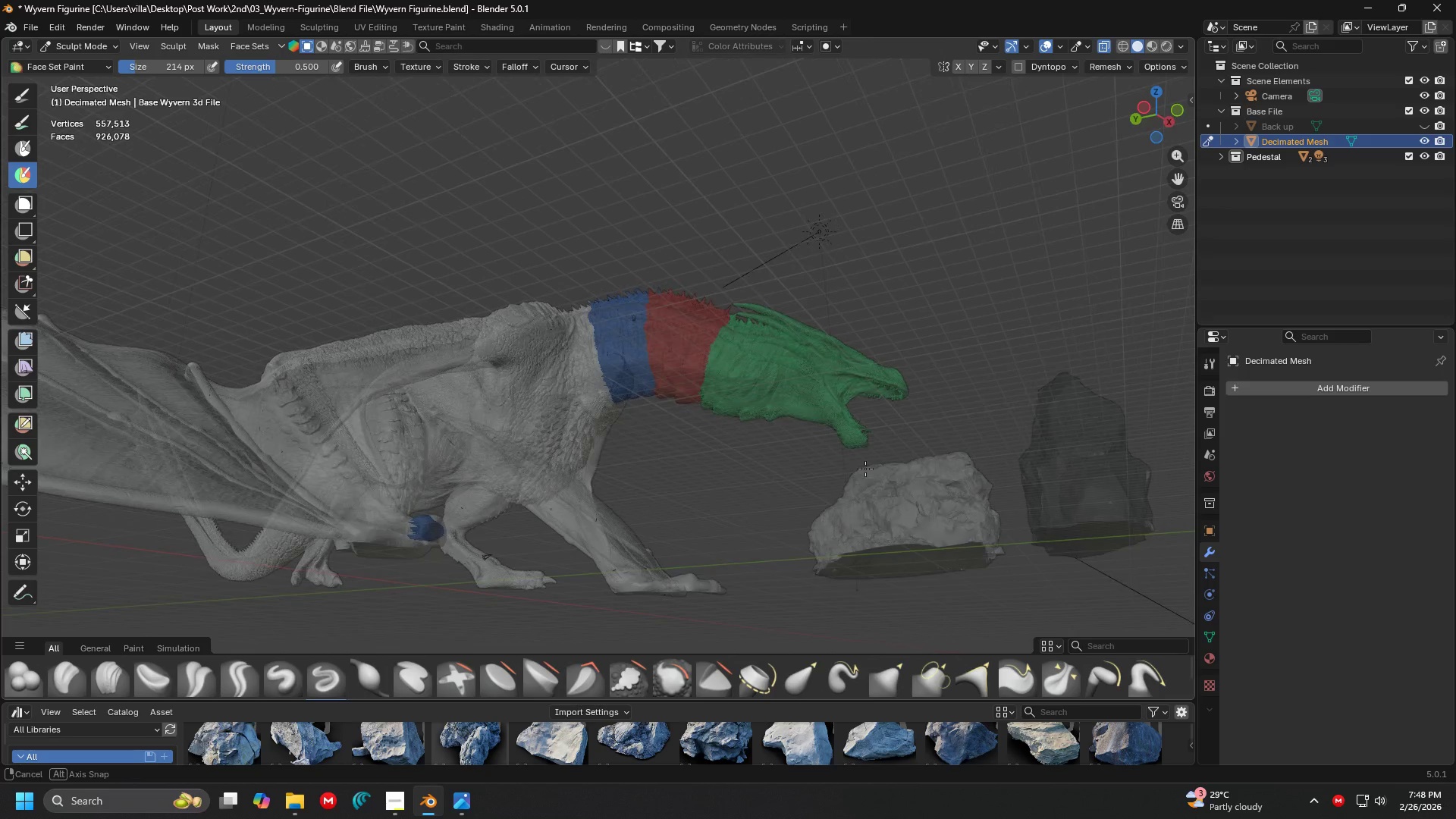 
hold_key(key=ControlLeft, duration=0.67)
left_click_drag(start_coordinate=[409, 516], to_coordinate=[466, 560])
 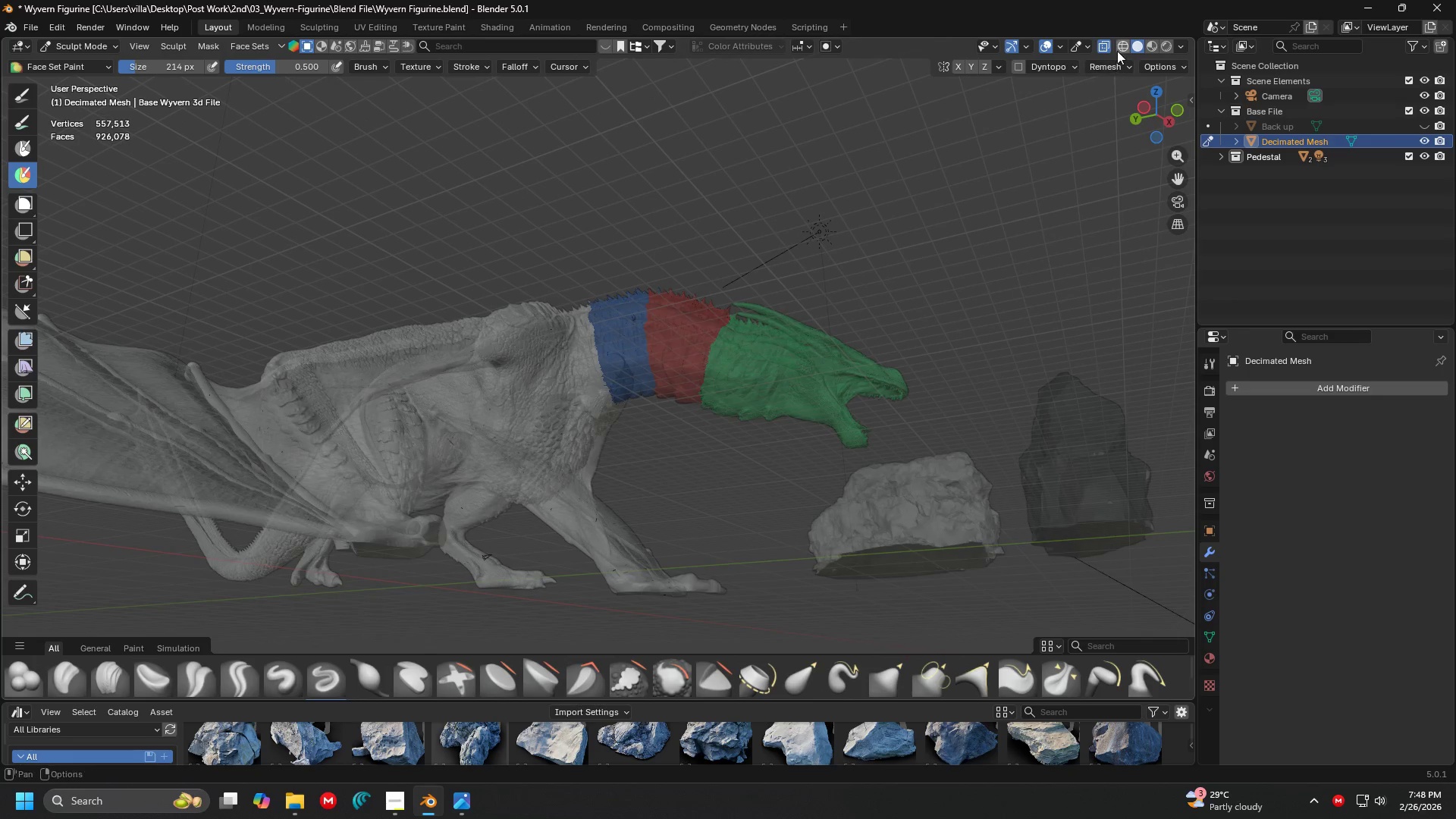 
left_click([1107, 44])
 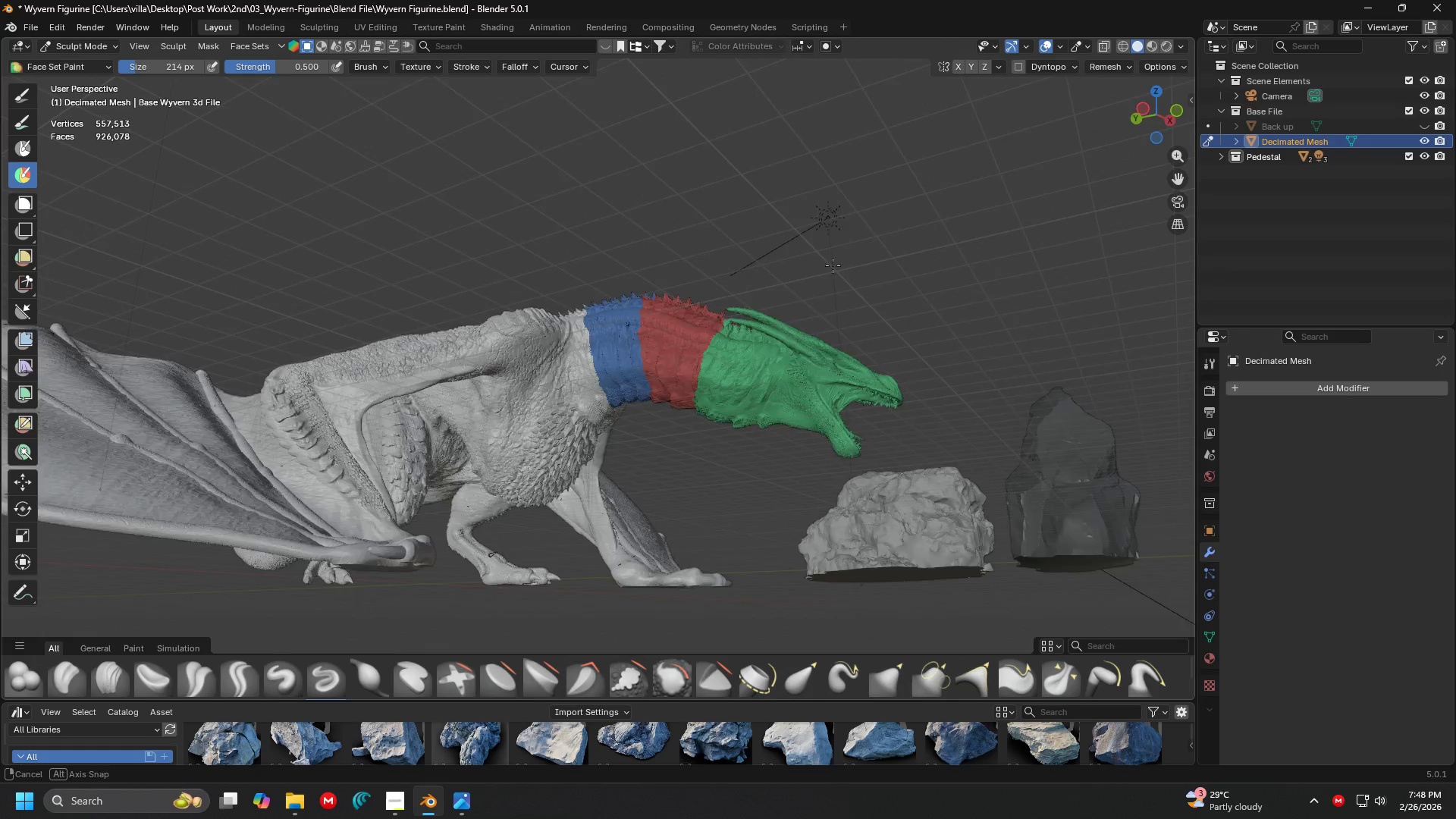 
key(Shift+ShiftLeft)
 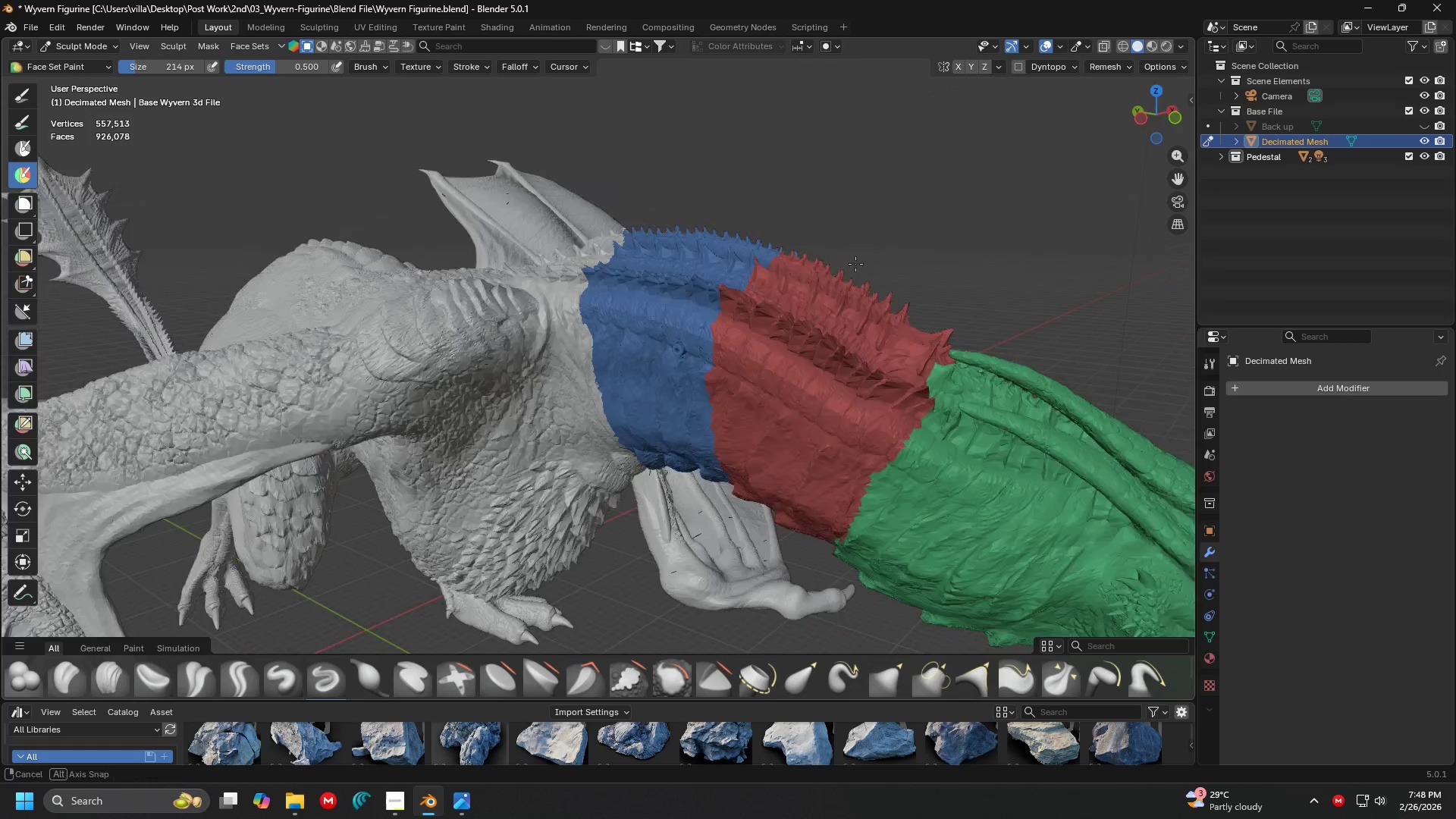 
scroll: coordinate [919, 242], scroll_direction: up, amount: 9.0
 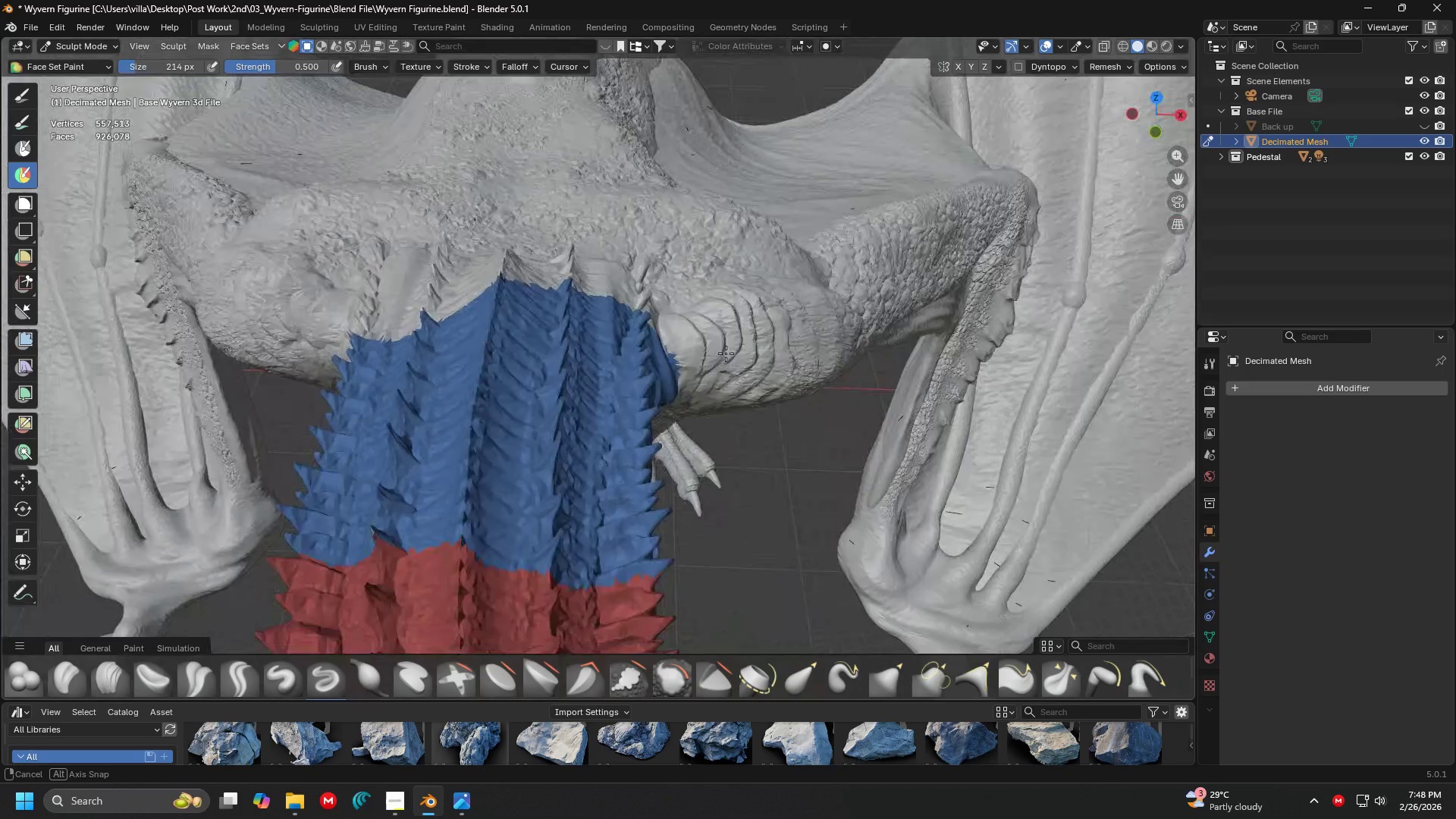 
scroll: coordinate [675, 325], scroll_direction: down, amount: 4.0
 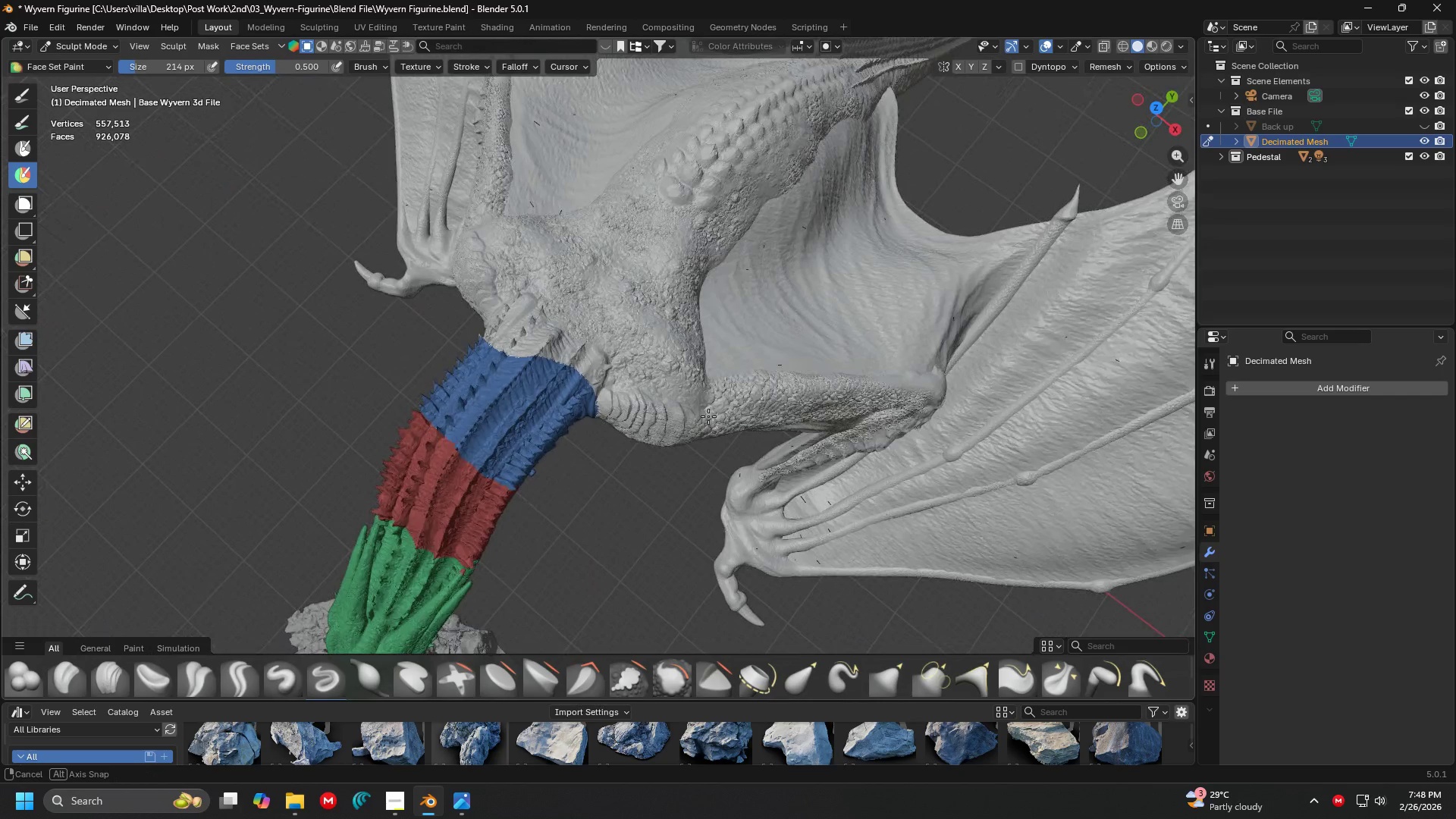 
wait(12.18)
 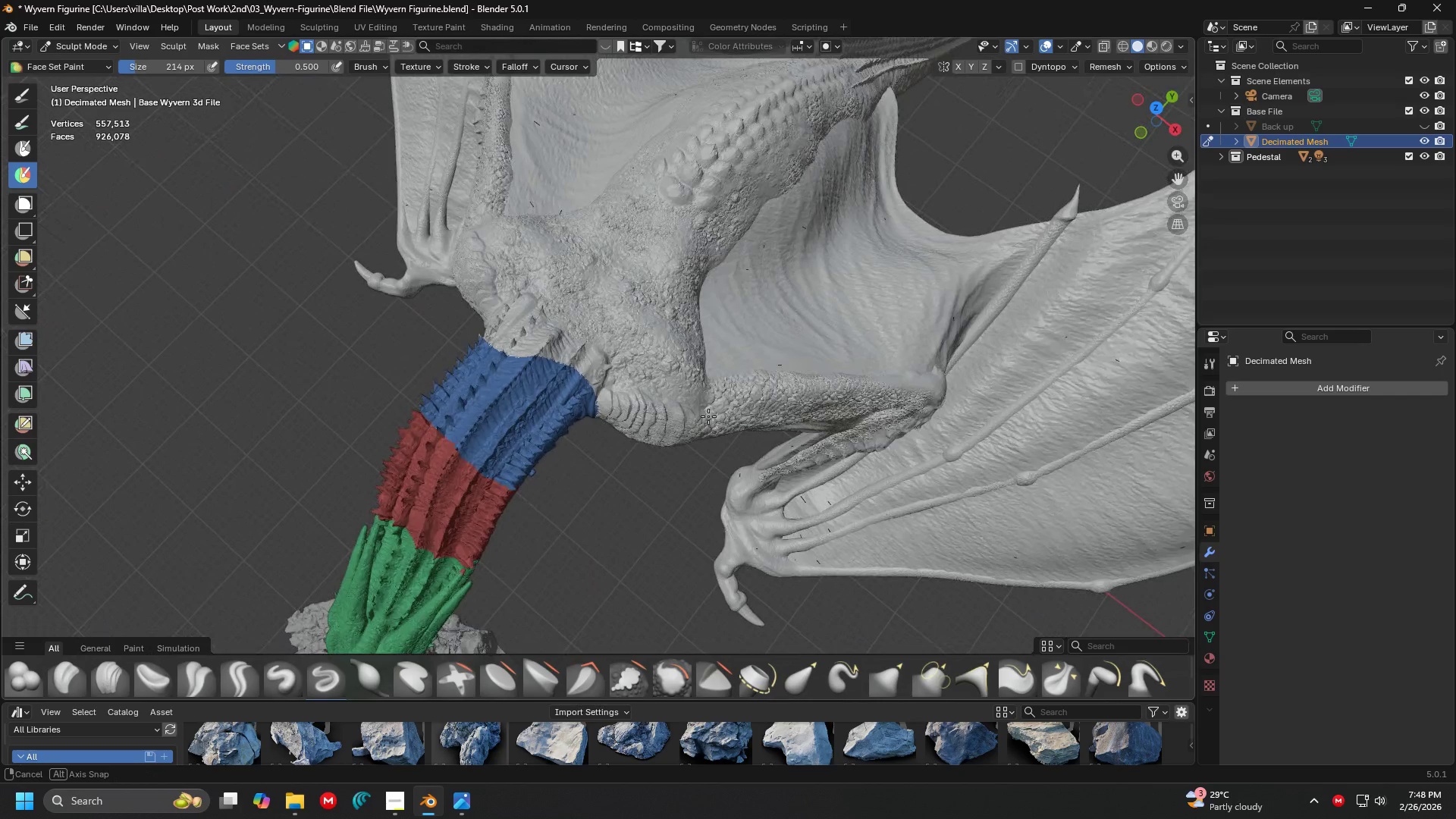 
hold_key(key=ShiftLeft, duration=0.48)
 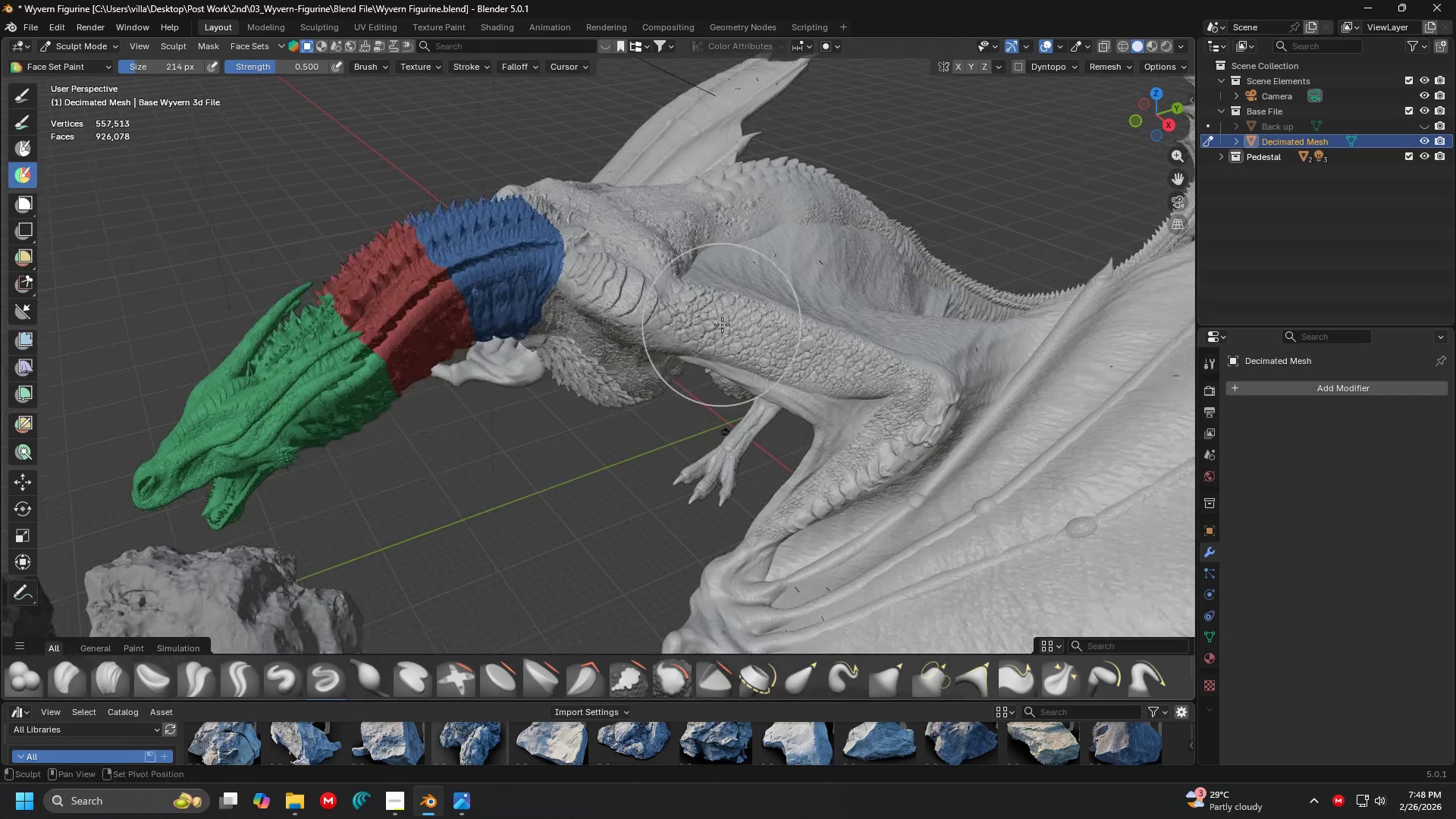 
key(Shift+ShiftLeft)
 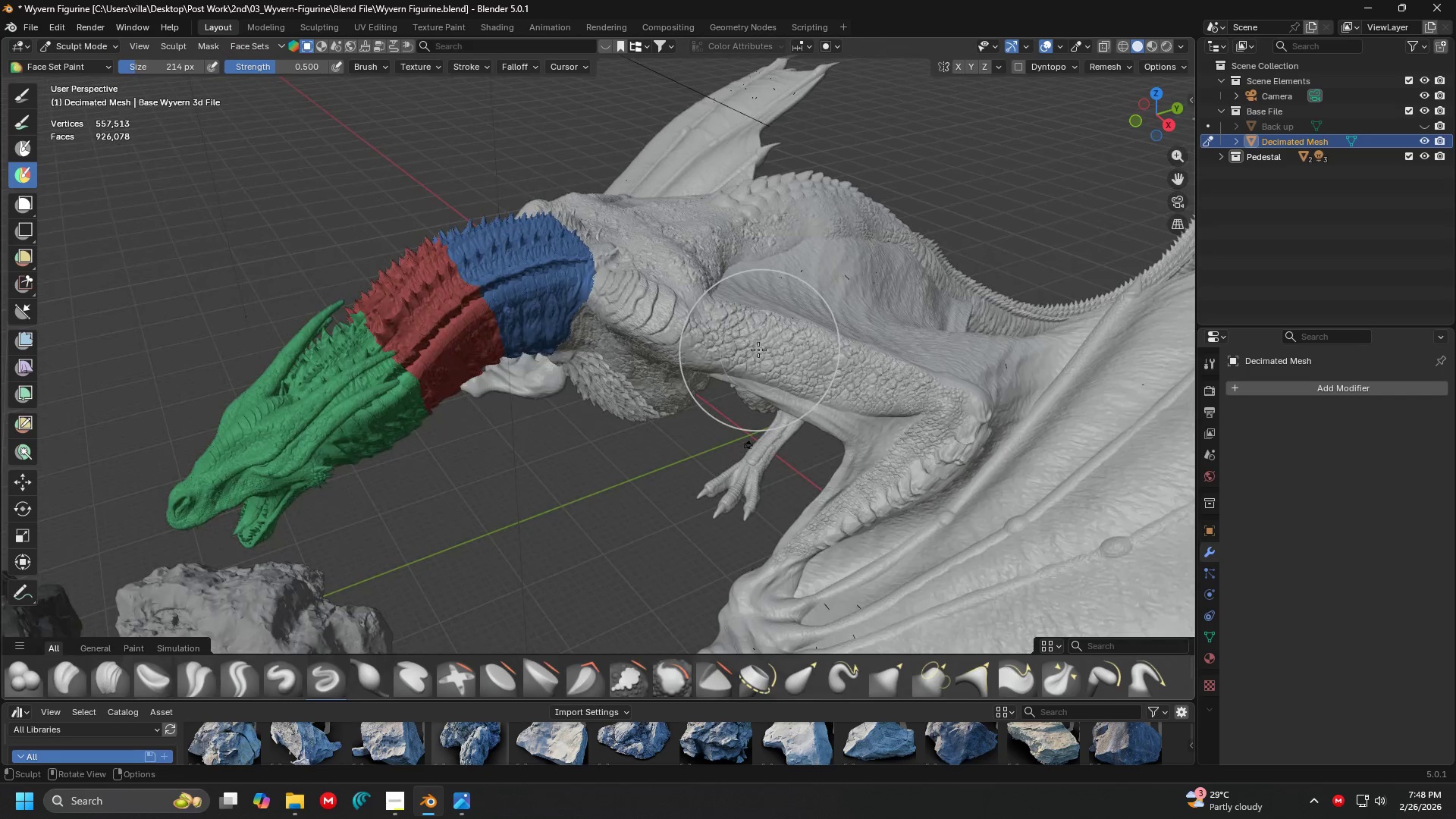 
hold_key(key=ShiftLeft, duration=0.69)
 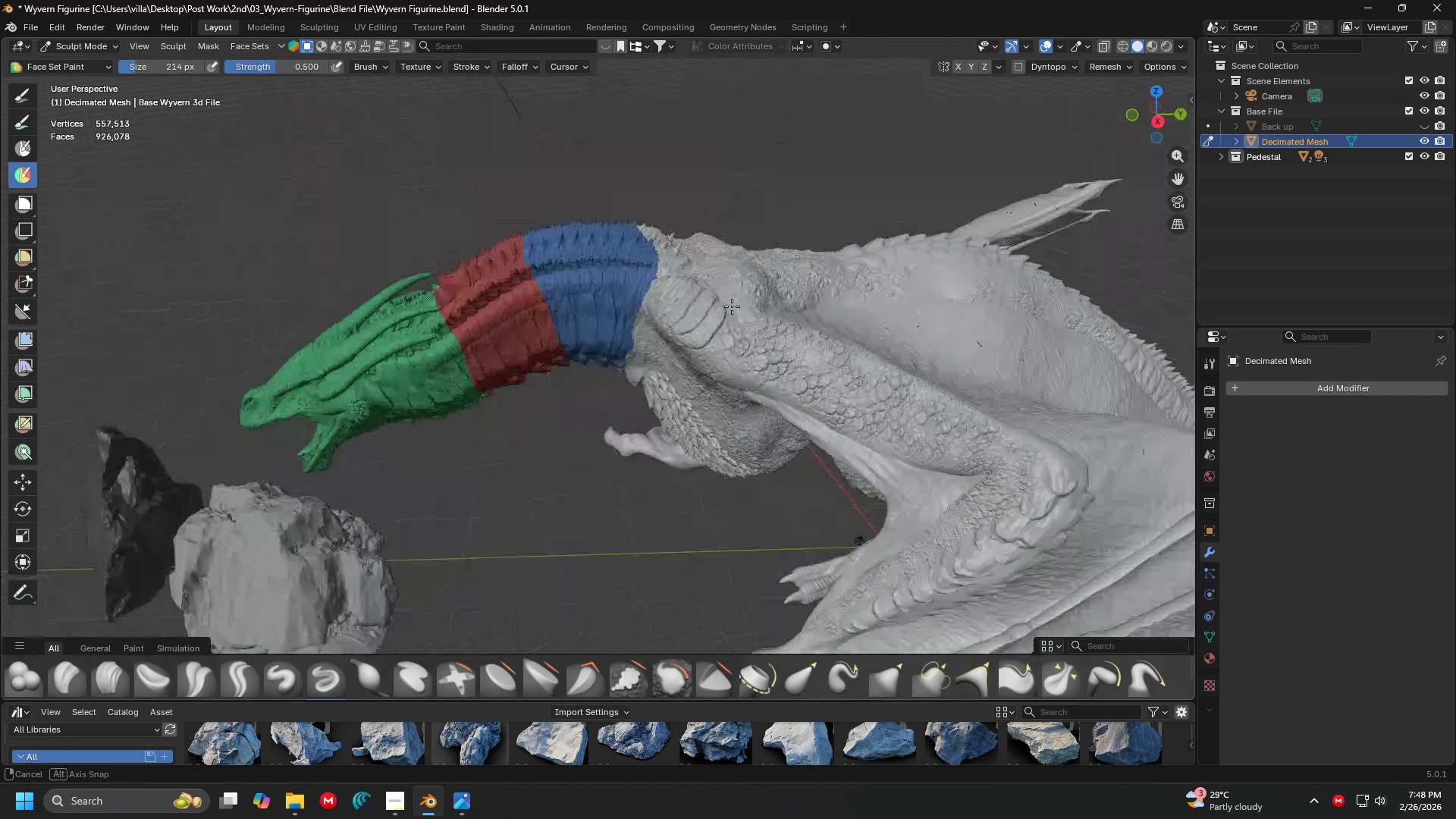 
key(Shift+ShiftLeft)
 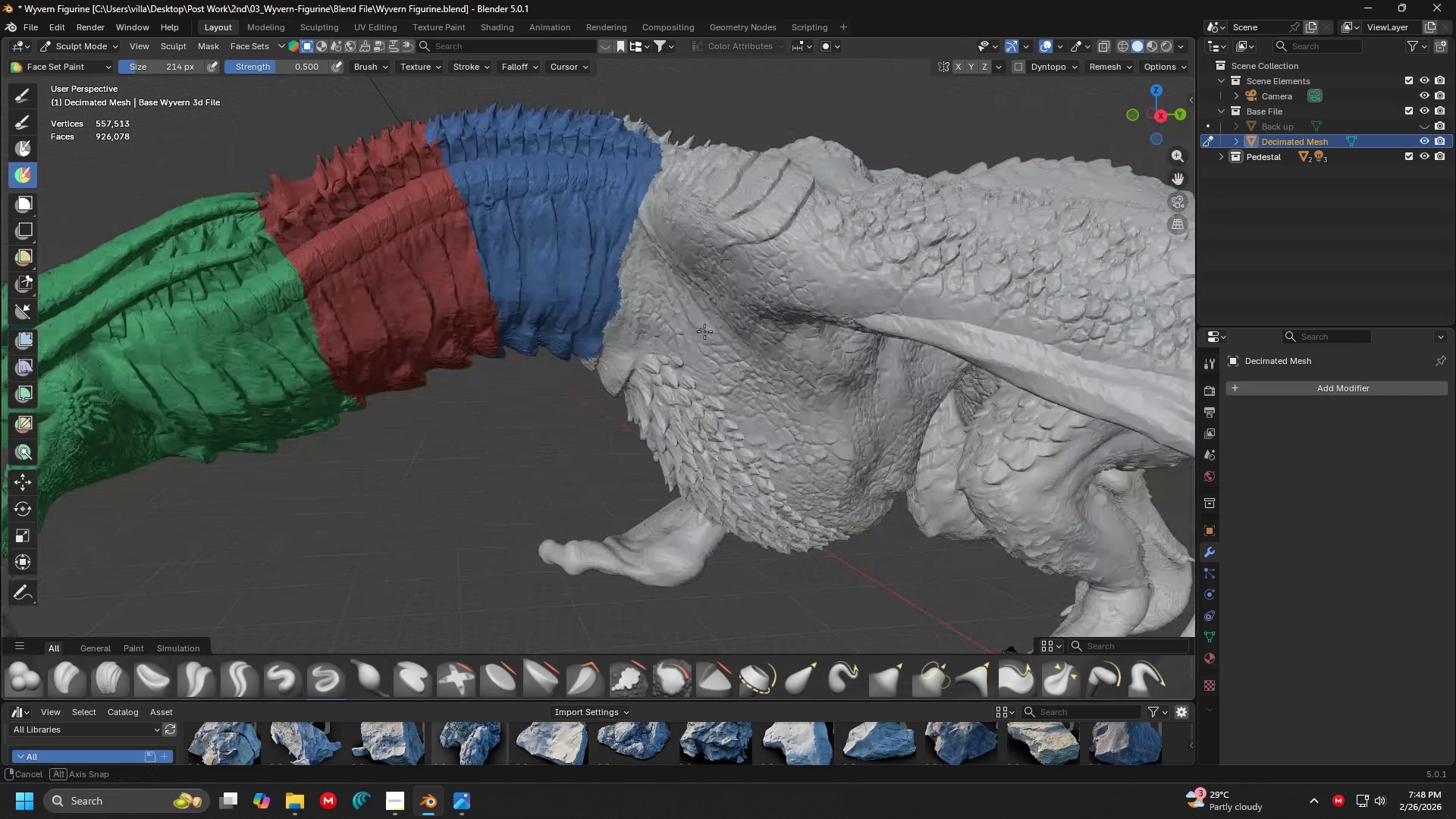 
scroll: coordinate [717, 318], scroll_direction: up, amount: 7.0
 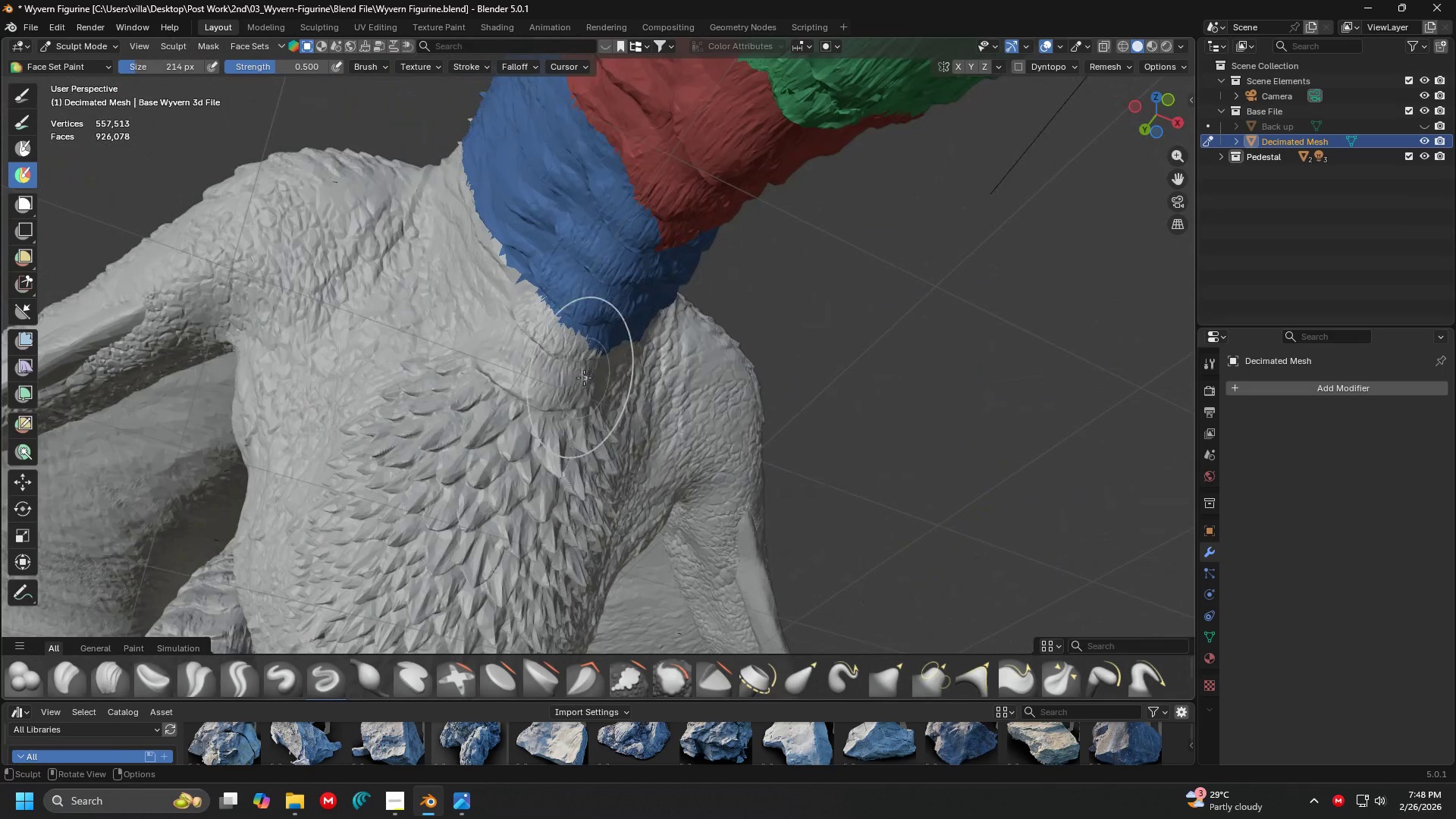 
left_click_drag(start_coordinate=[544, 366], to_coordinate=[412, 202])
 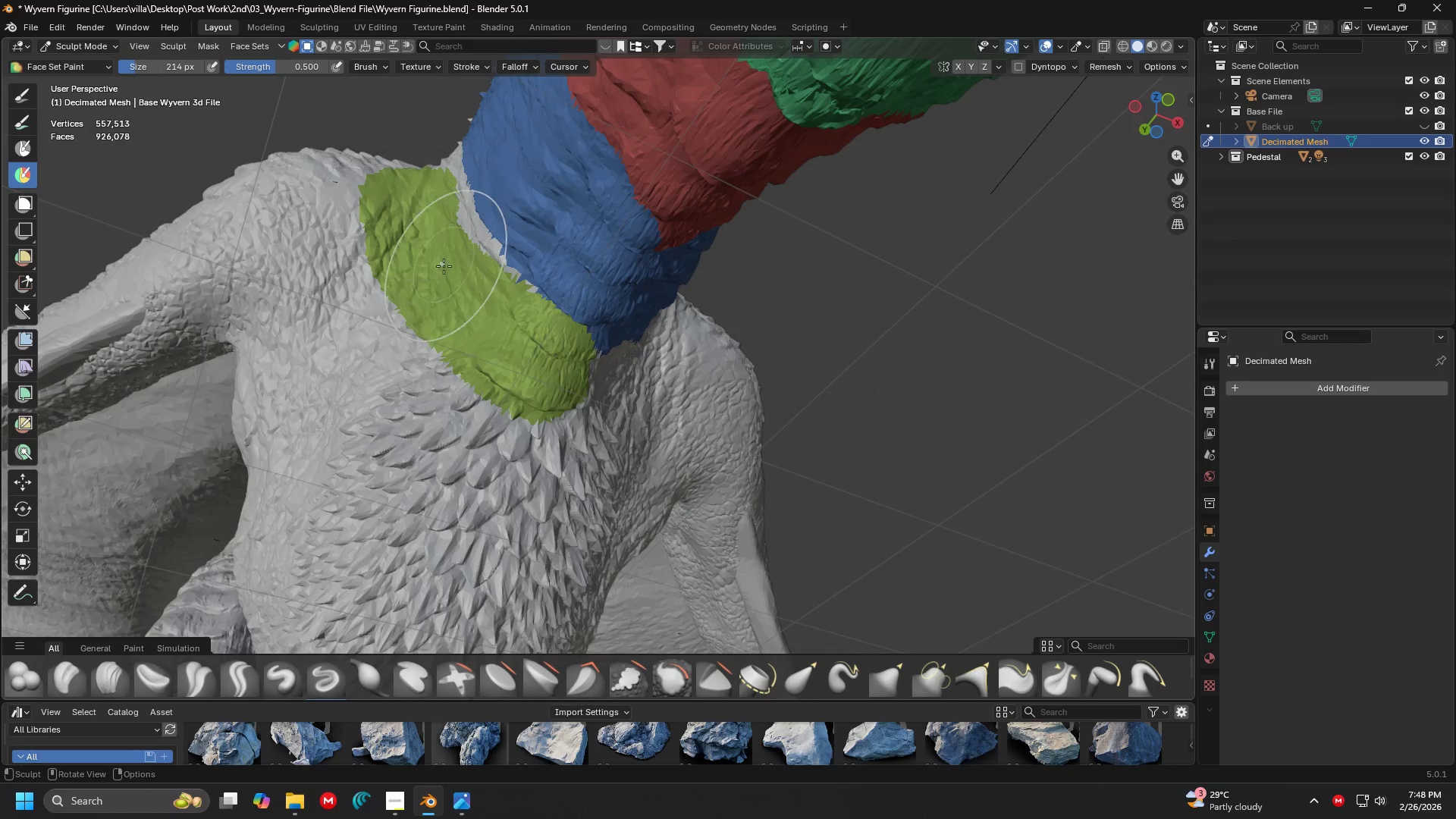 
key(Control+ControlLeft)
 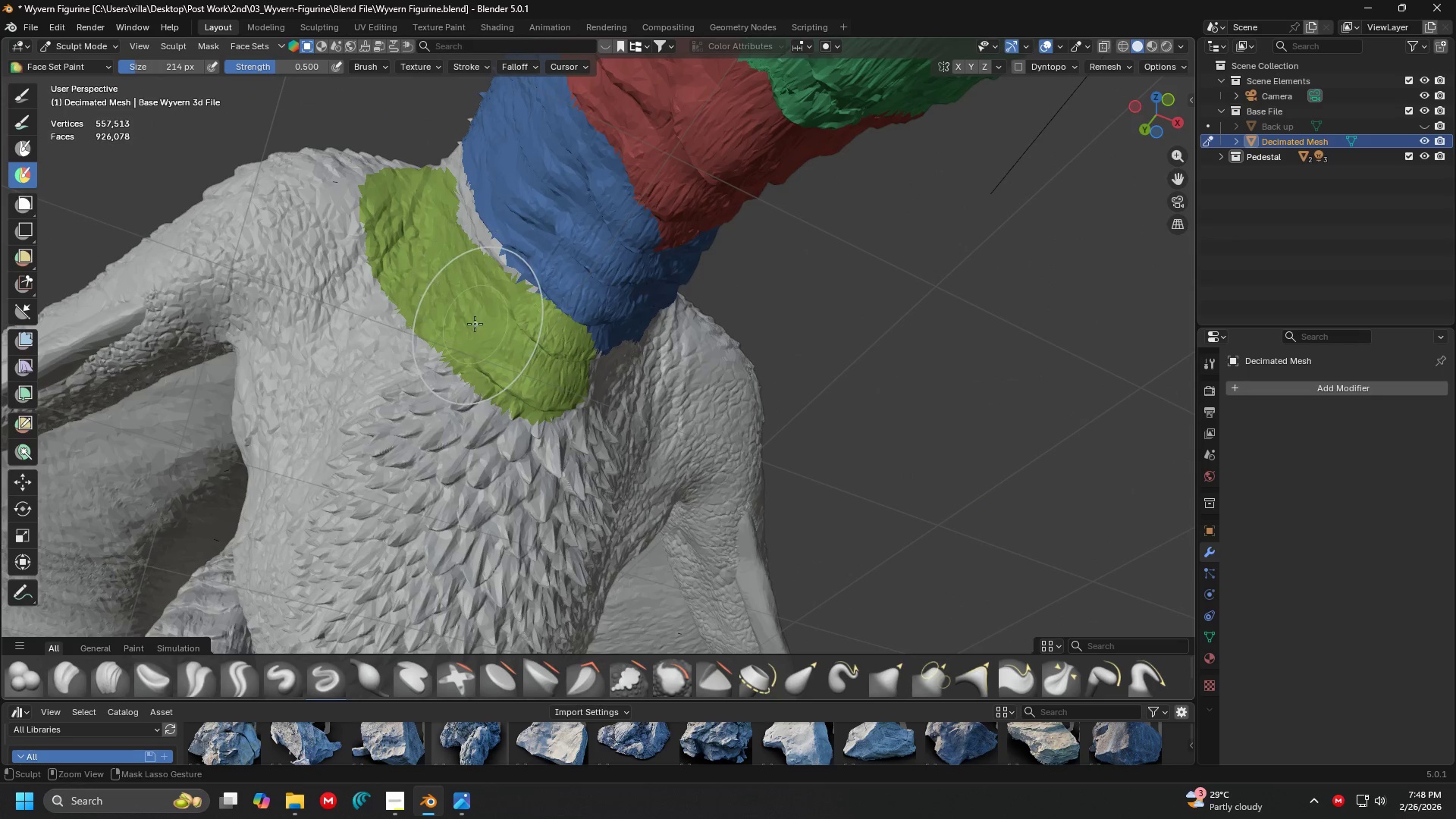 
key(Control+Z)
 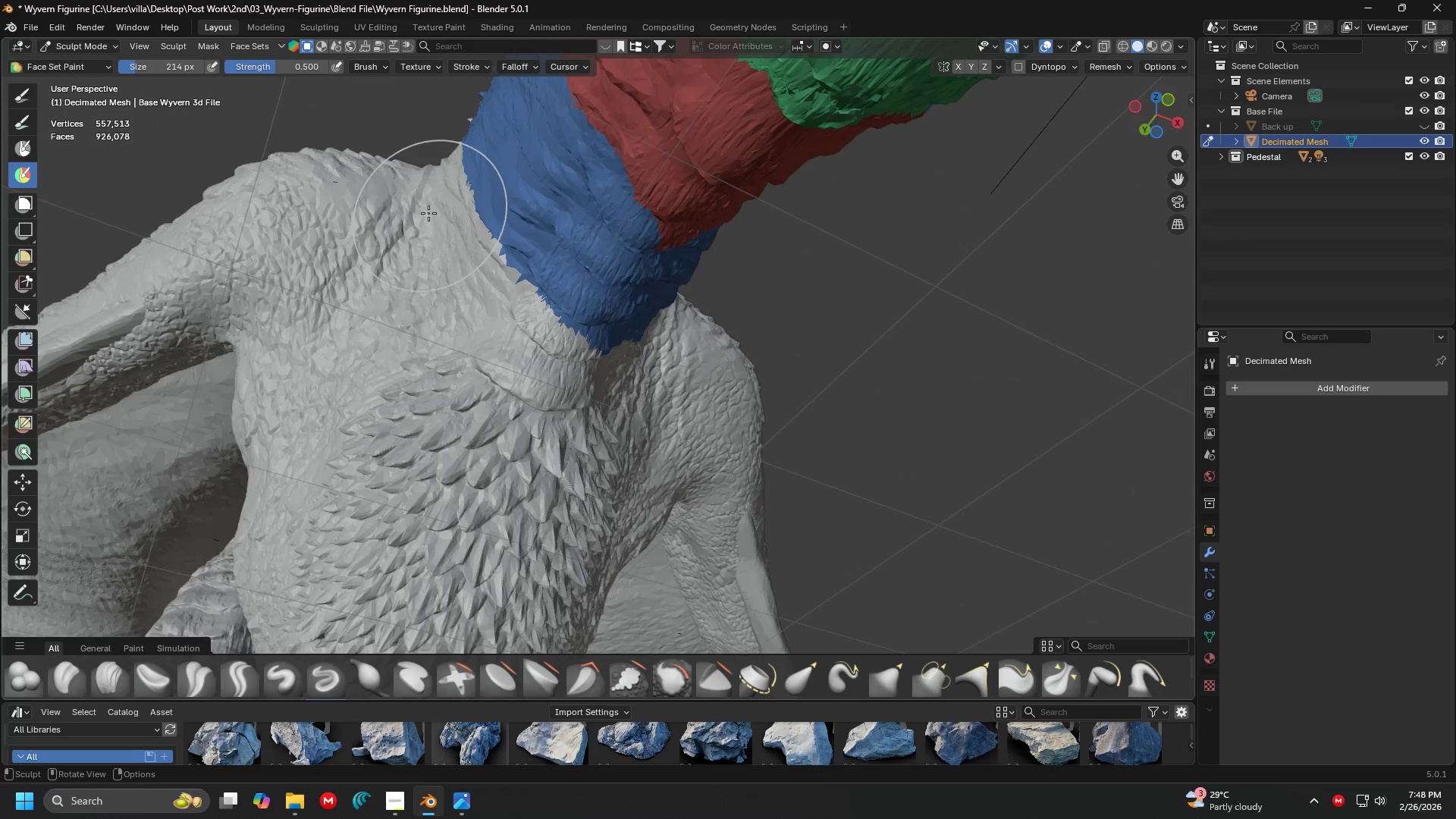 
left_click_drag(start_coordinate=[428, 204], to_coordinate=[661, 361])
 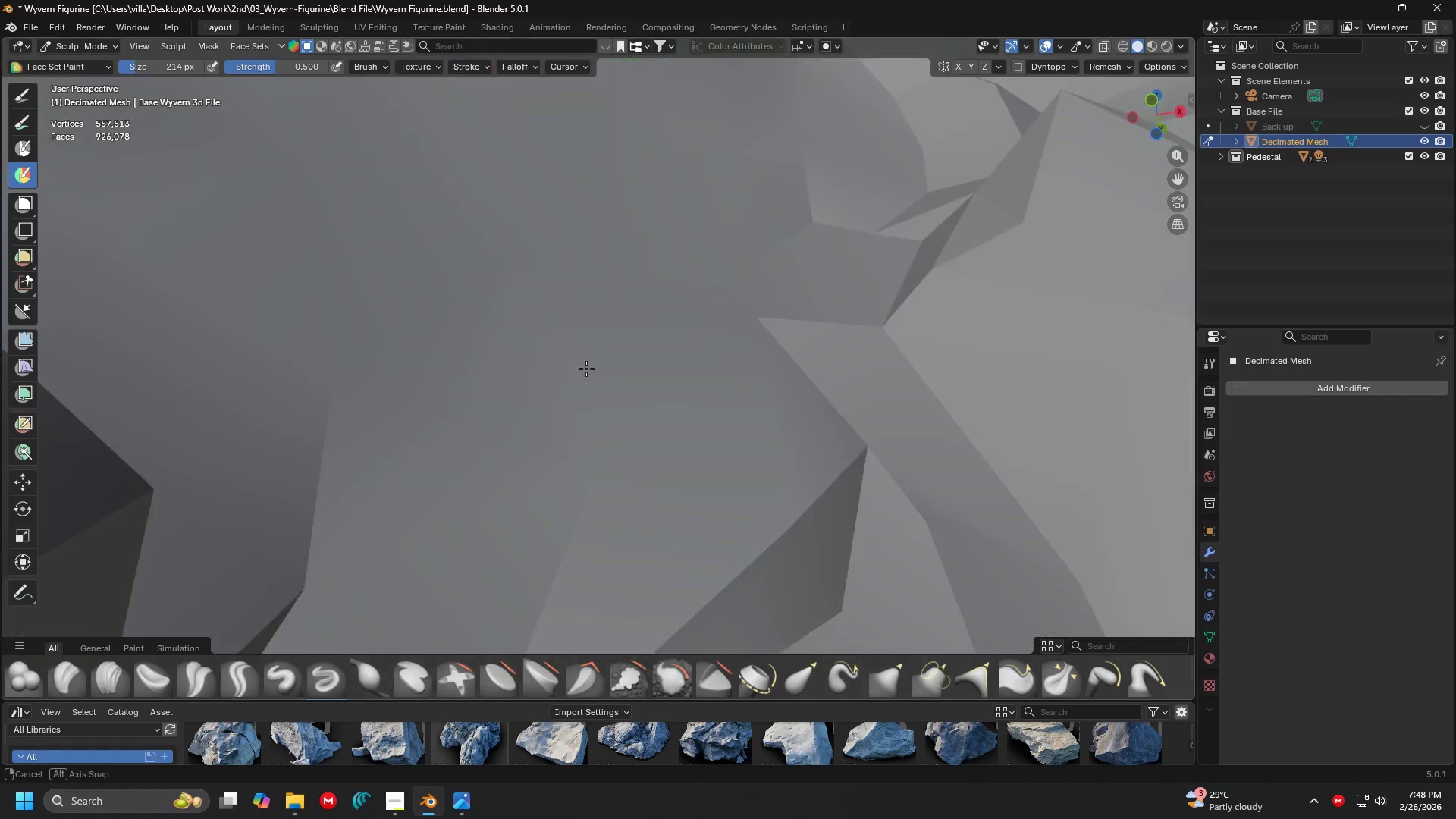 
key(Control+Z)
 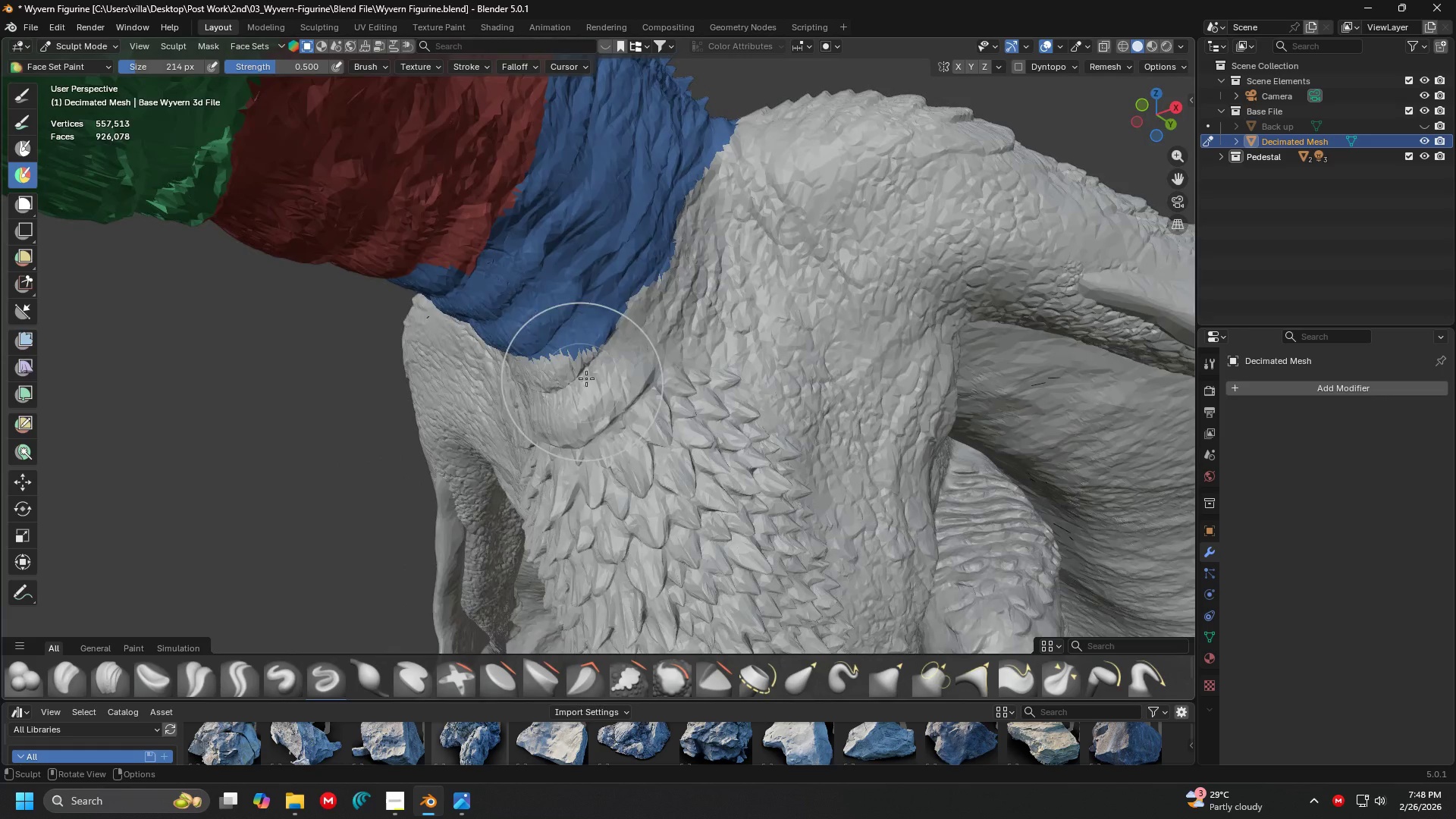 
scroll: coordinate [576, 369], scroll_direction: up, amount: 2.0
 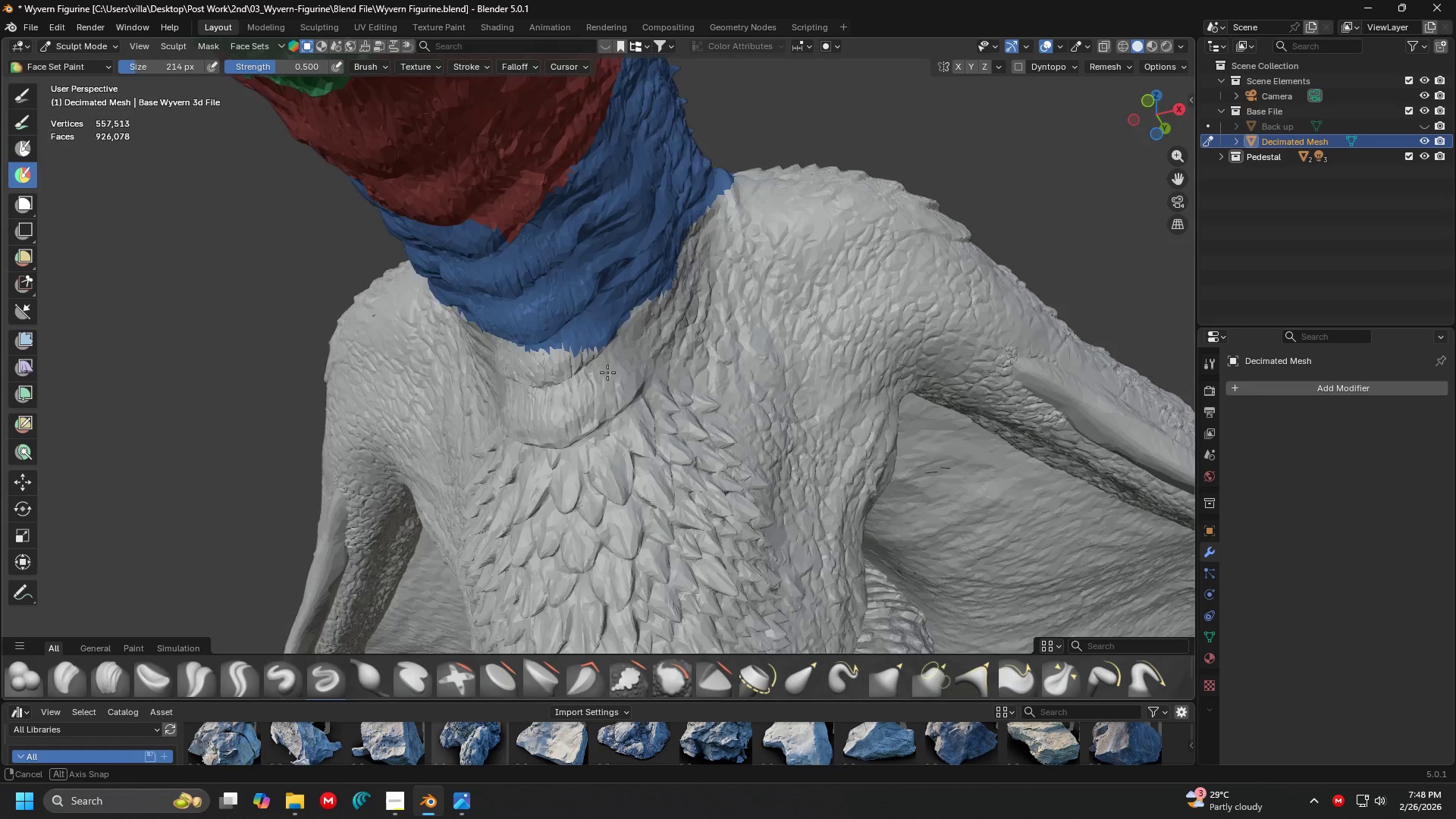 
left_click_drag(start_coordinate=[617, 350], to_coordinate=[744, 175])
 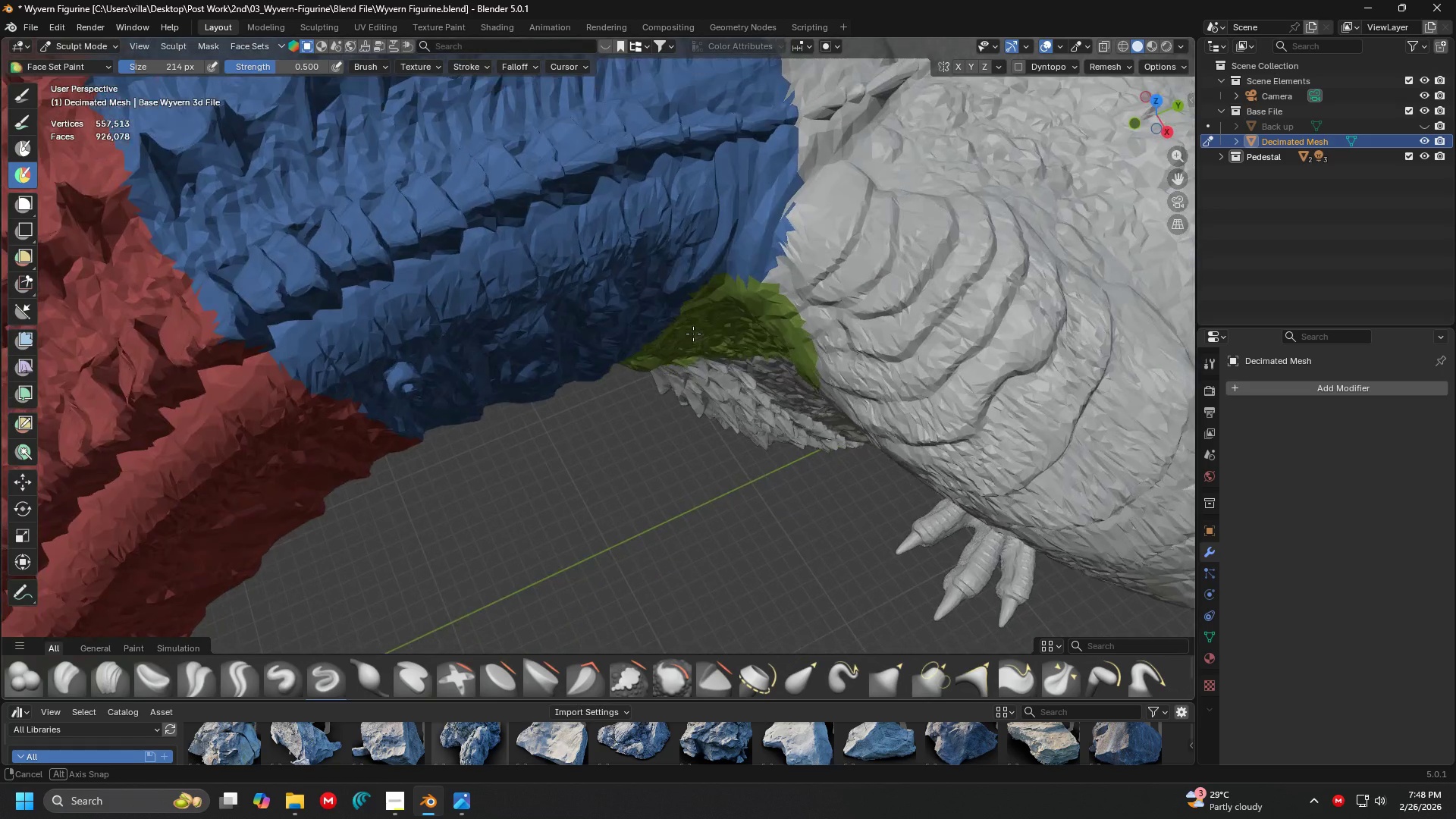 
key(Shift+ShiftLeft)
 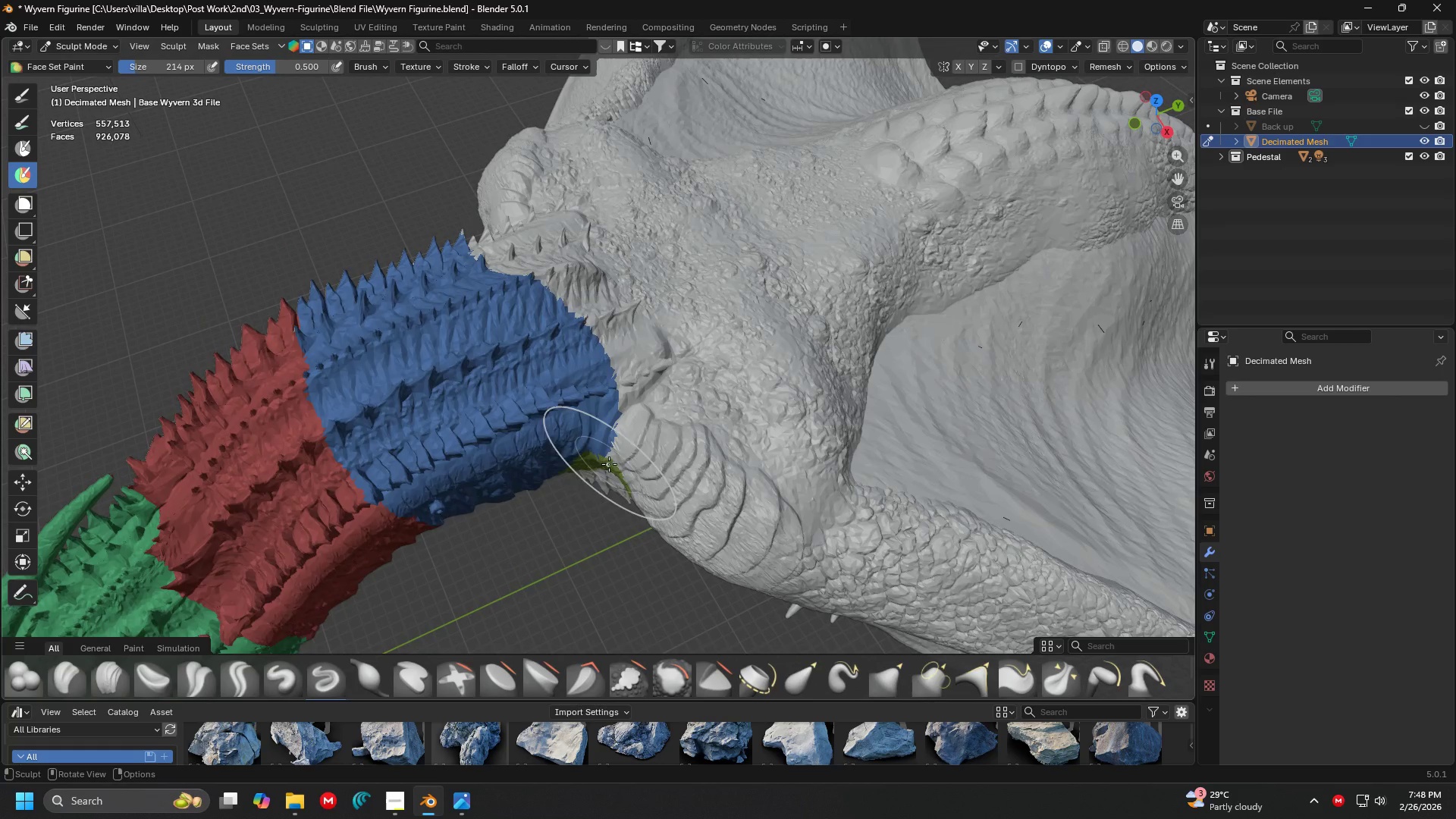 
scroll: coordinate [774, 275], scroll_direction: down, amount: 3.0
 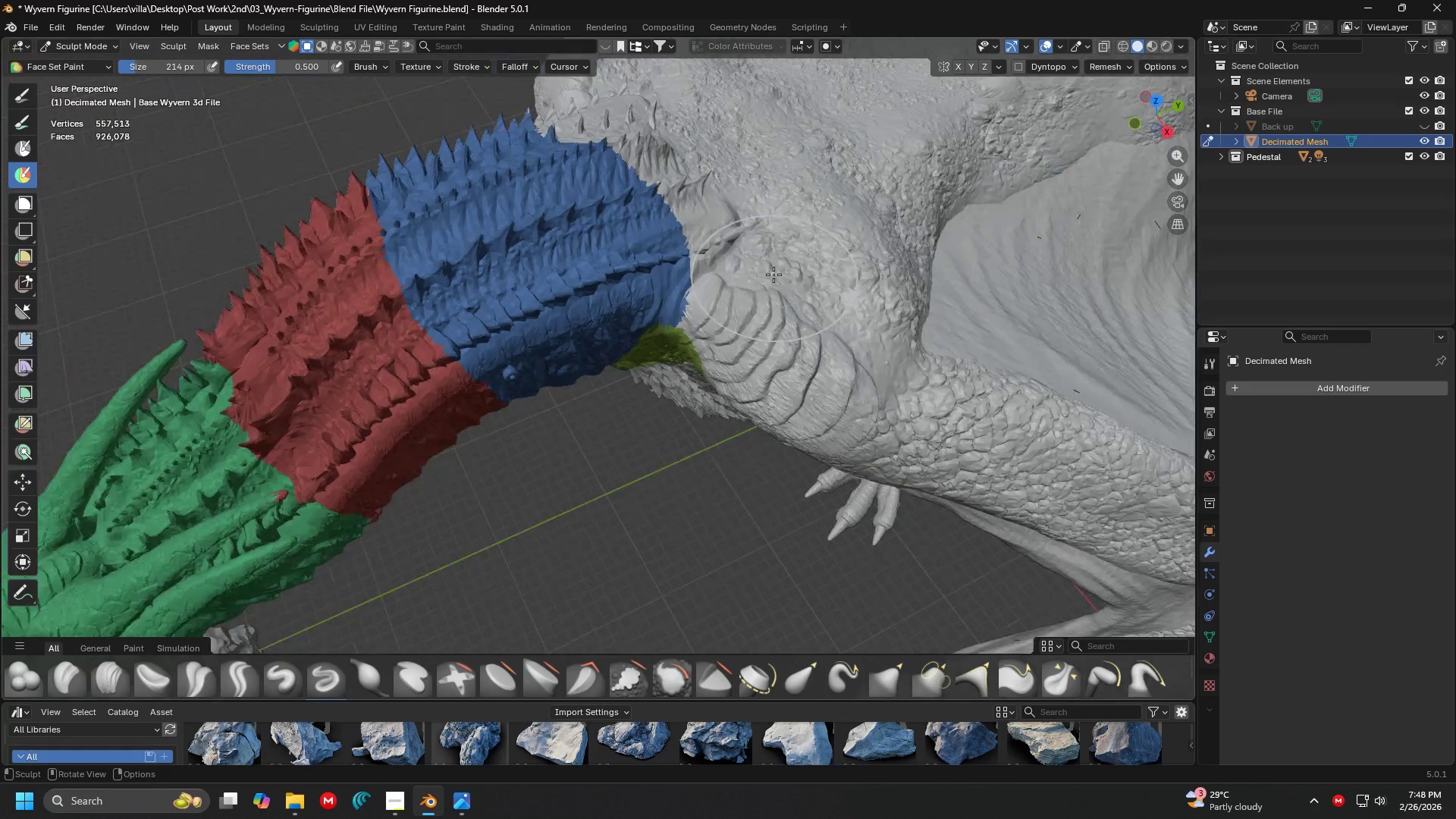 
left_click_drag(start_coordinate=[611, 462], to_coordinate=[629, 422])
 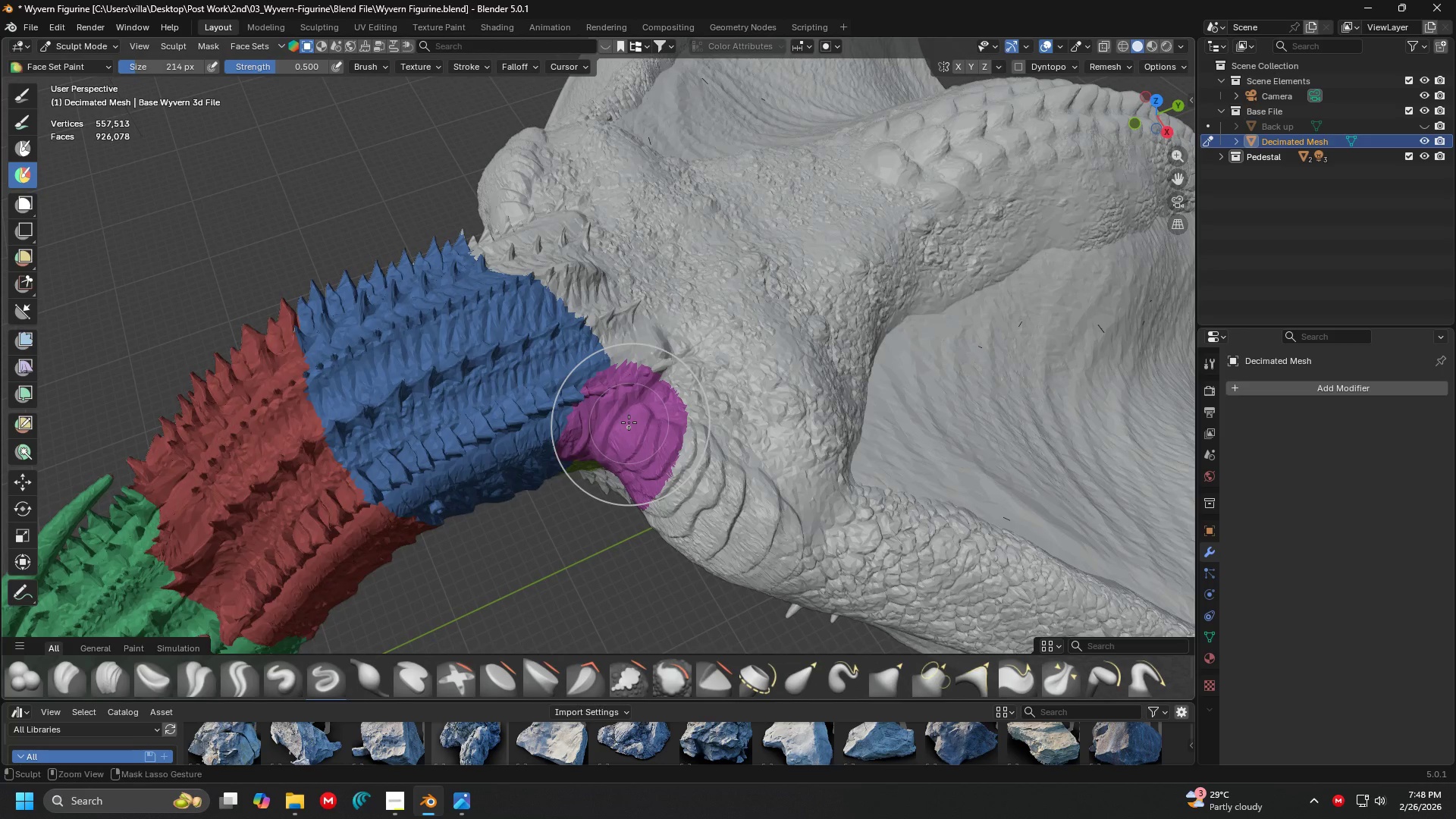 
key(Control+Z)
 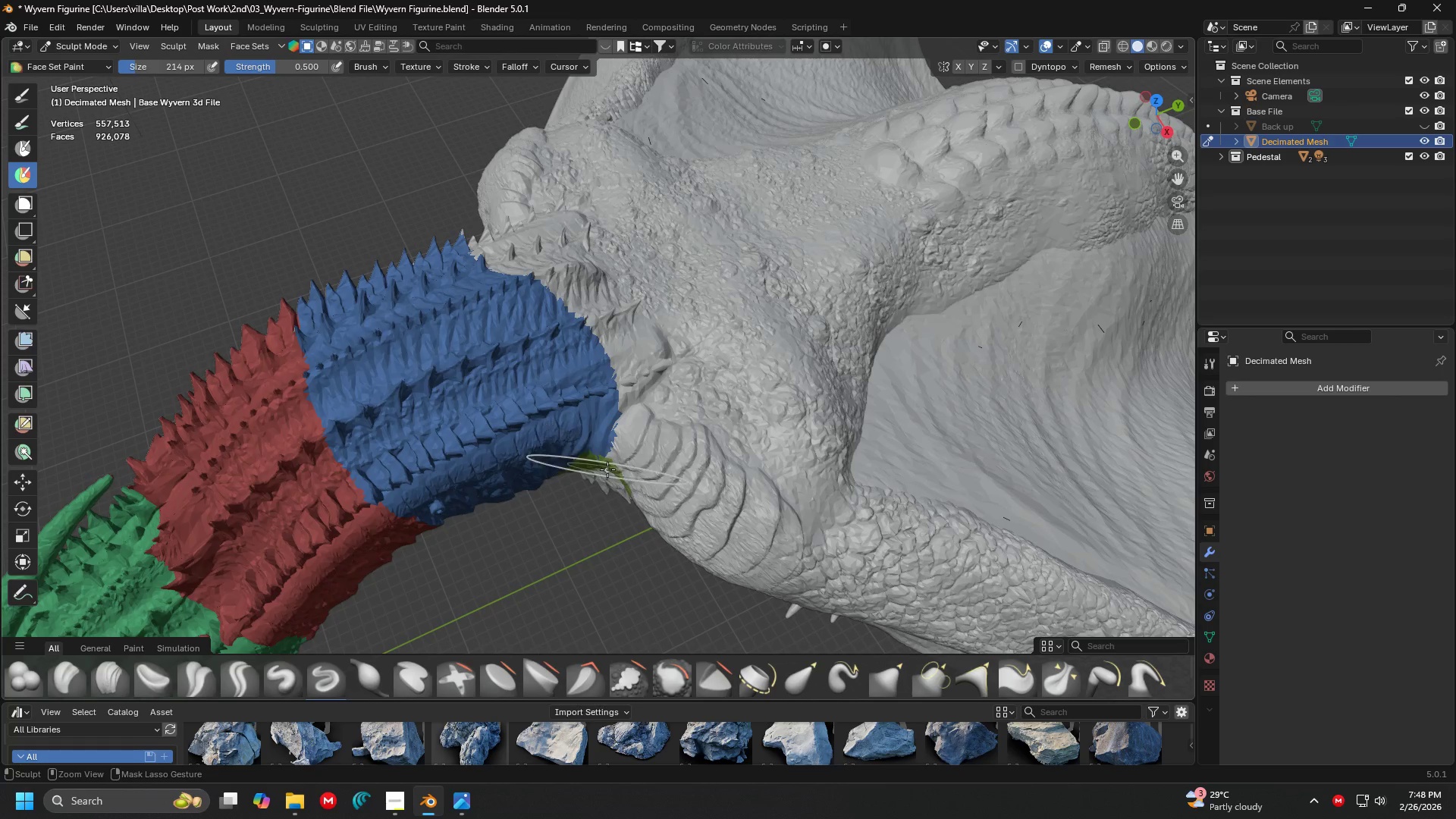 
left_click_drag(start_coordinate=[607, 469], to_coordinate=[529, 238])
 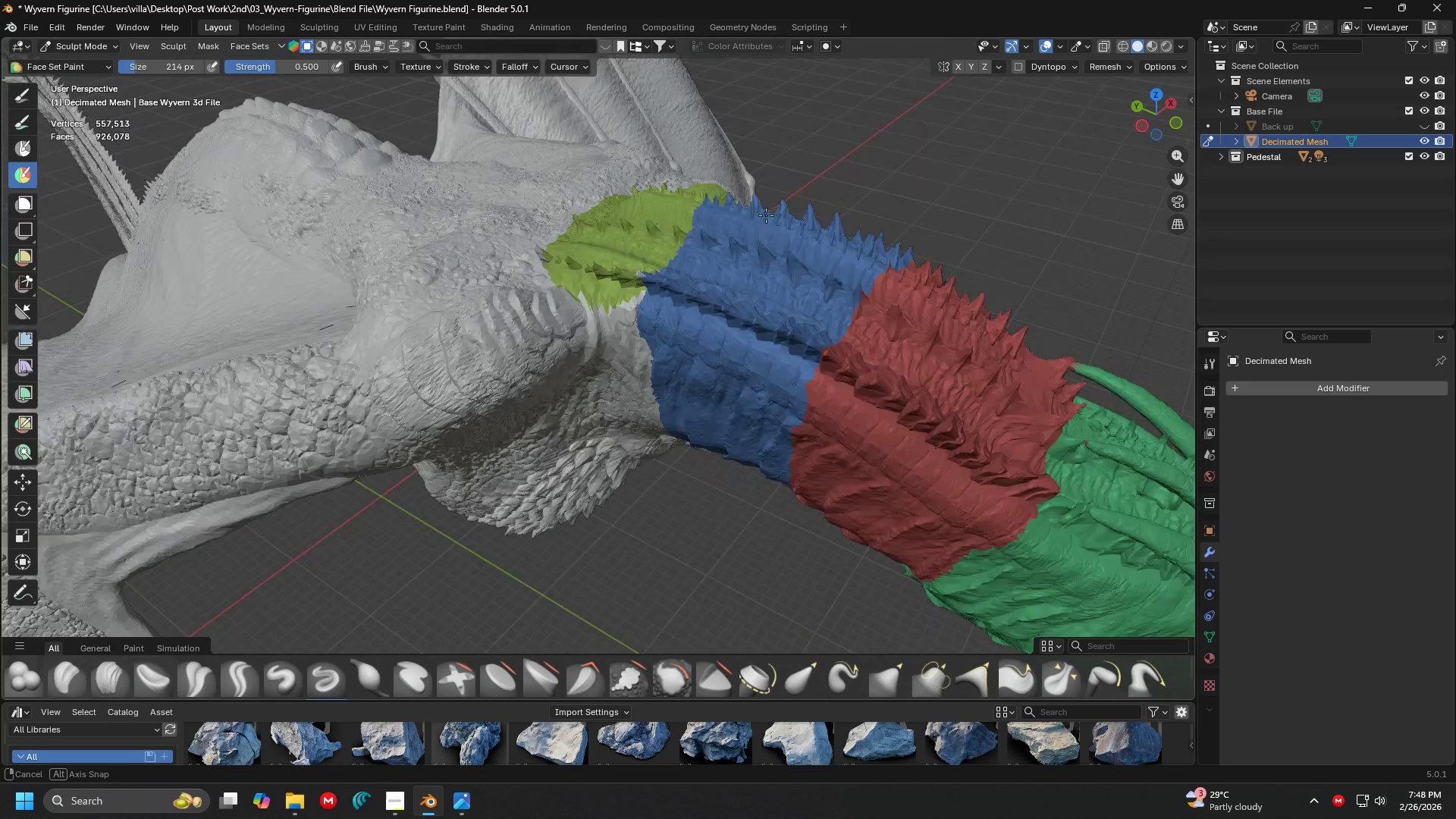 
hold_key(key=ControlLeft, duration=1.51)
left_click_drag(start_coordinate=[632, 270], to_coordinate=[651, 433])
 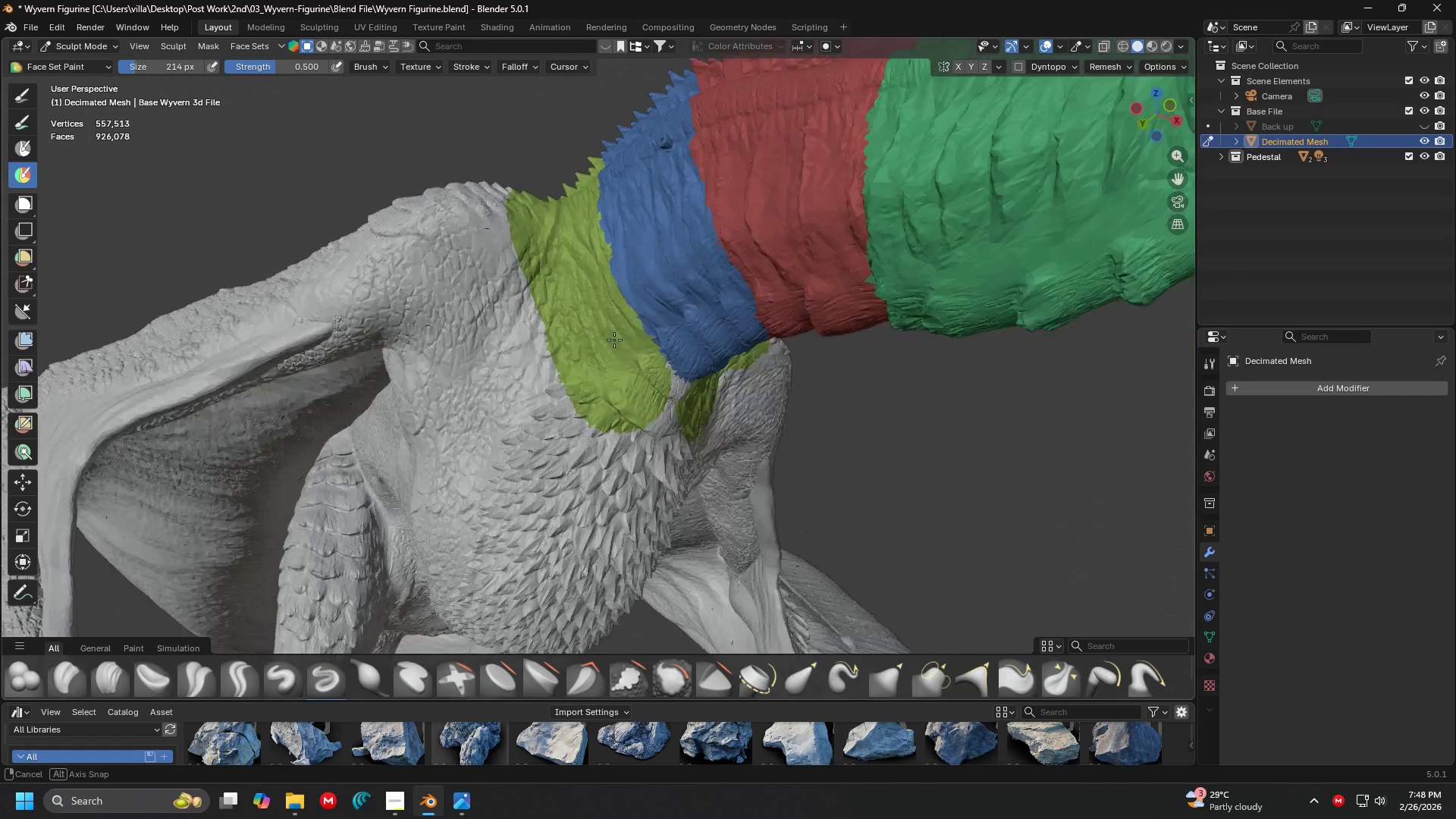 
hold_key(key=ControlLeft, duration=0.36)
 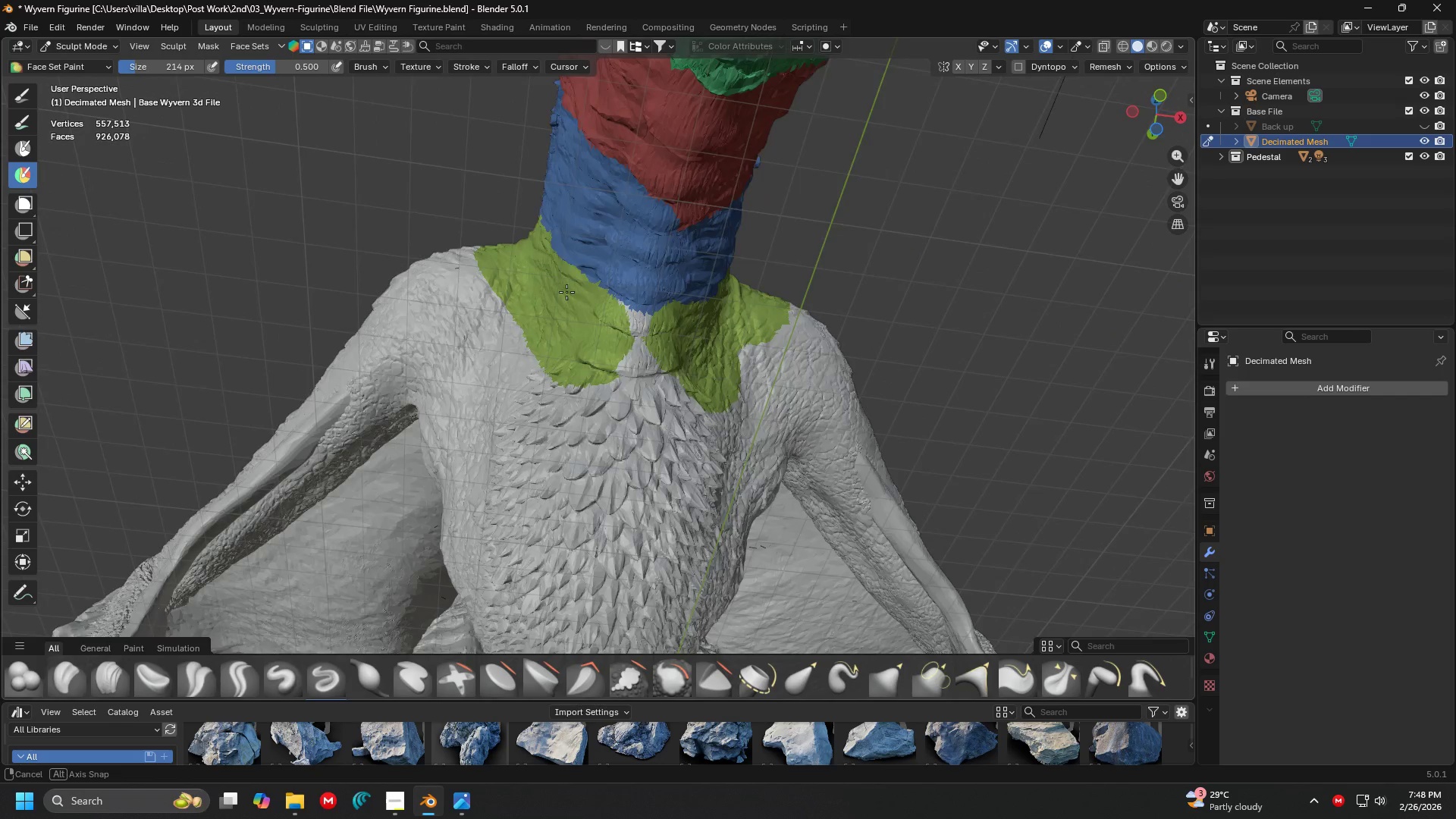 
hold_key(key=ControlLeft, duration=0.58)
 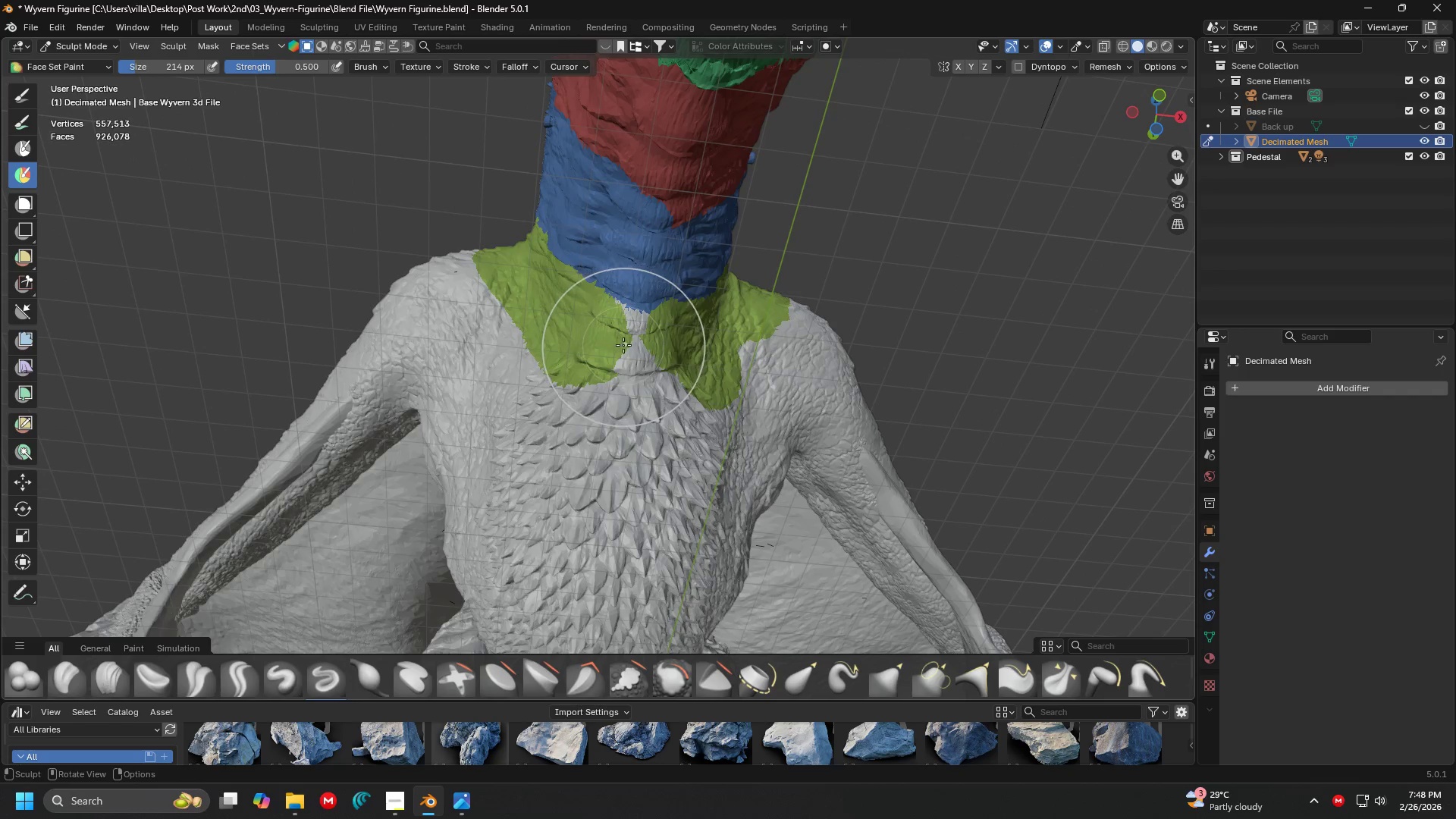 
hold_key(key=ControlLeft, duration=1.7)
 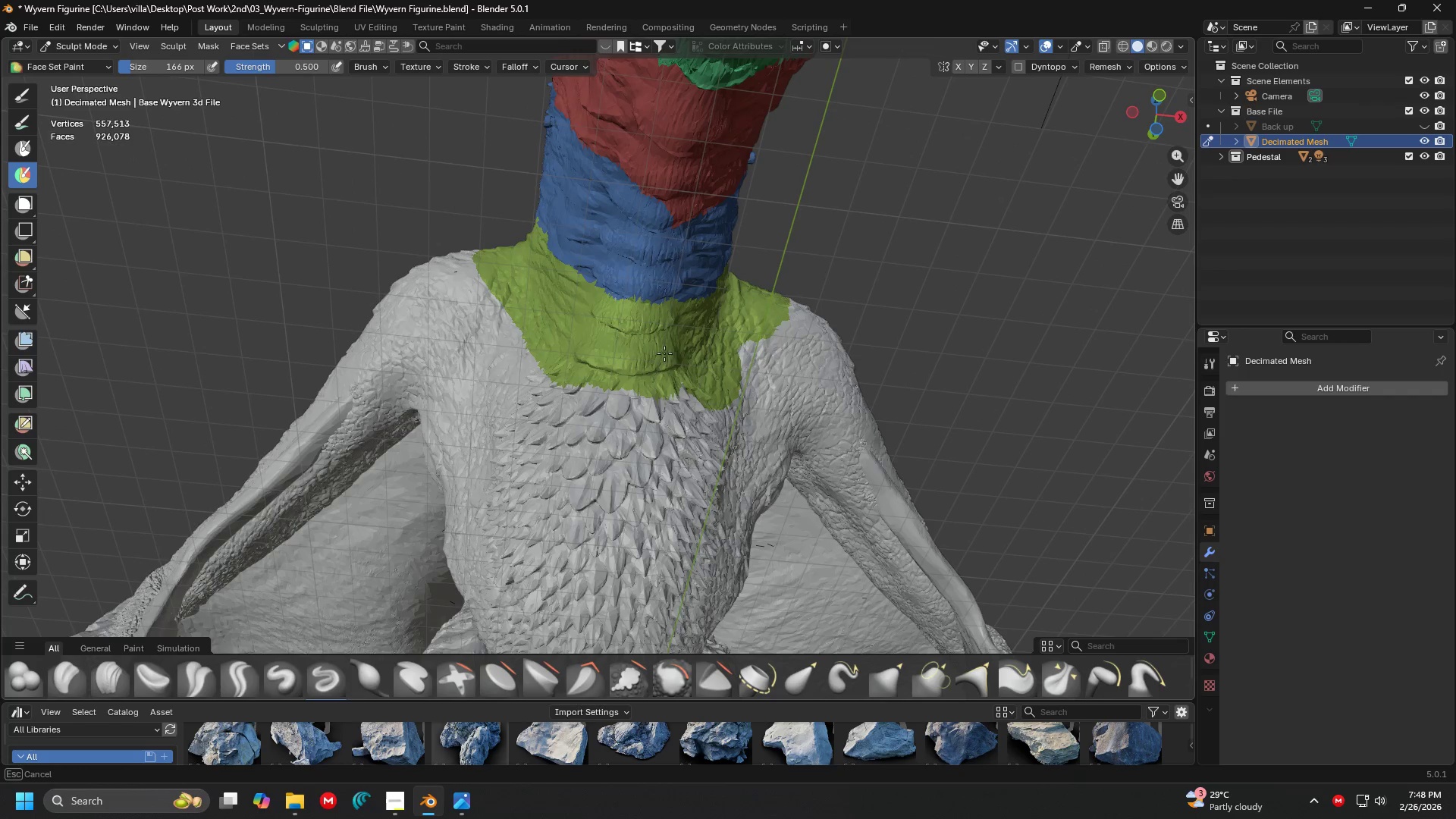 
key(F)
 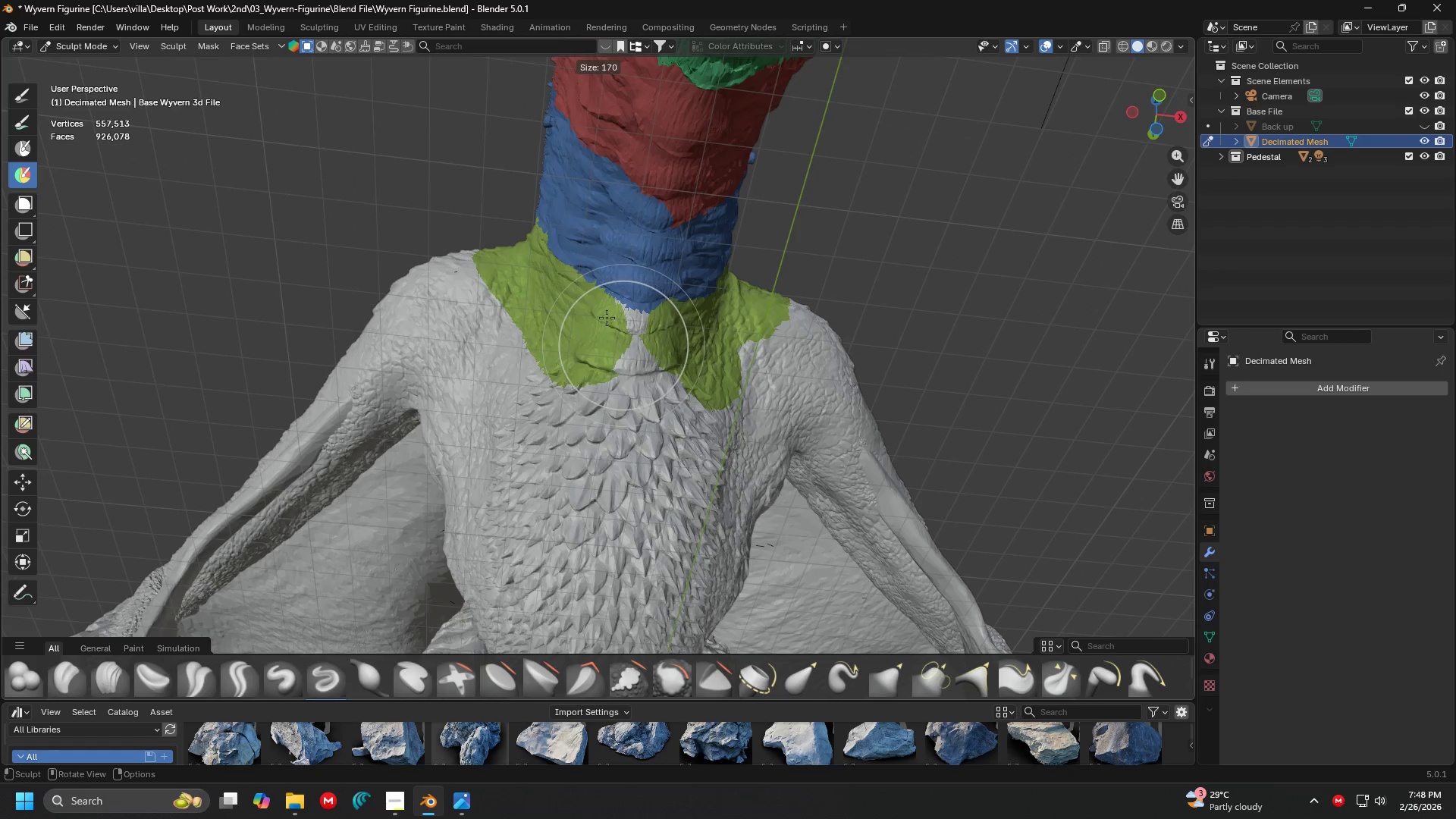 
left_click([605, 316])
 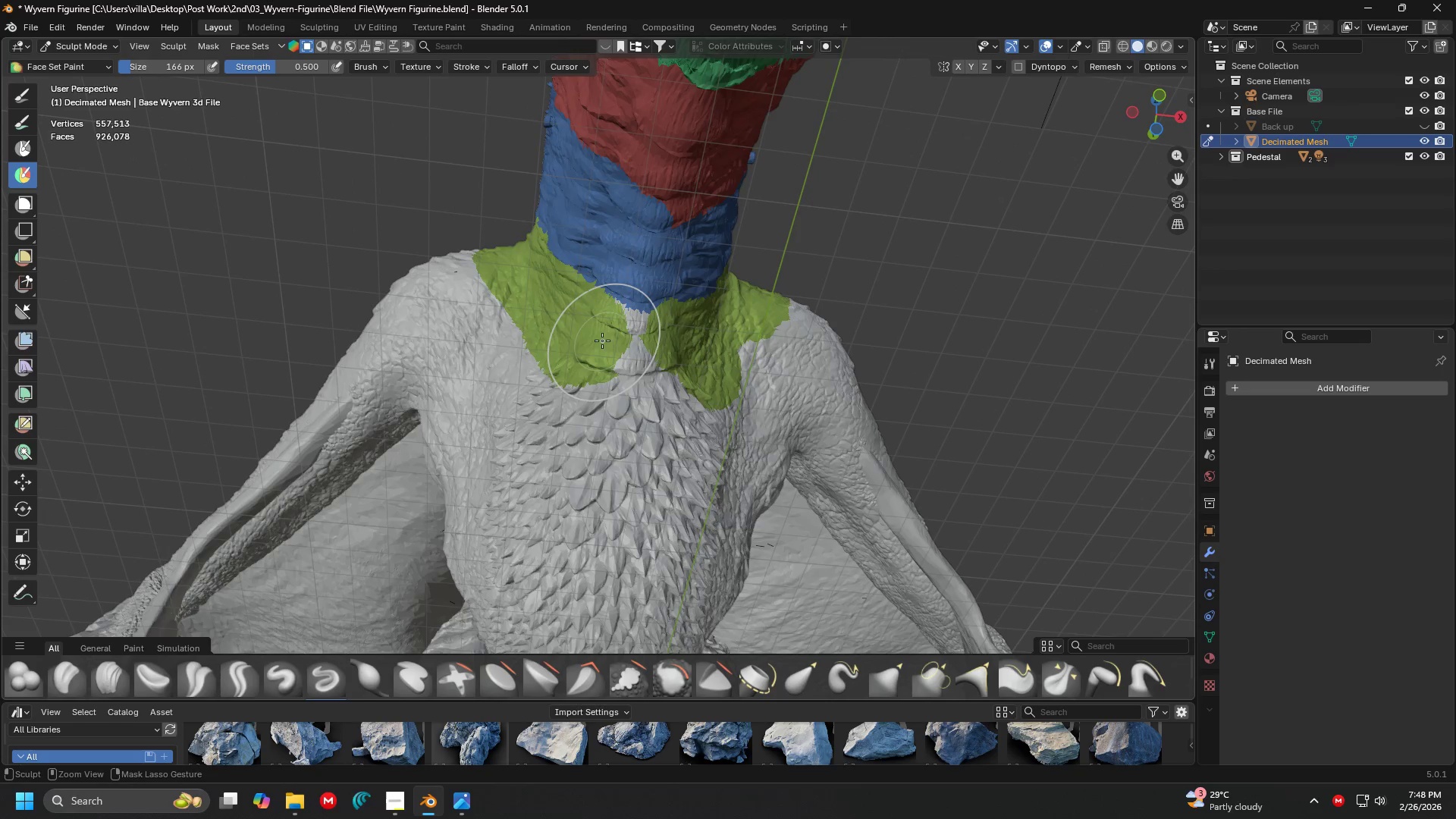 
left_click_drag(start_coordinate=[601, 341], to_coordinate=[540, 313])
 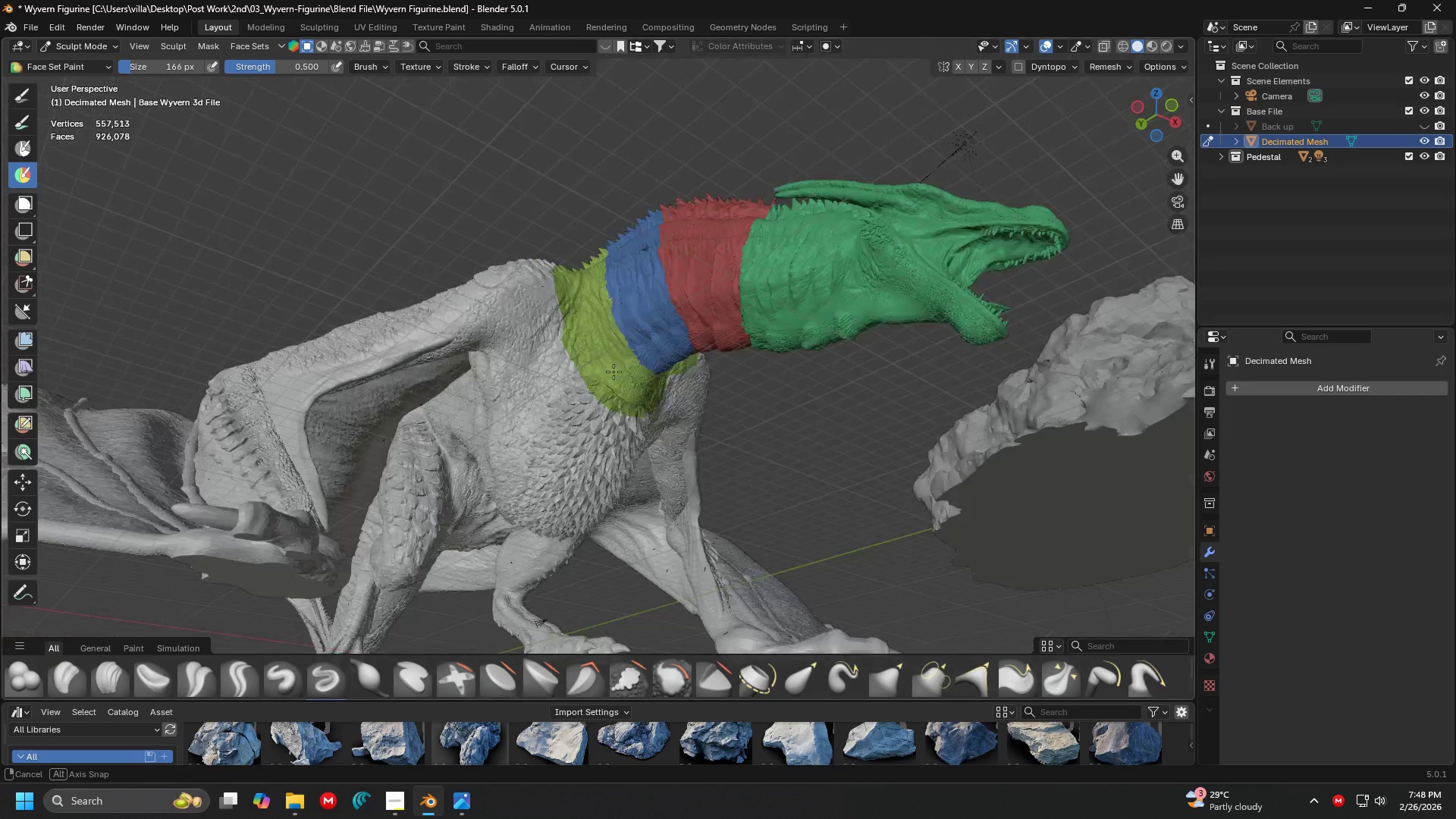 
hold_key(key=ControlLeft, duration=1.51)
 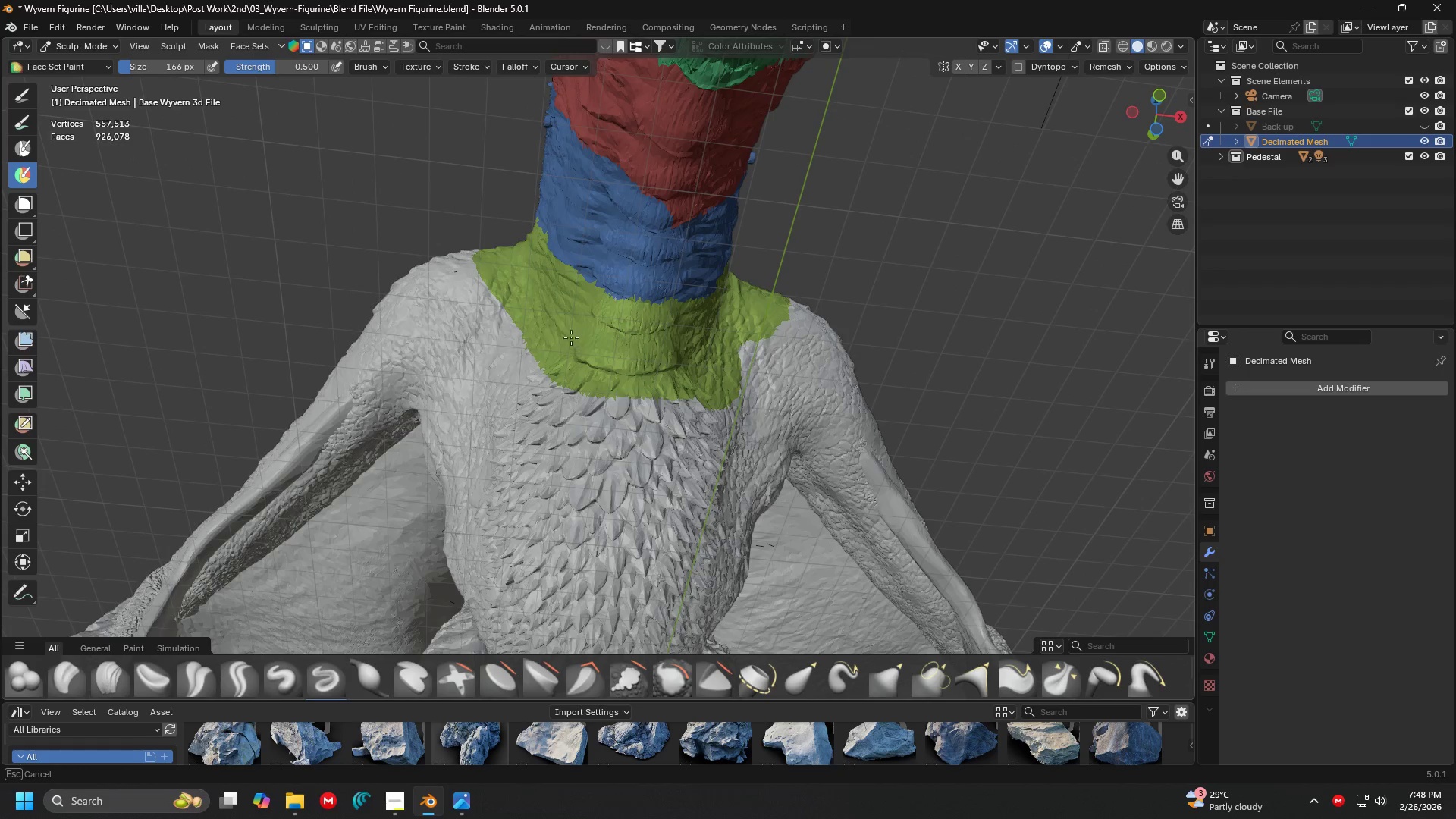 
key(Control+ControlLeft)
 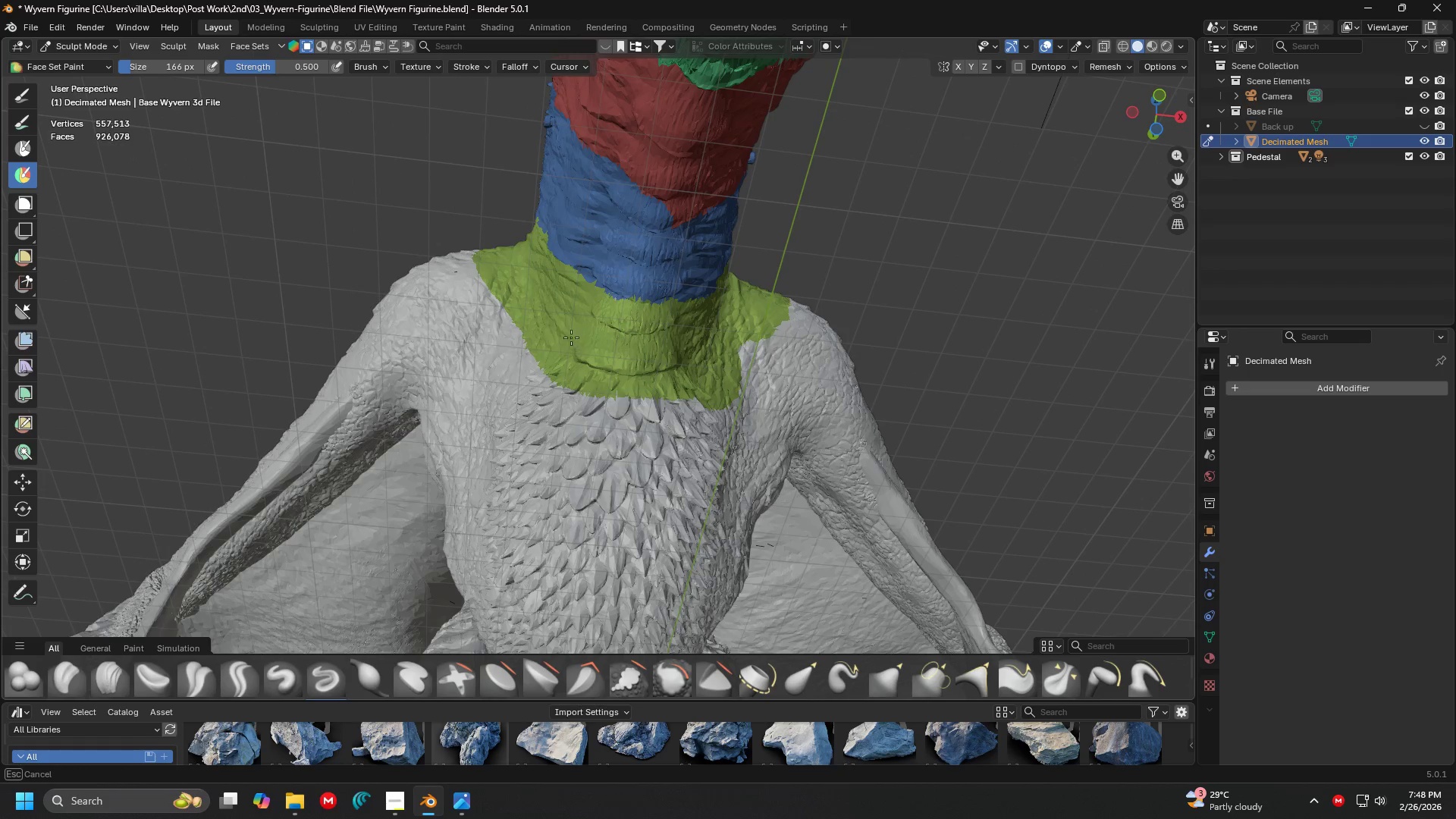 
key(Control+ControlLeft)
 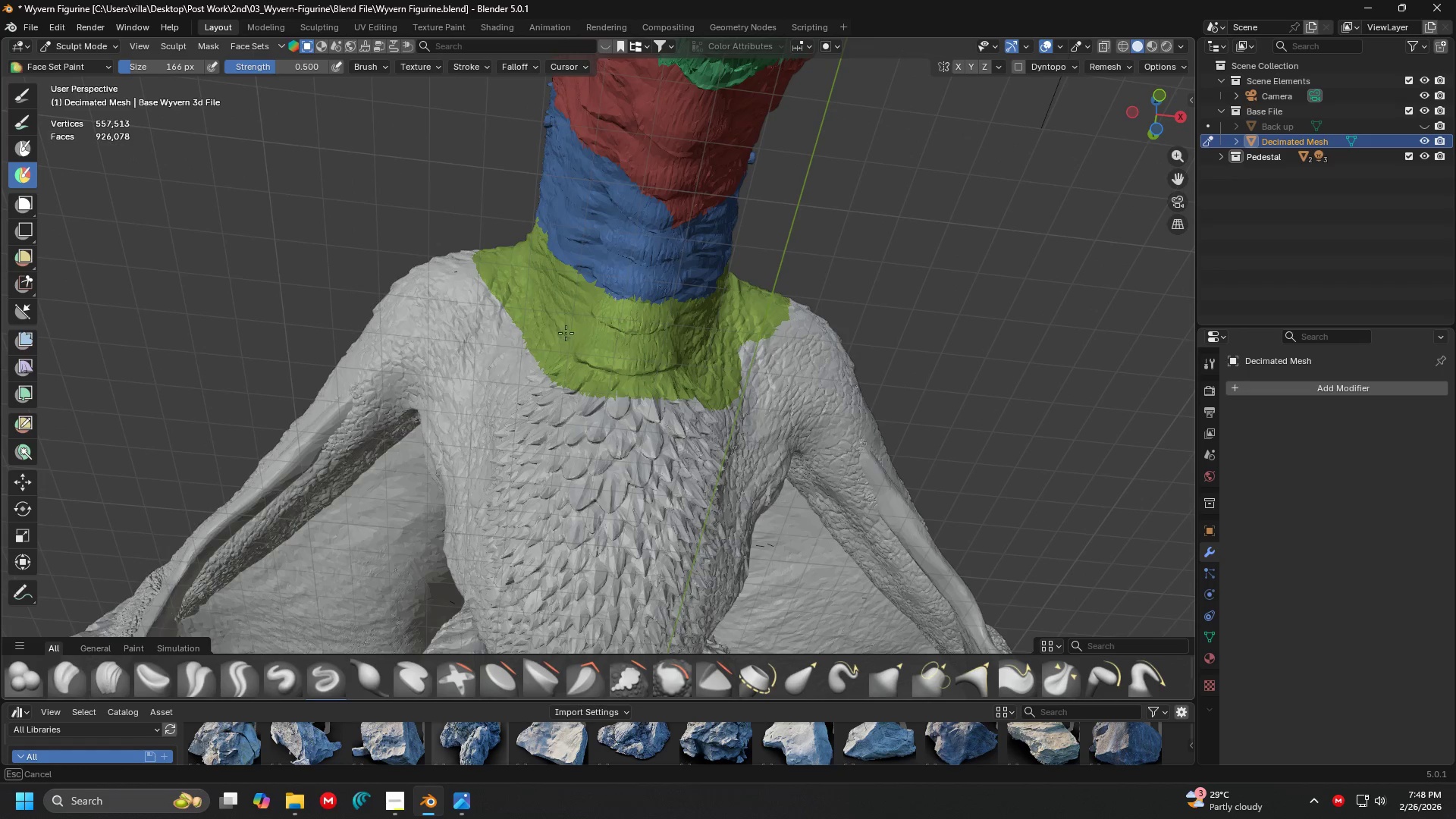 
key(Control+ControlLeft)
 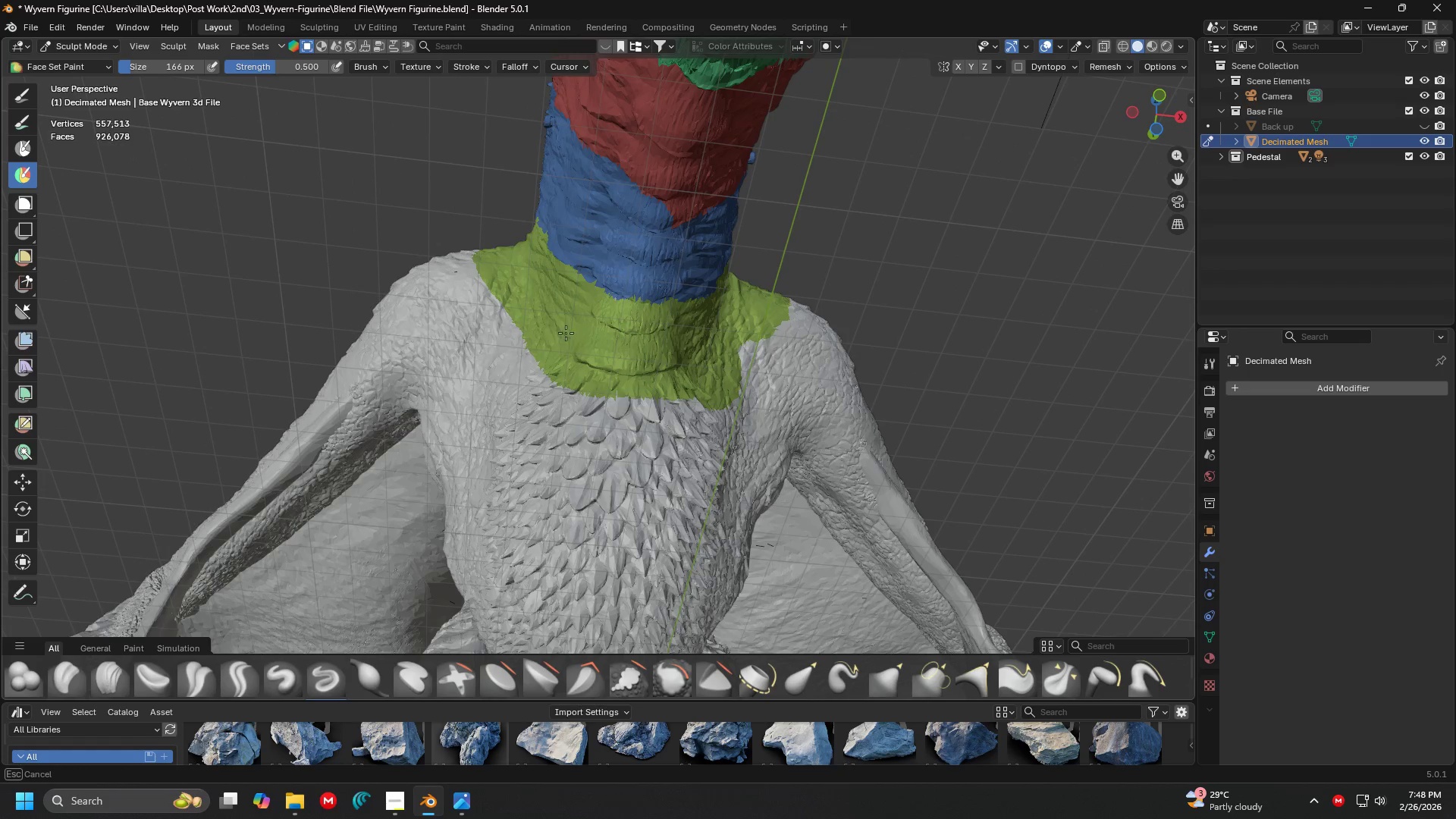 
key(Control+ControlLeft)
 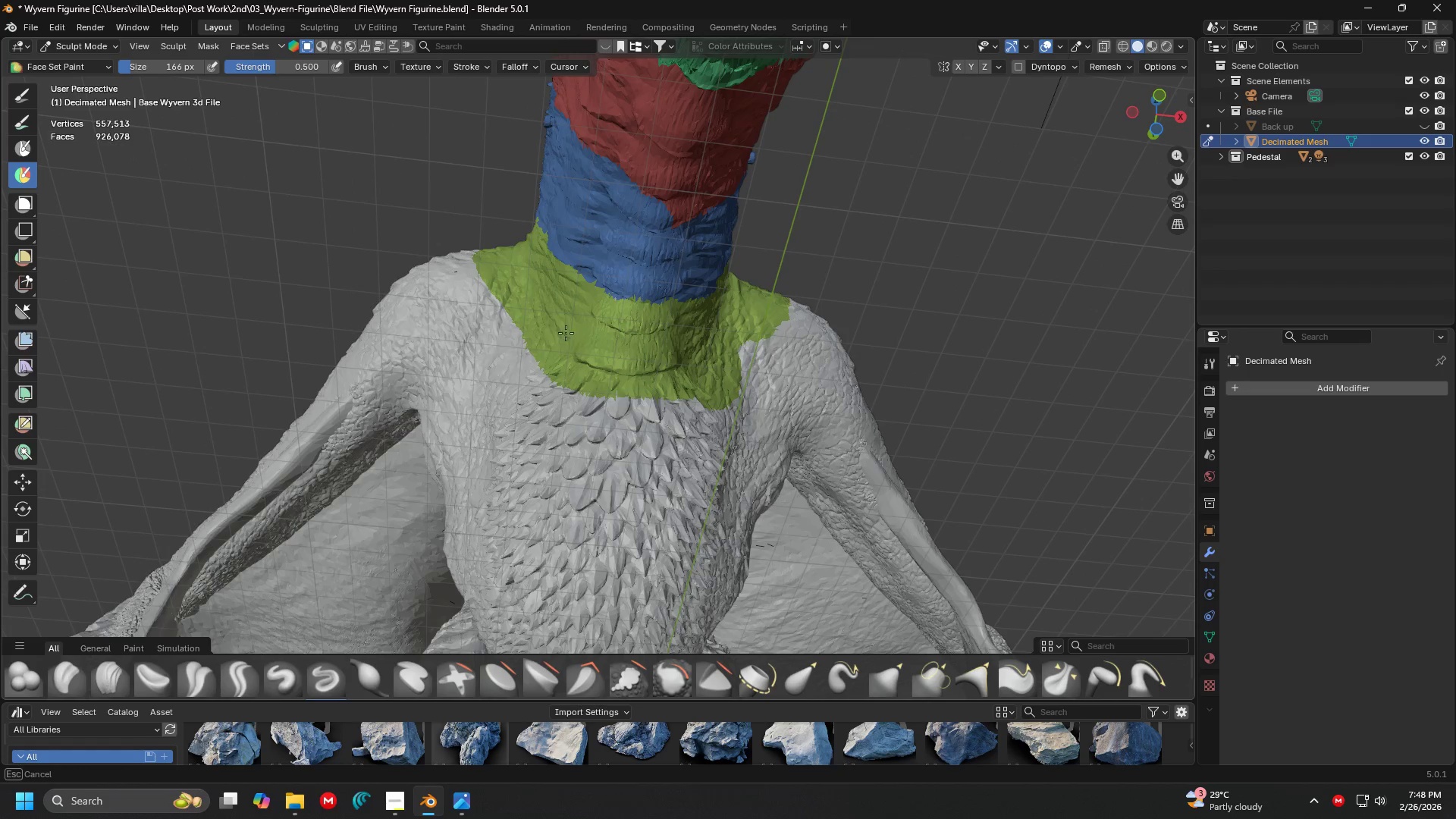 
key(Control+ControlLeft)
 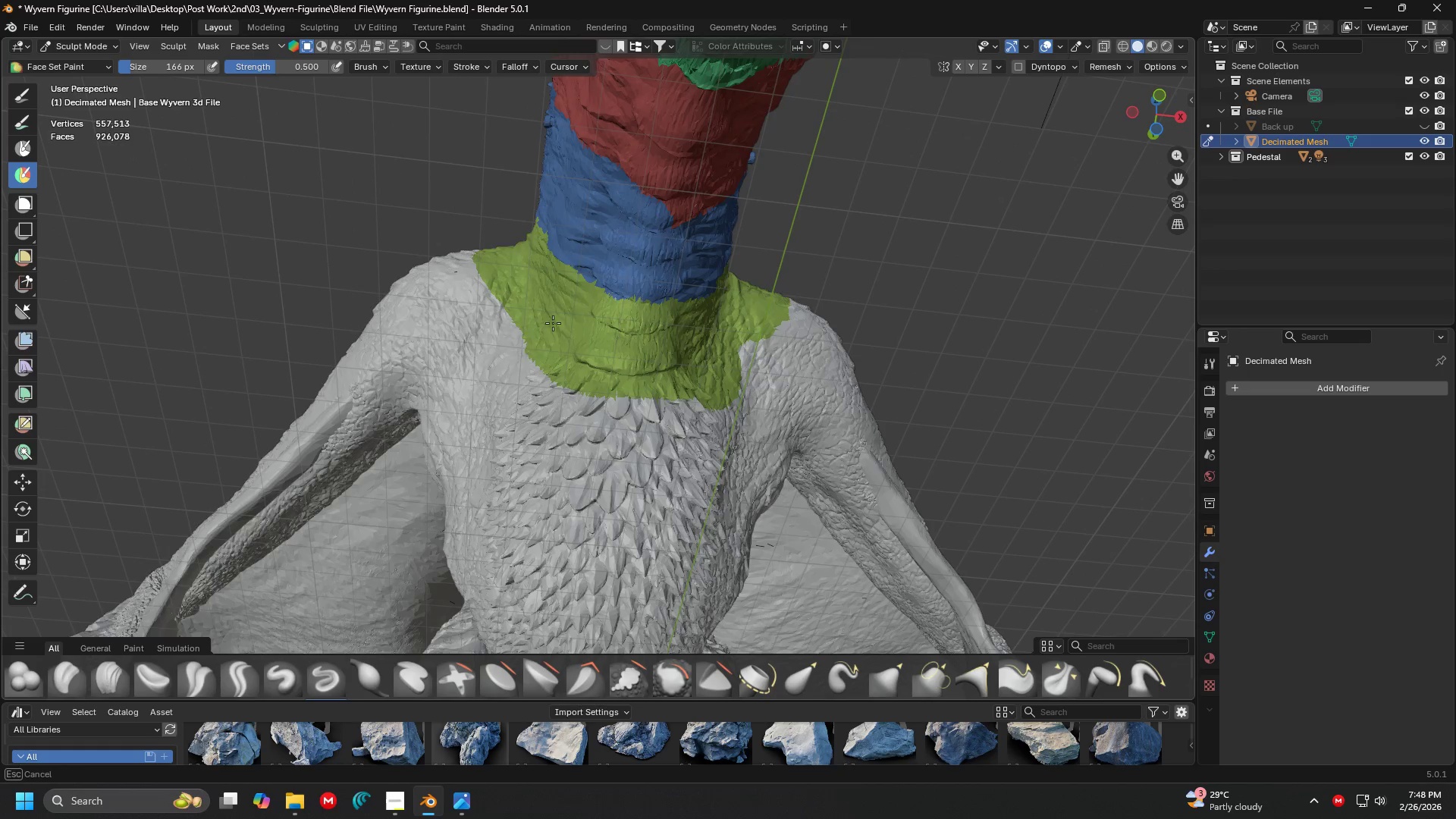 
key(Control+ControlLeft)
 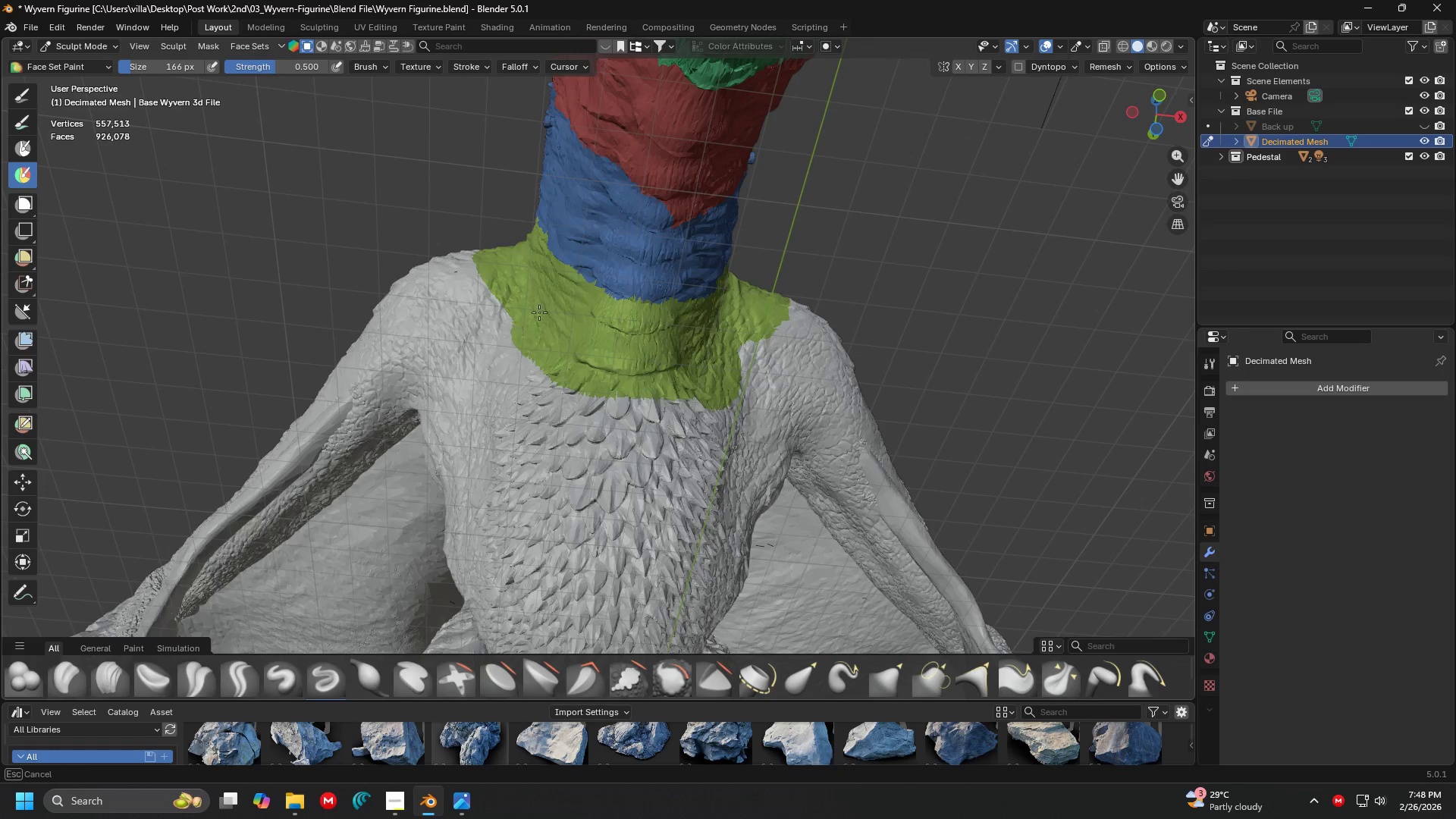 
key(Control+ControlLeft)
 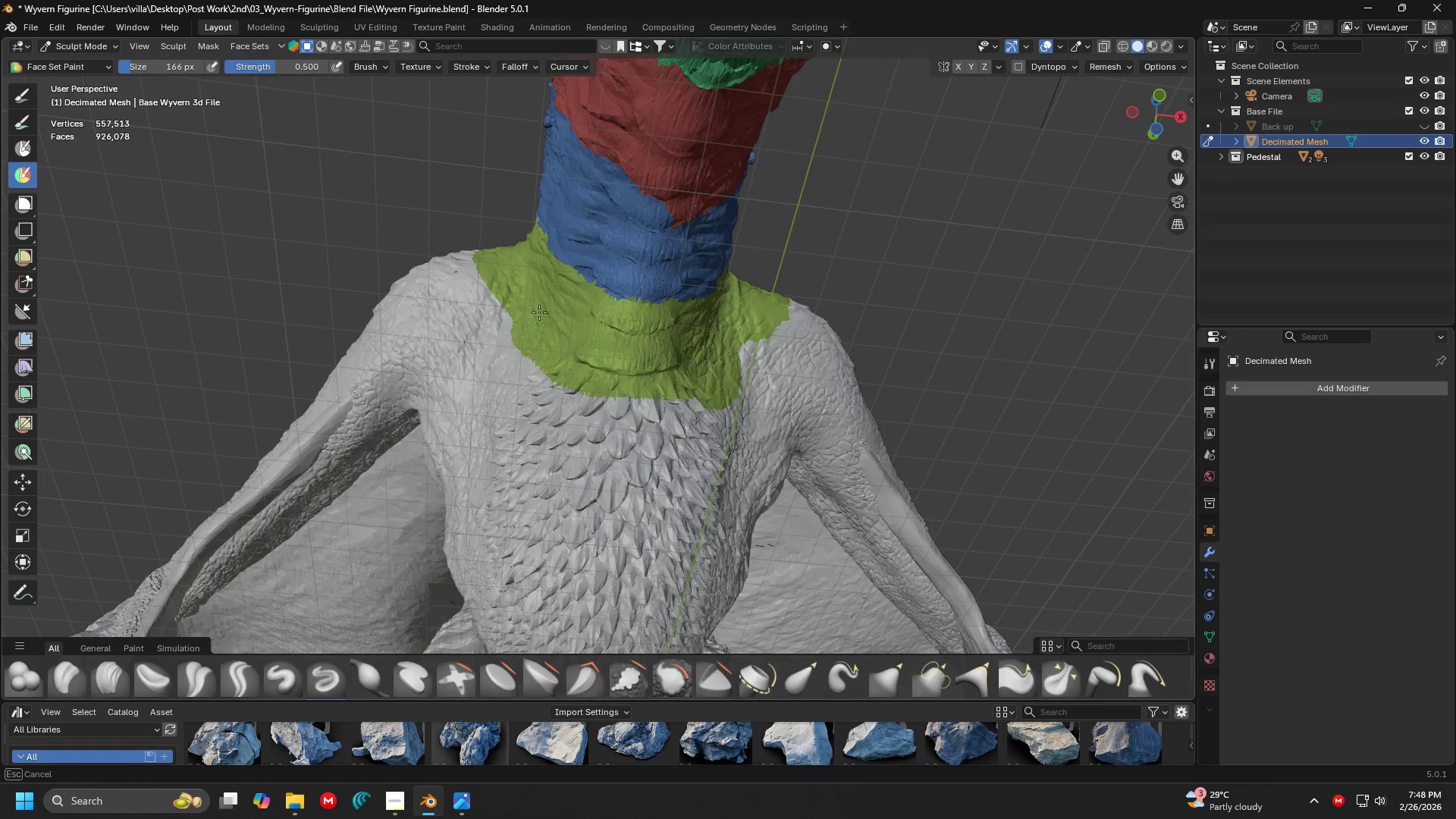 
key(Control+ControlLeft)
 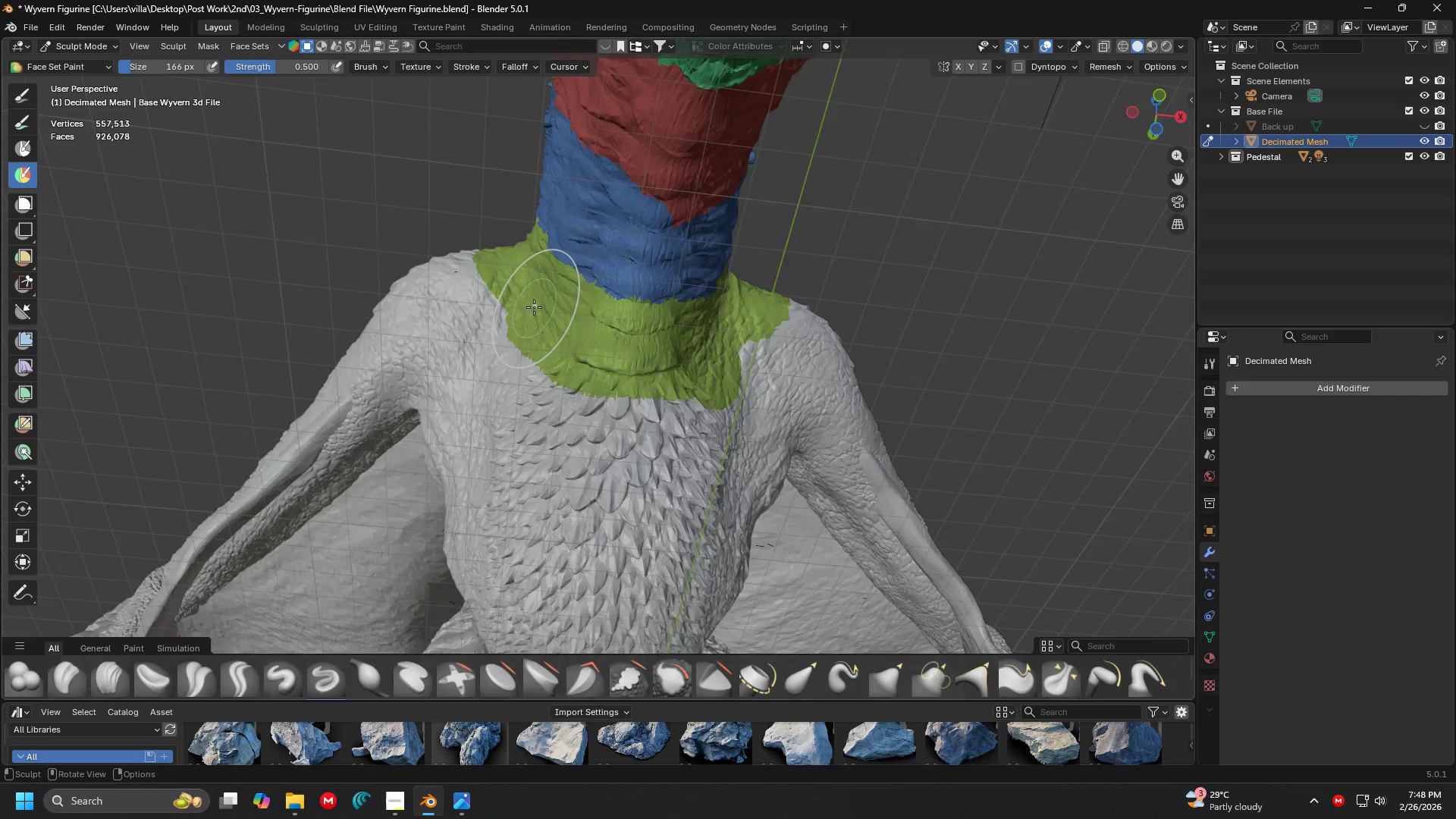 
scroll: coordinate [550, 325], scroll_direction: down, amount: 3.0
 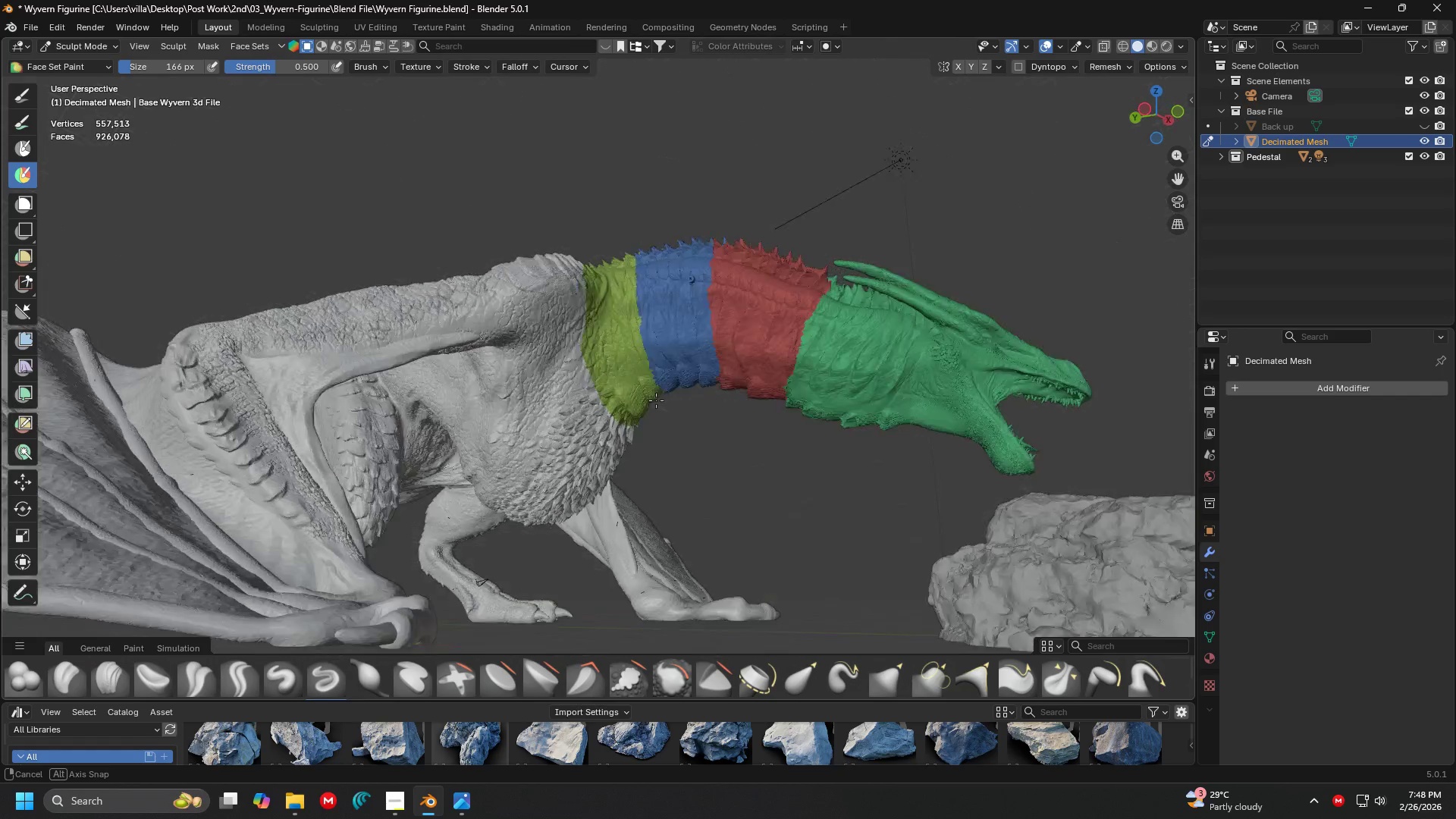 
key(Shift+ShiftLeft)
 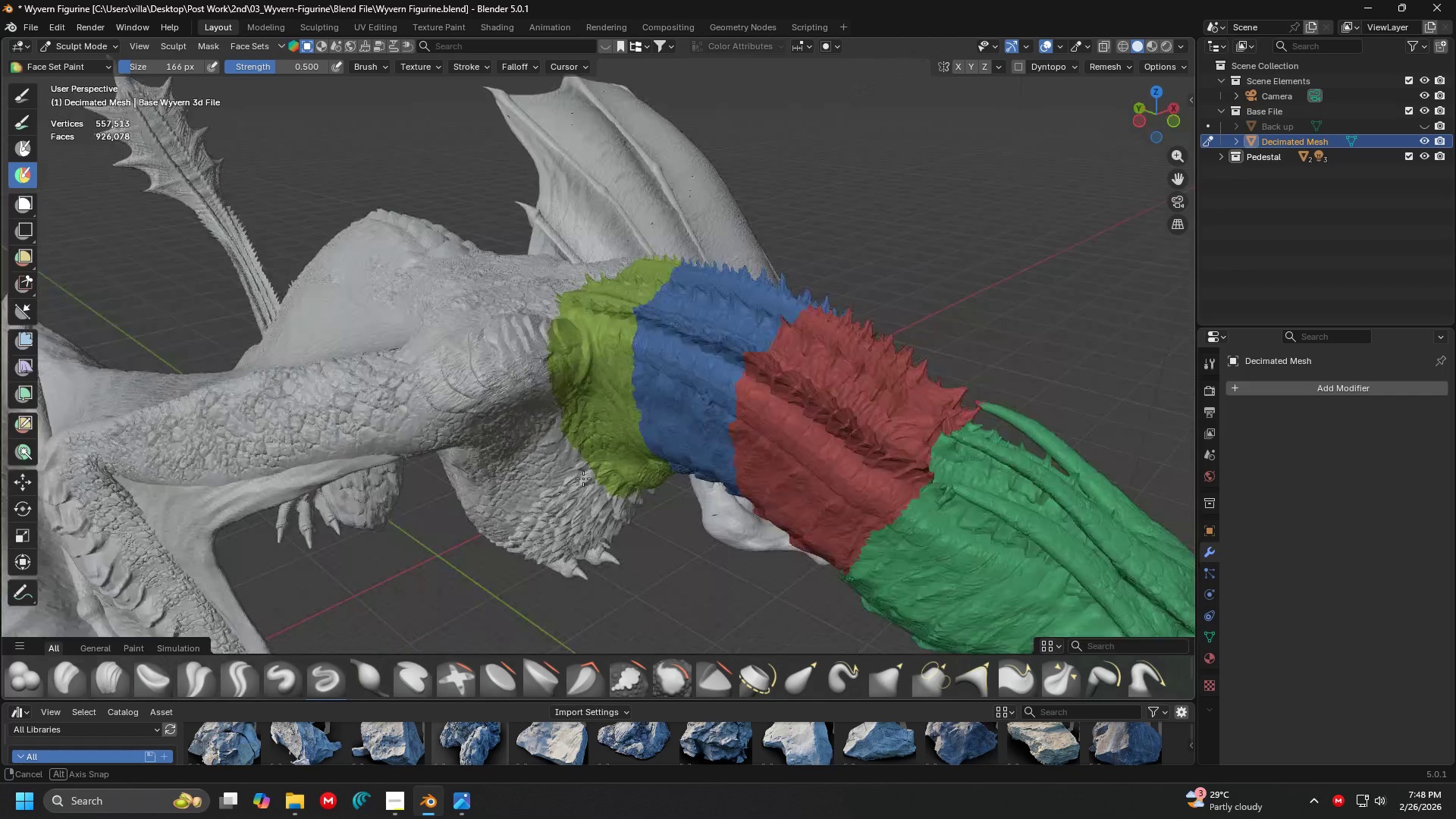 
scroll: coordinate [645, 416], scroll_direction: up, amount: 3.0
 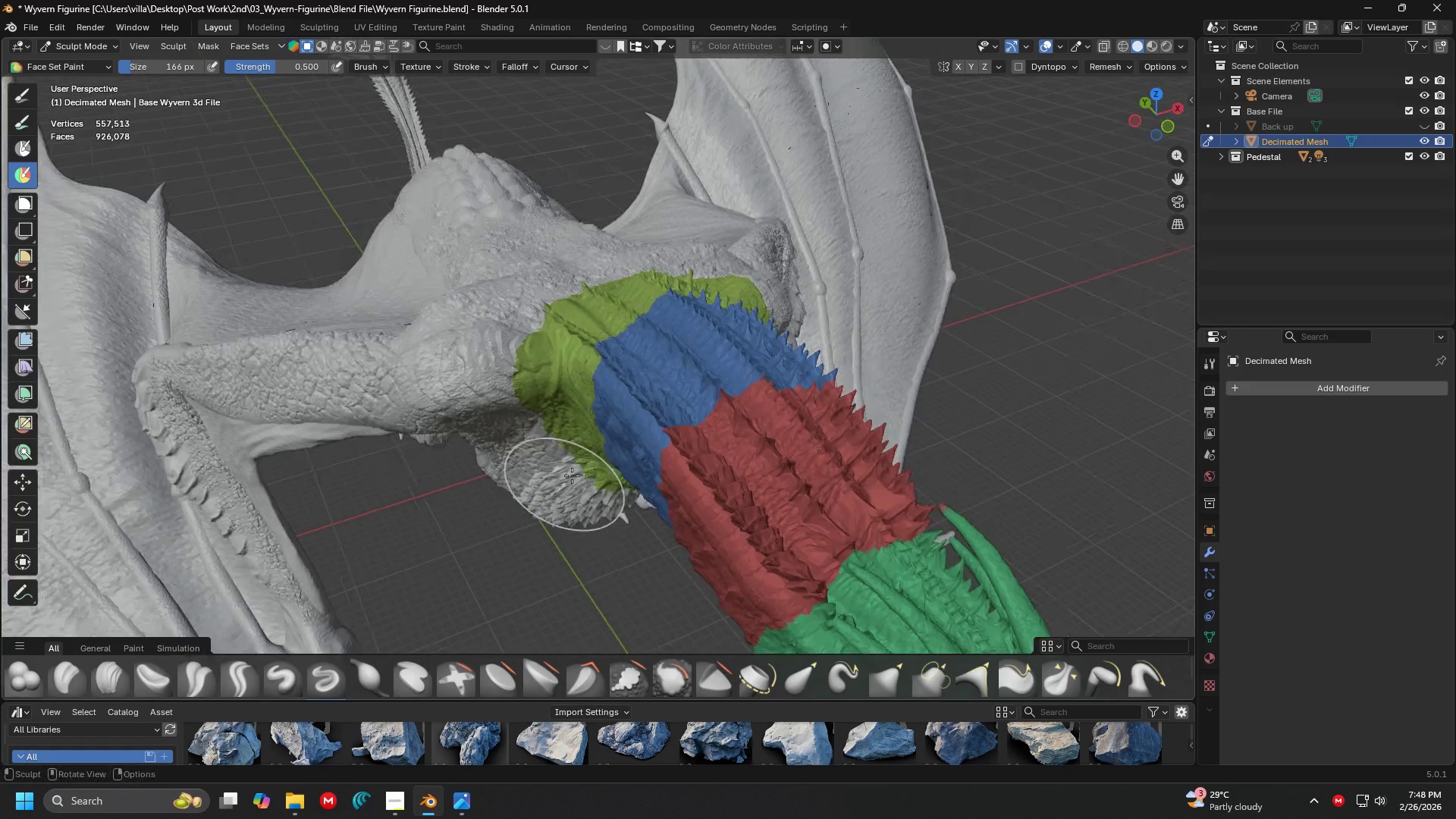 
key(Shift+ShiftLeft)
 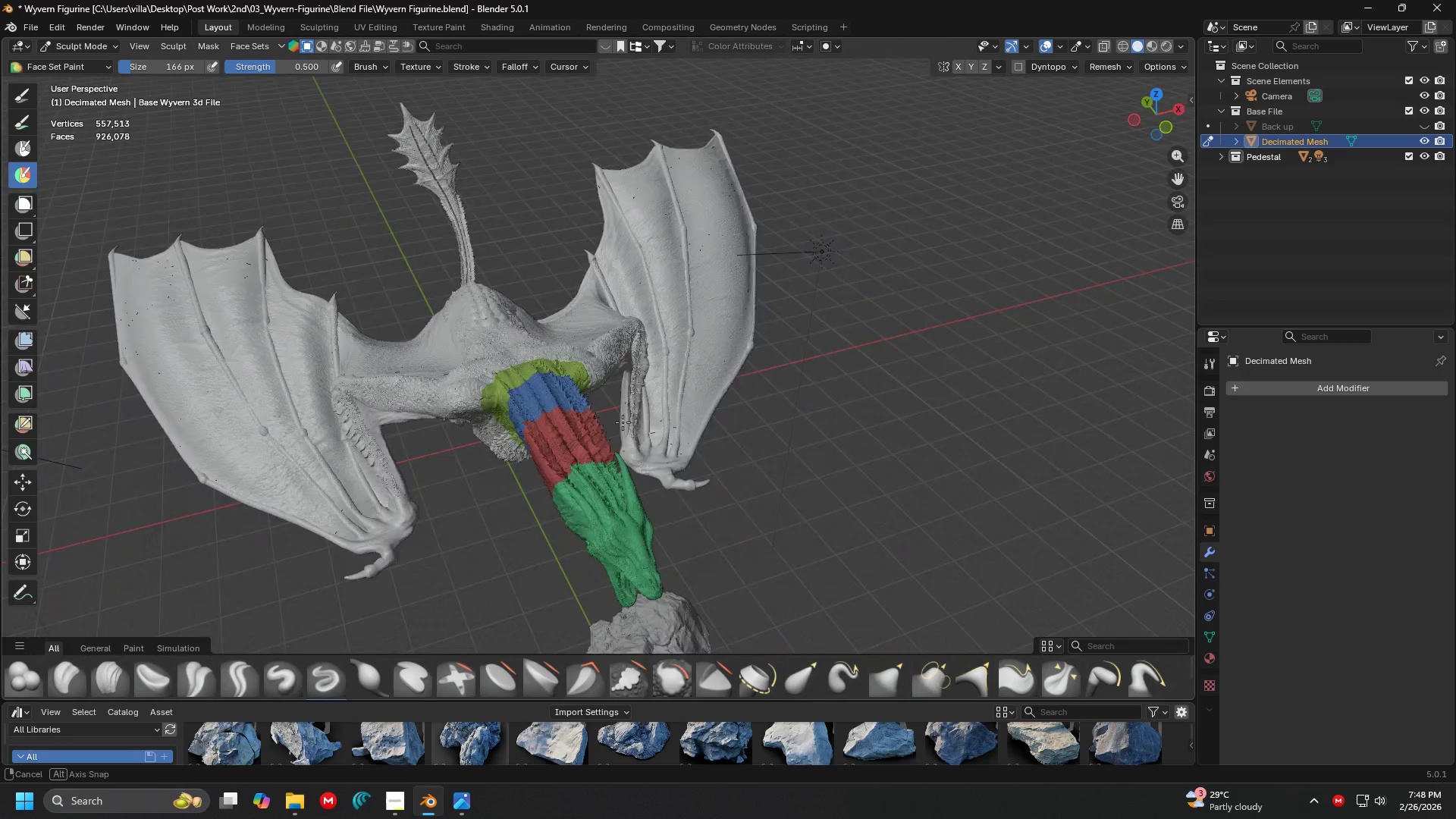 
scroll: coordinate [714, 391], scroll_direction: down, amount: 5.0
 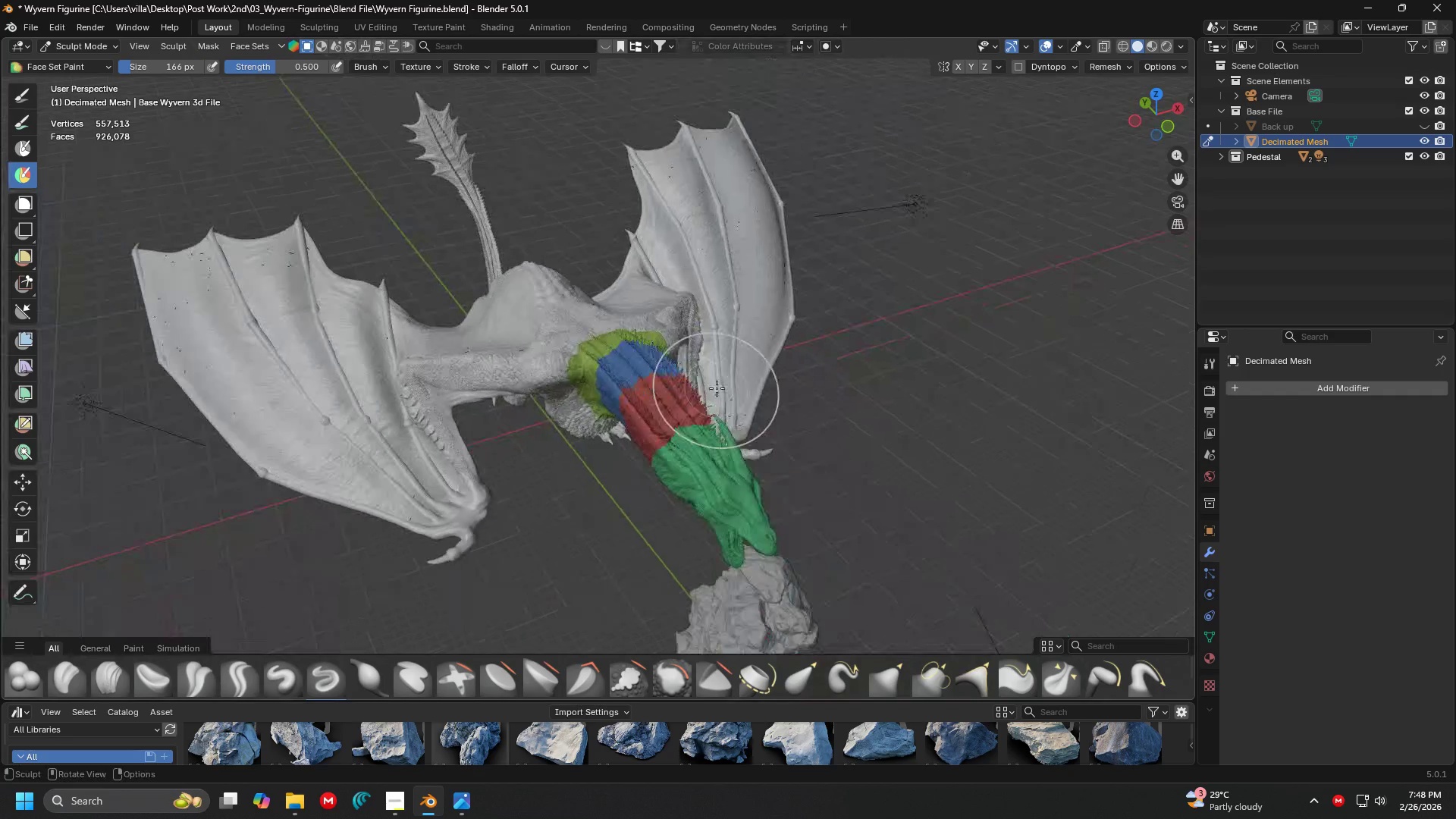 
key(Shift+ShiftLeft)
 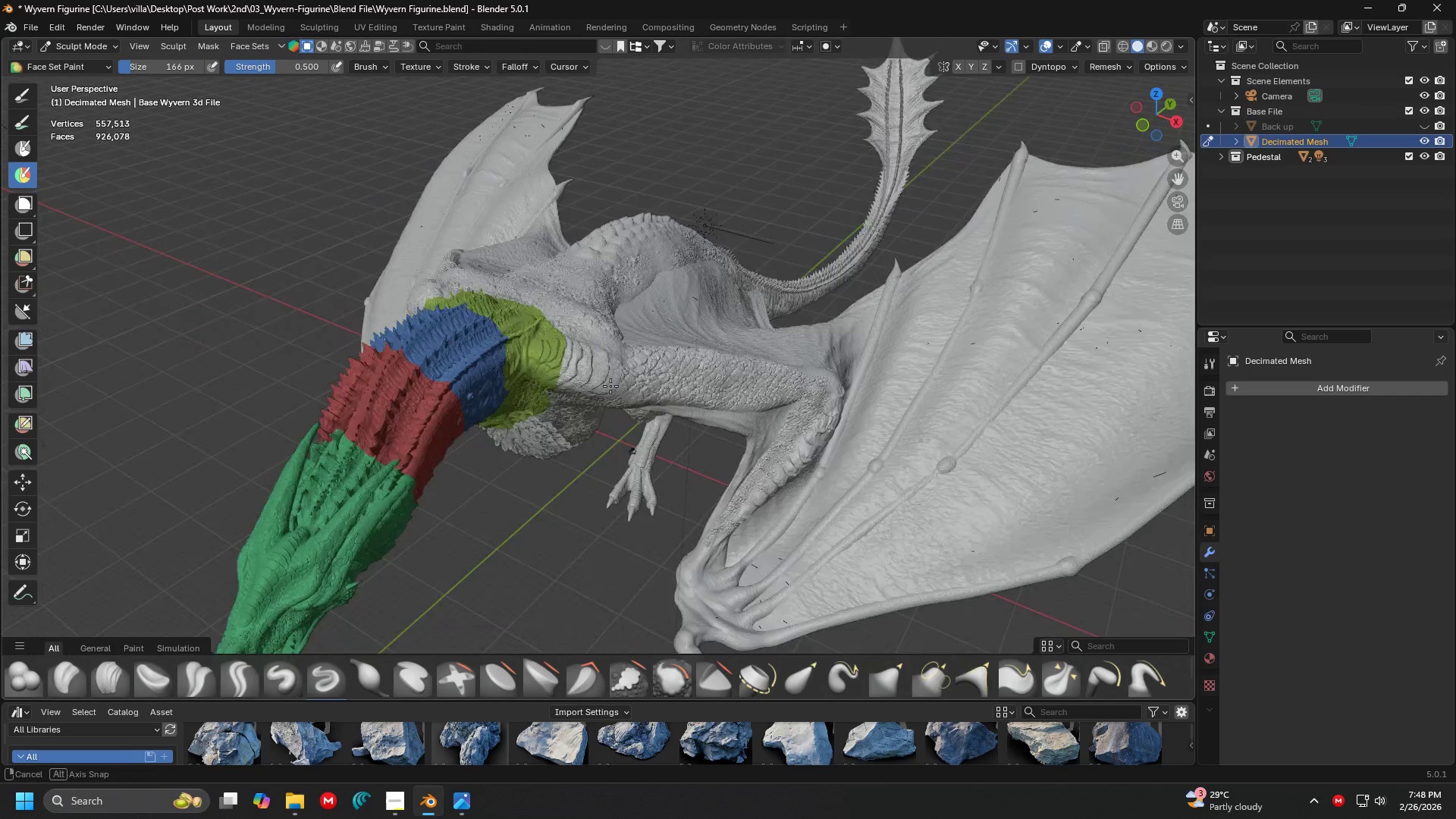 
scroll: coordinate [538, 415], scroll_direction: up, amount: 4.0
 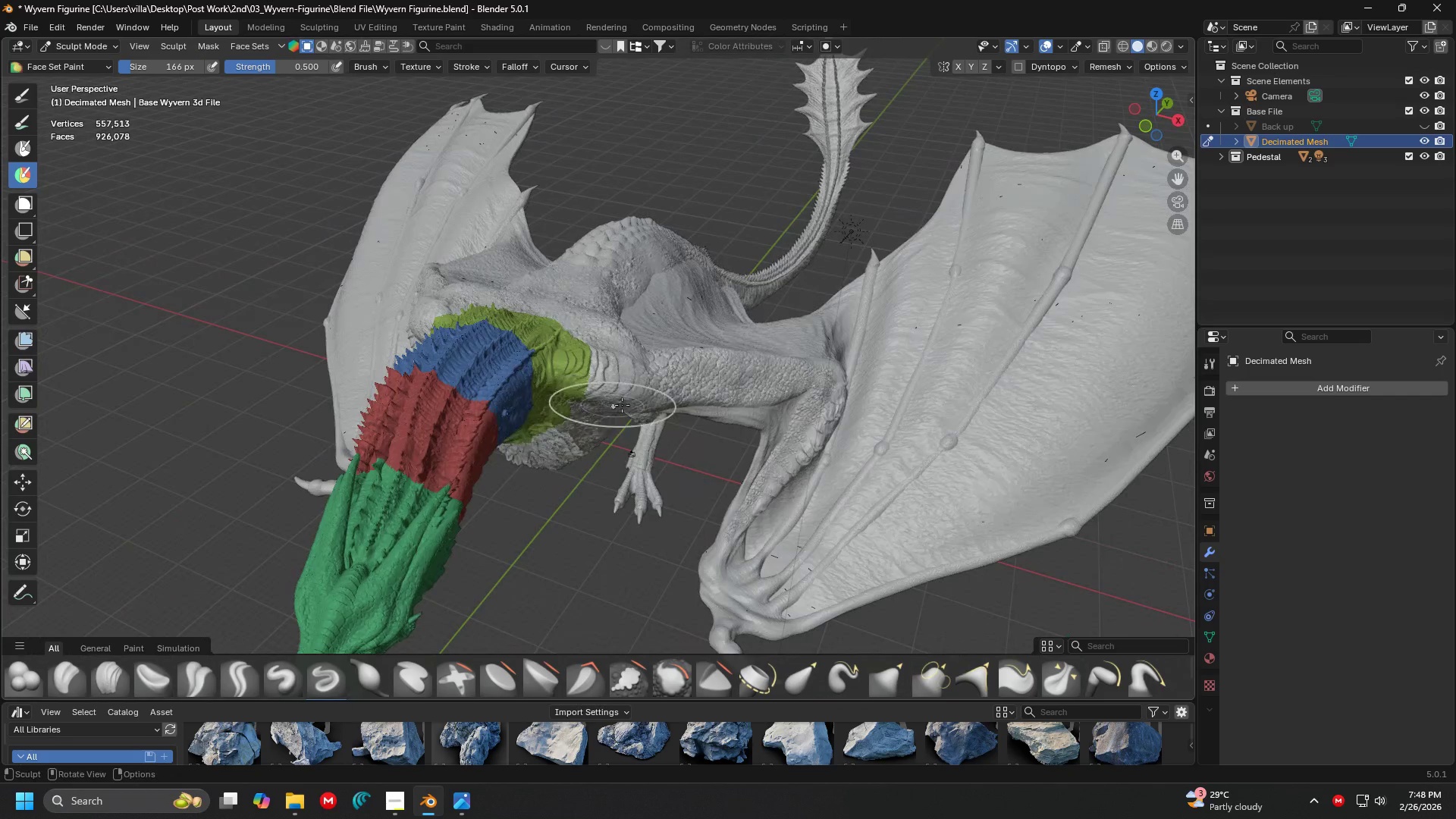 
hold_key(key=ShiftLeft, duration=0.31)
 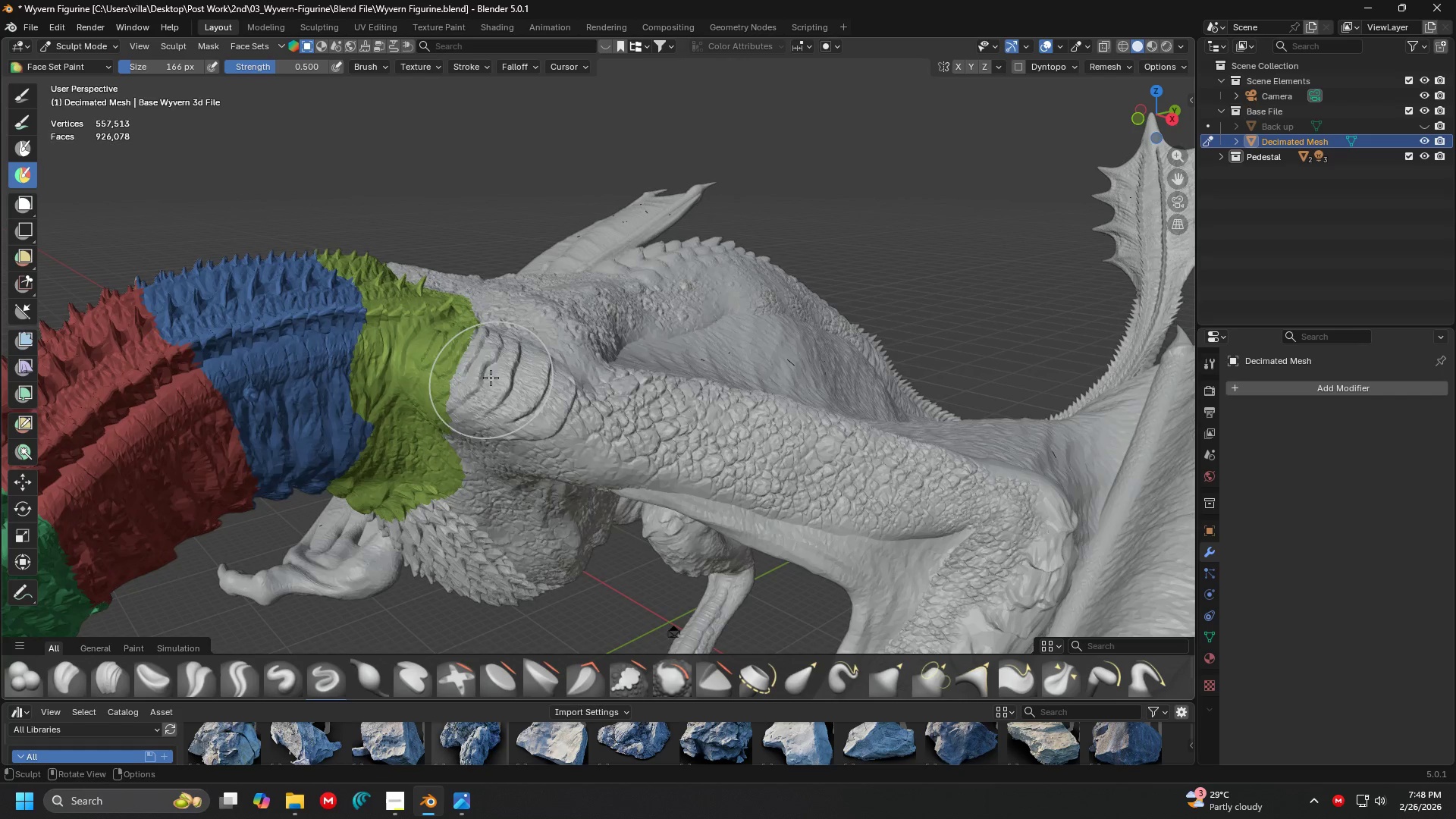 
scroll: coordinate [581, 390], scroll_direction: up, amount: 4.0
 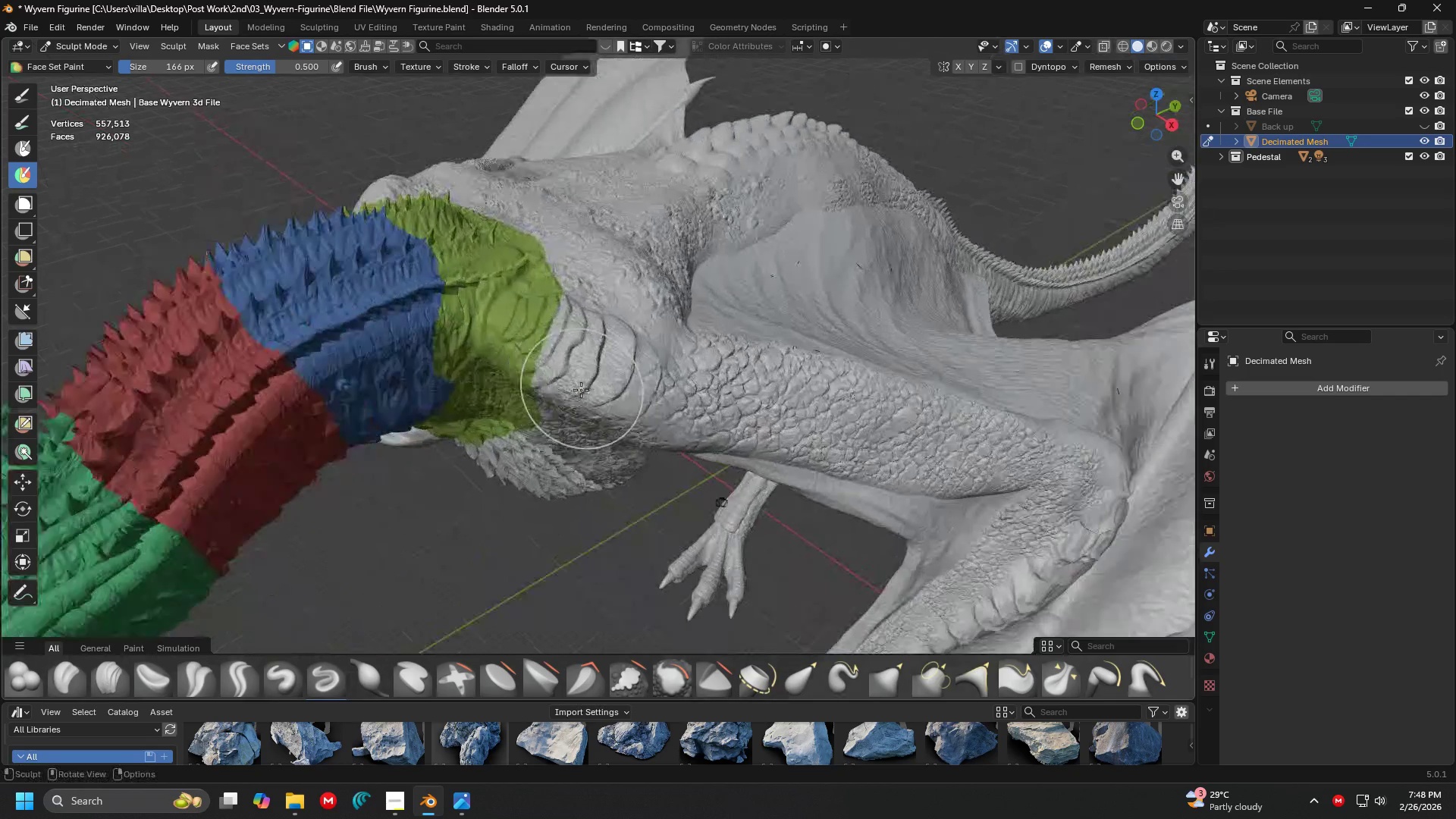 
left_click_drag(start_coordinate=[493, 377], to_coordinate=[702, 448])
 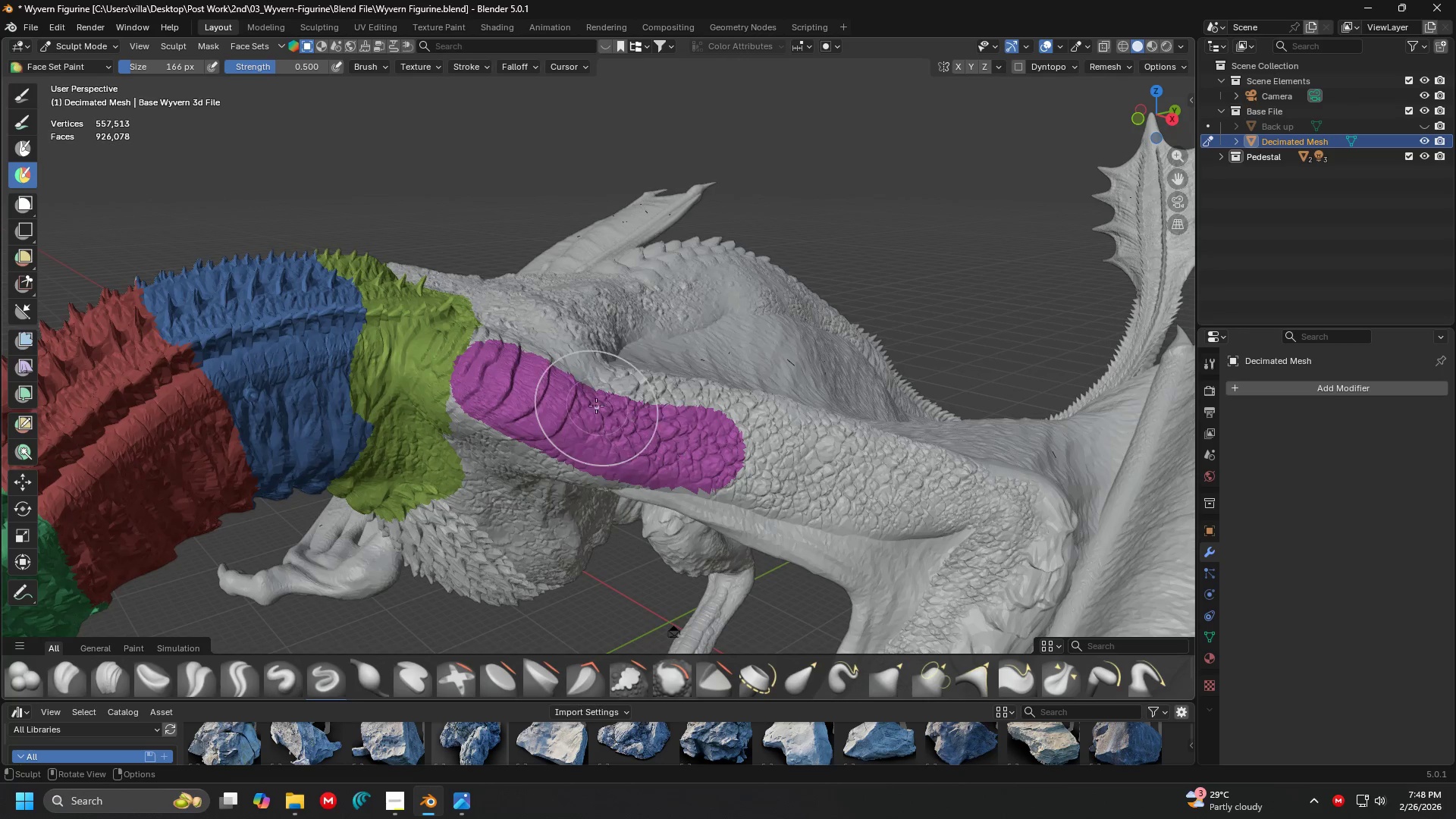 
key(Control+ControlLeft)
 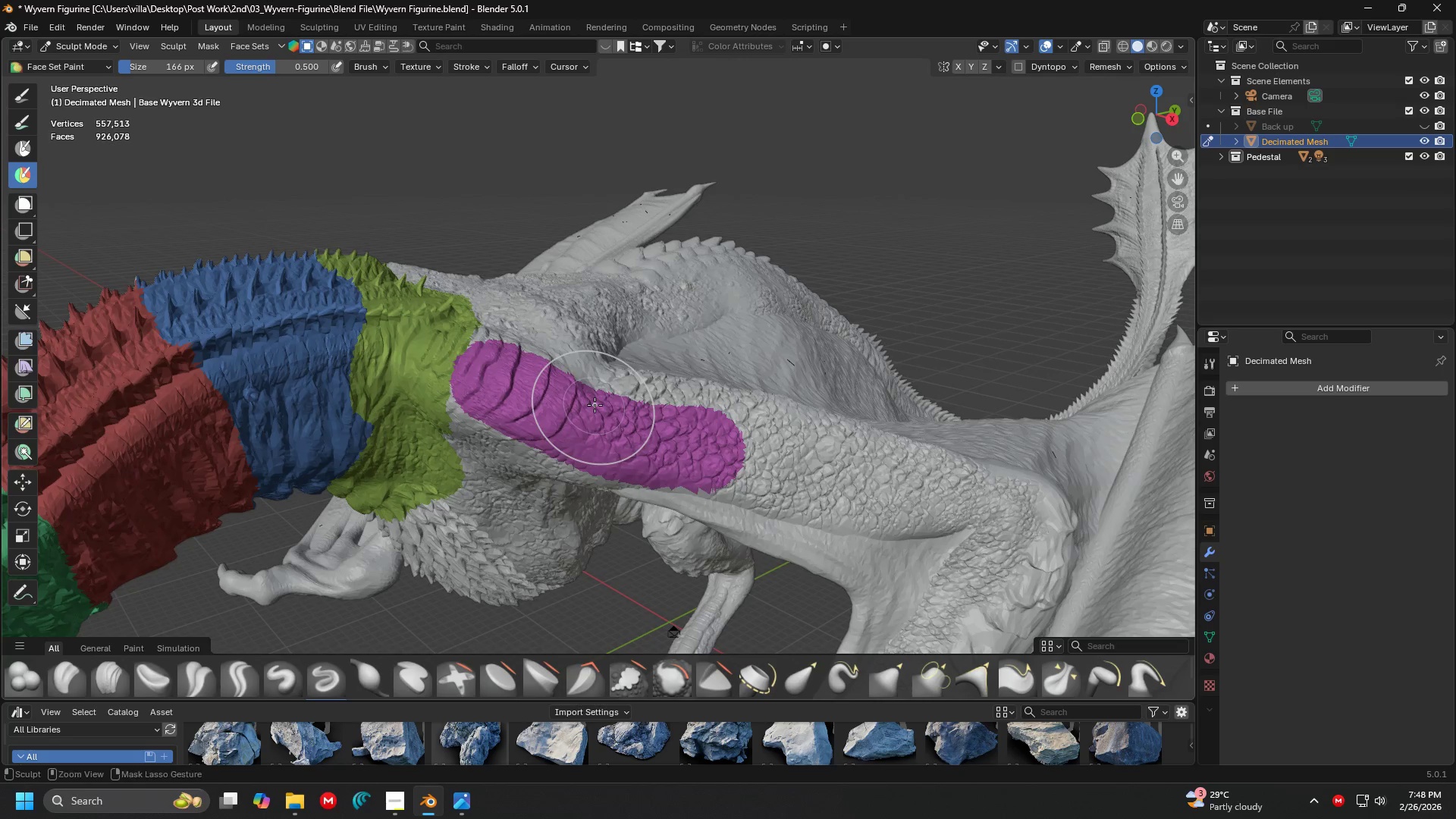 
key(Control+Z)
 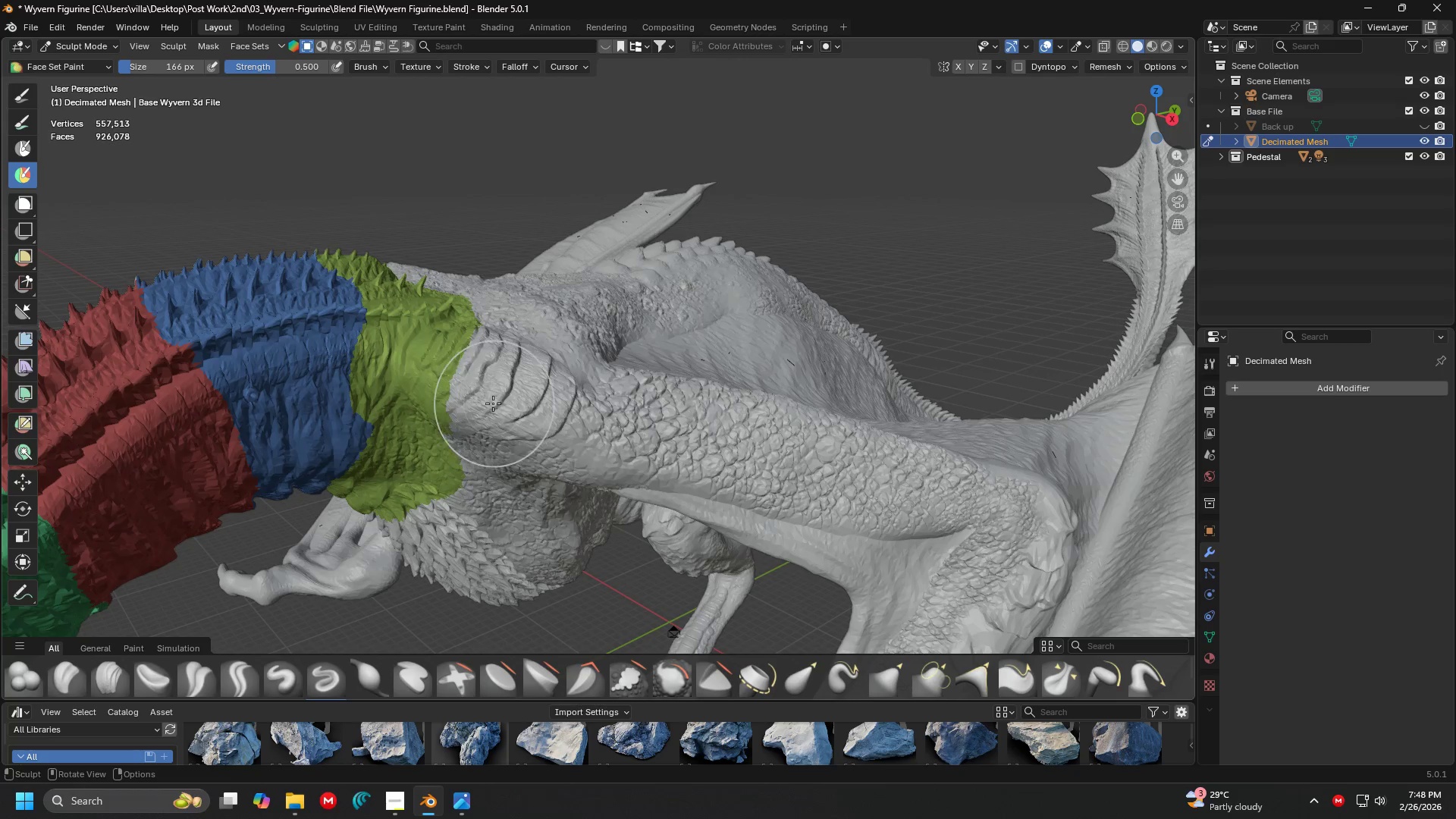 
left_click_drag(start_coordinate=[493, 403], to_coordinate=[552, 376])
 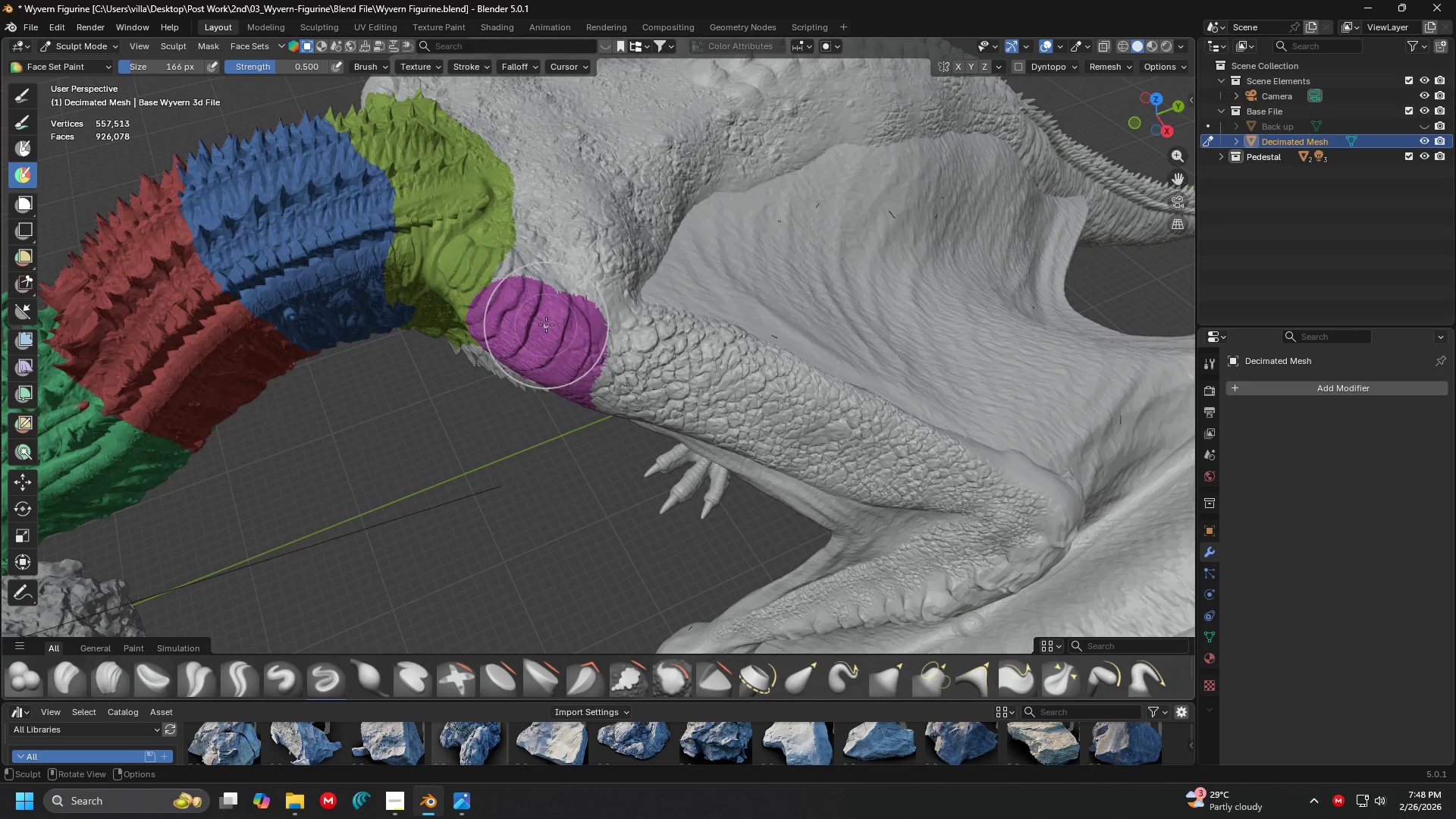 
hold_key(key=ControlLeft, duration=1.52)
left_click_drag(start_coordinate=[533, 300], to_coordinate=[575, 309])
 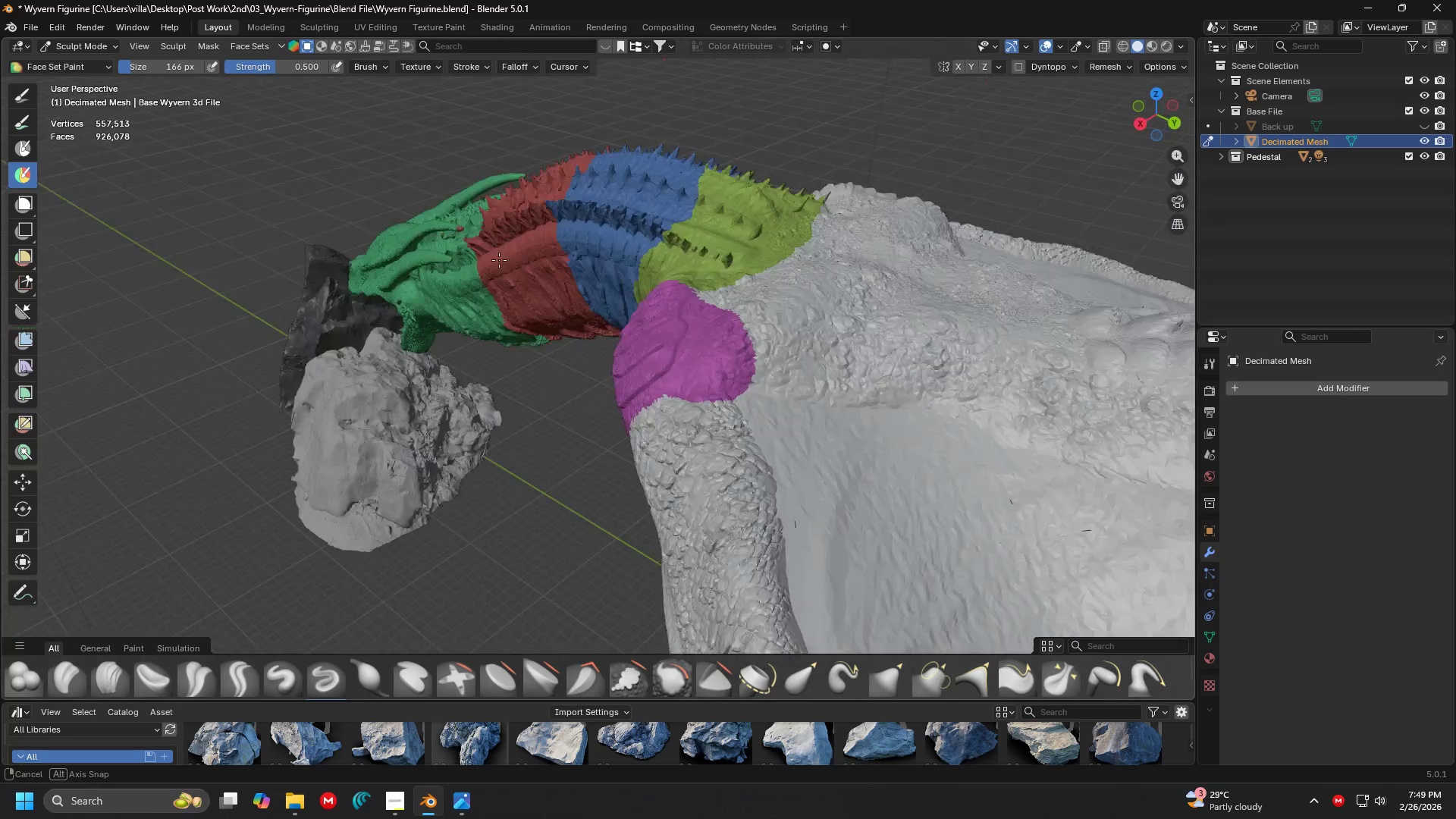 
hold_key(key=ControlLeft, duration=0.41)
 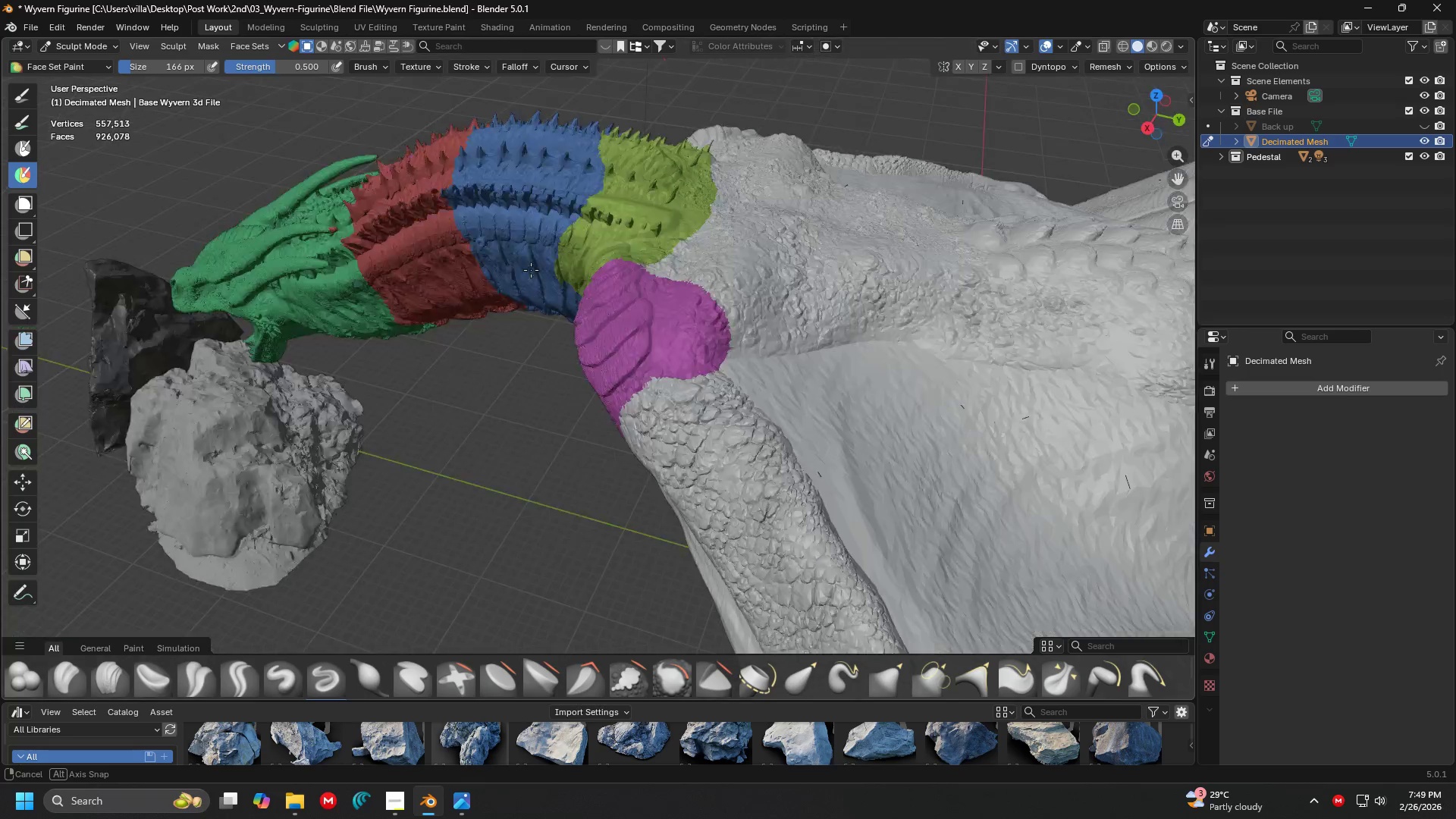 
hold_key(key=ControlLeft, duration=1.5)
 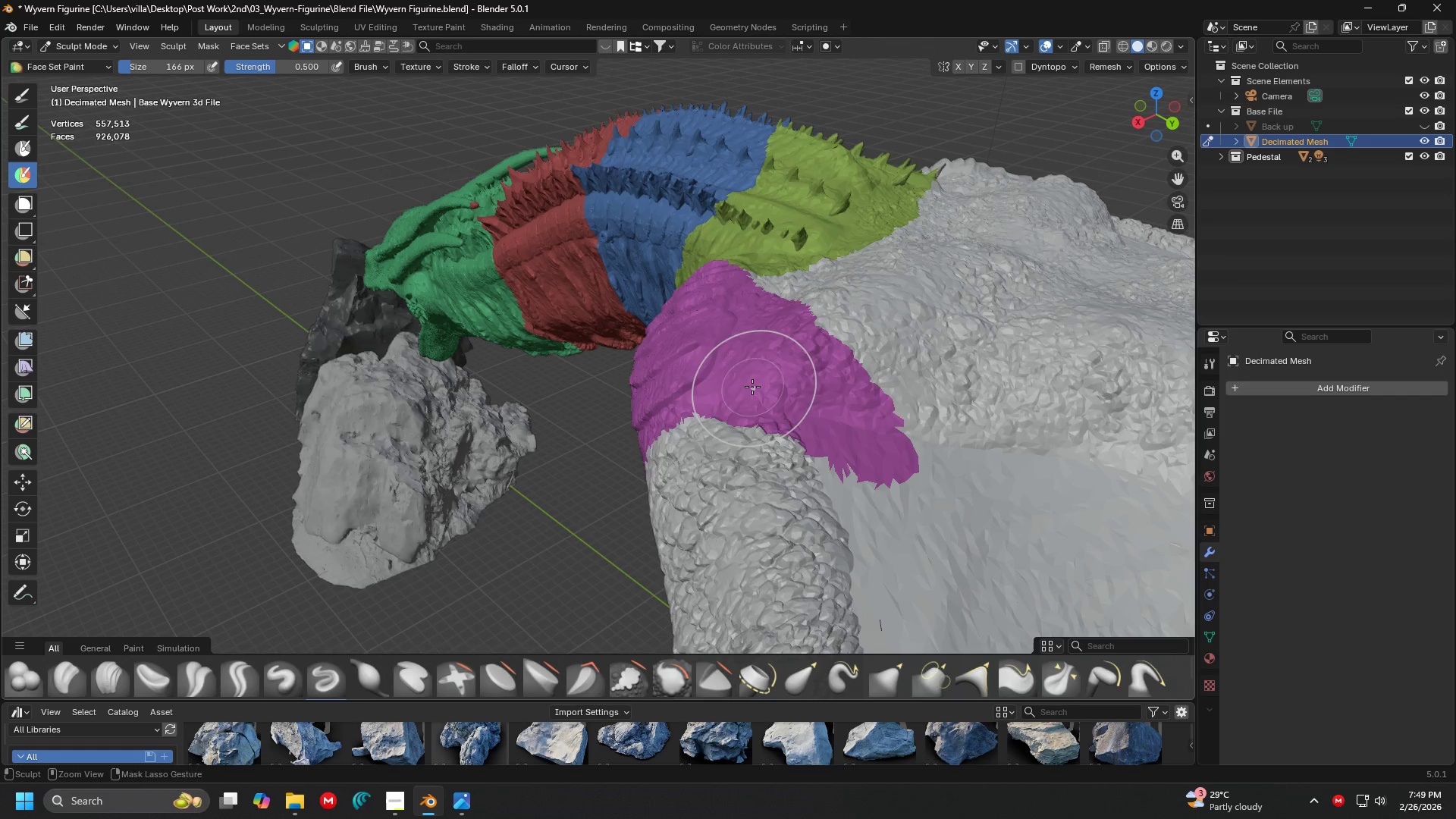 
scroll: coordinate [504, 265], scroll_direction: up, amount: 2.0
 